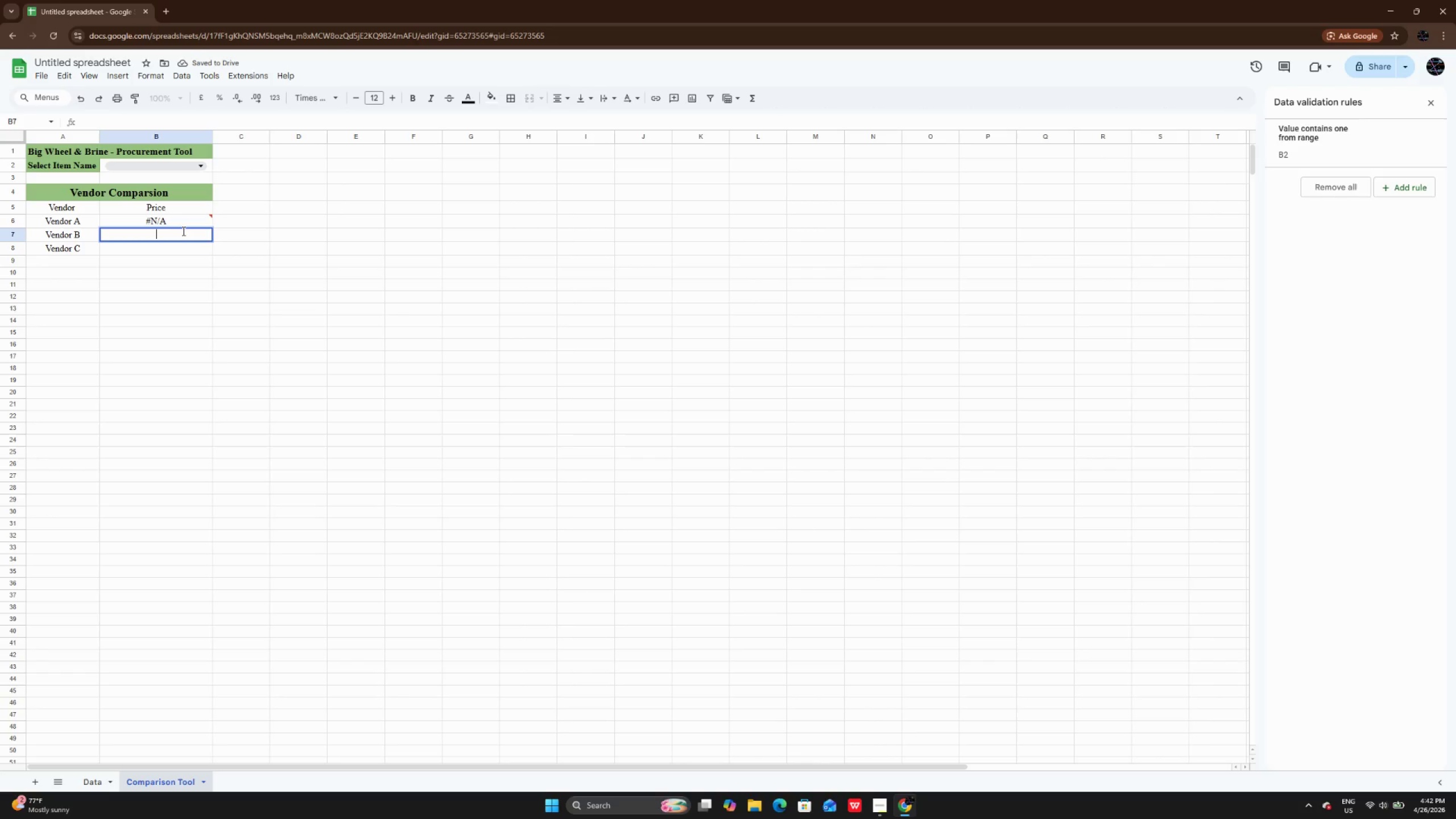 
key(Equal)
 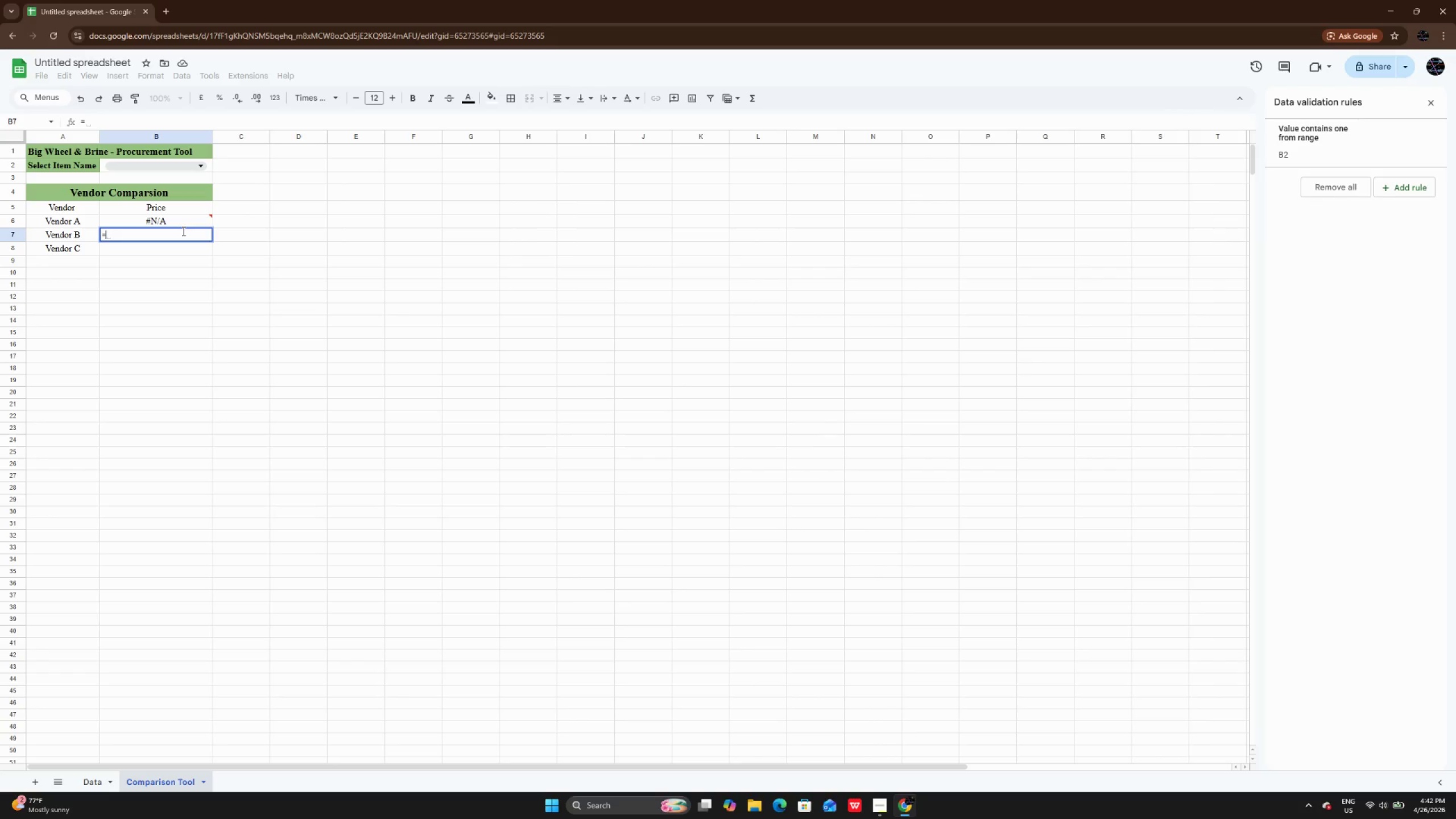 
type(xloo)
key(Backspace)
key(Backspace)
key(Backspace)
key(Backspace)
type(XLOOKUP)
 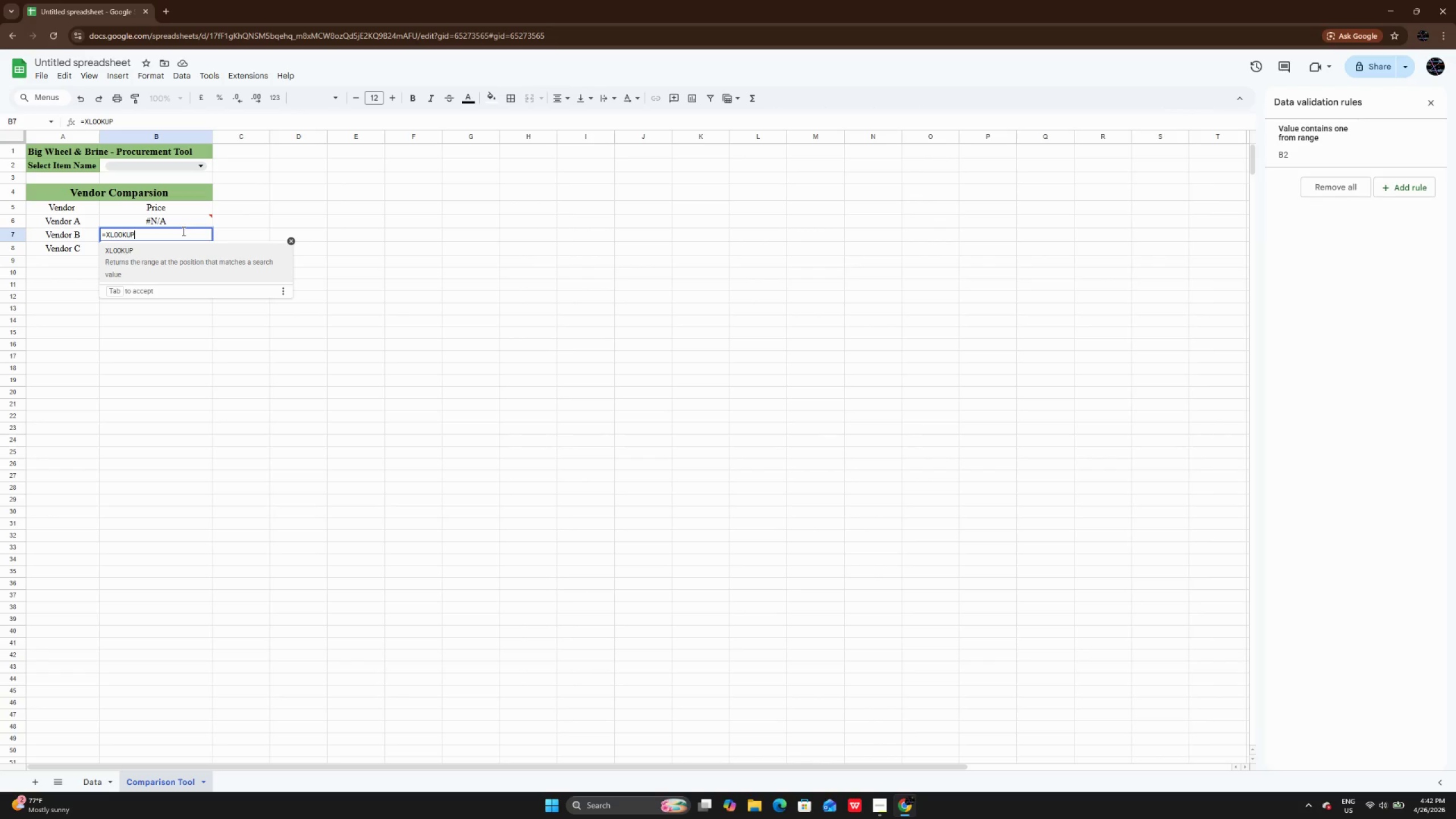 
key(Shift+9)
 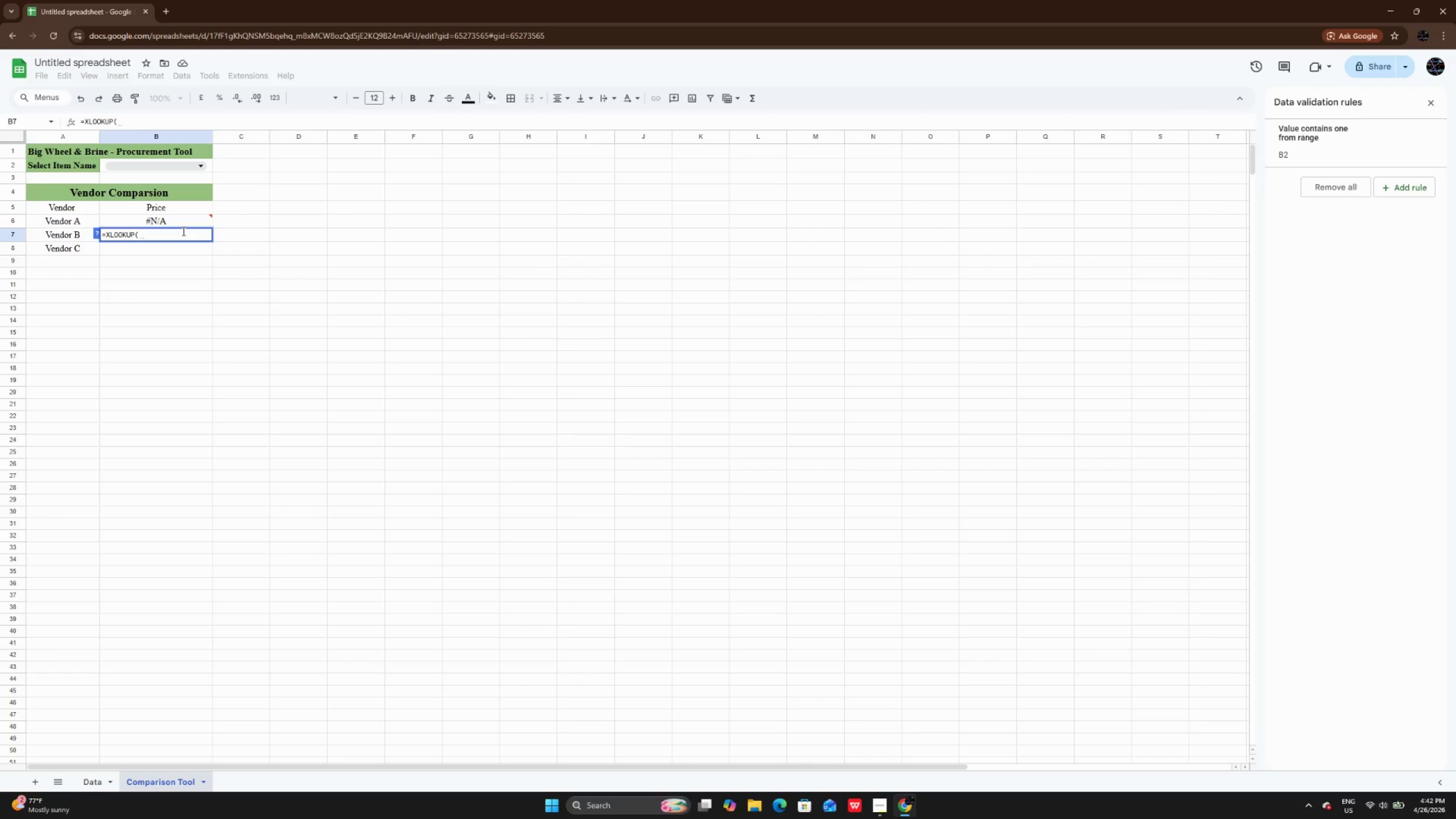 
type($B$2, Data)
 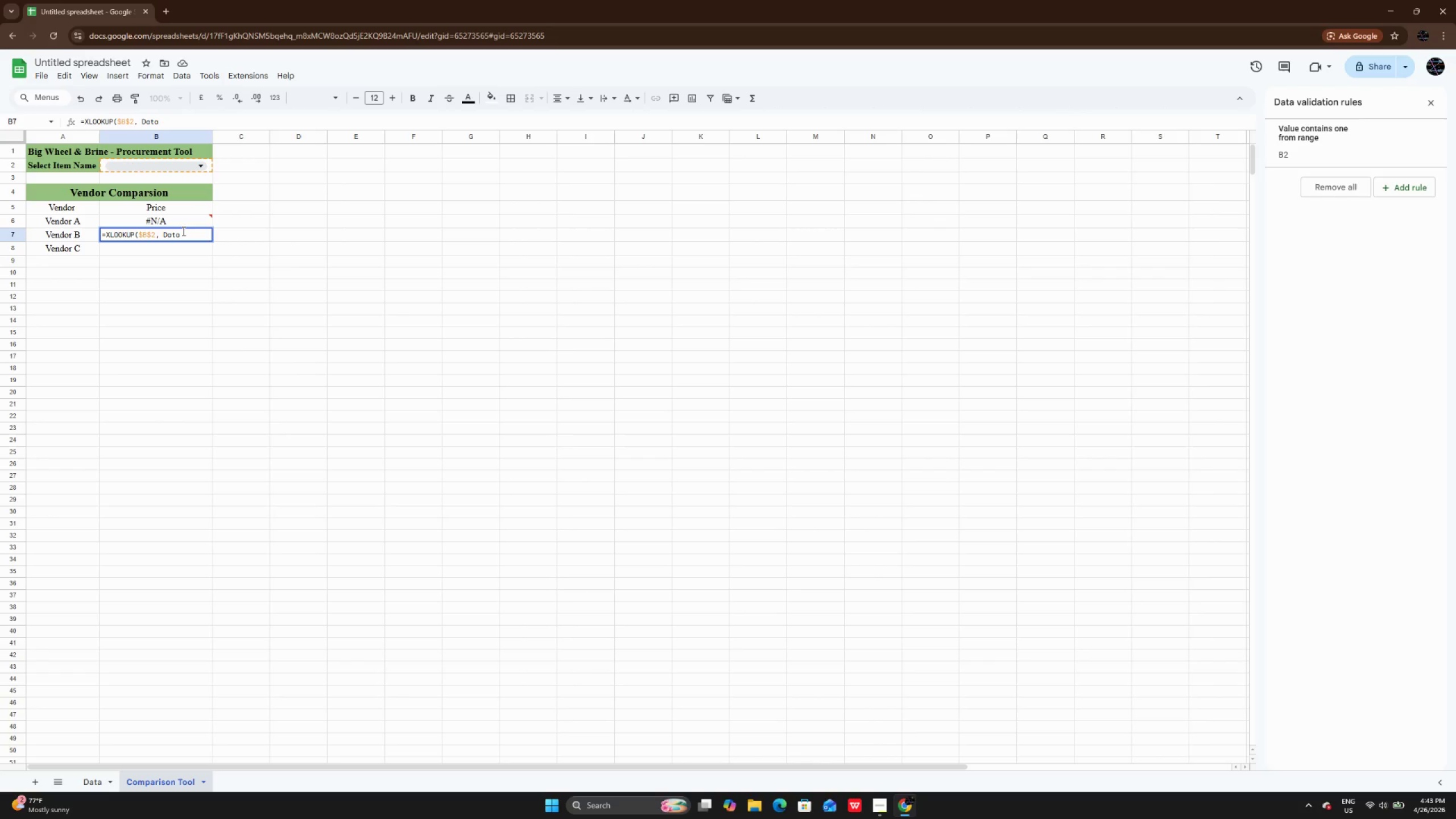 
key(Shift+1)
 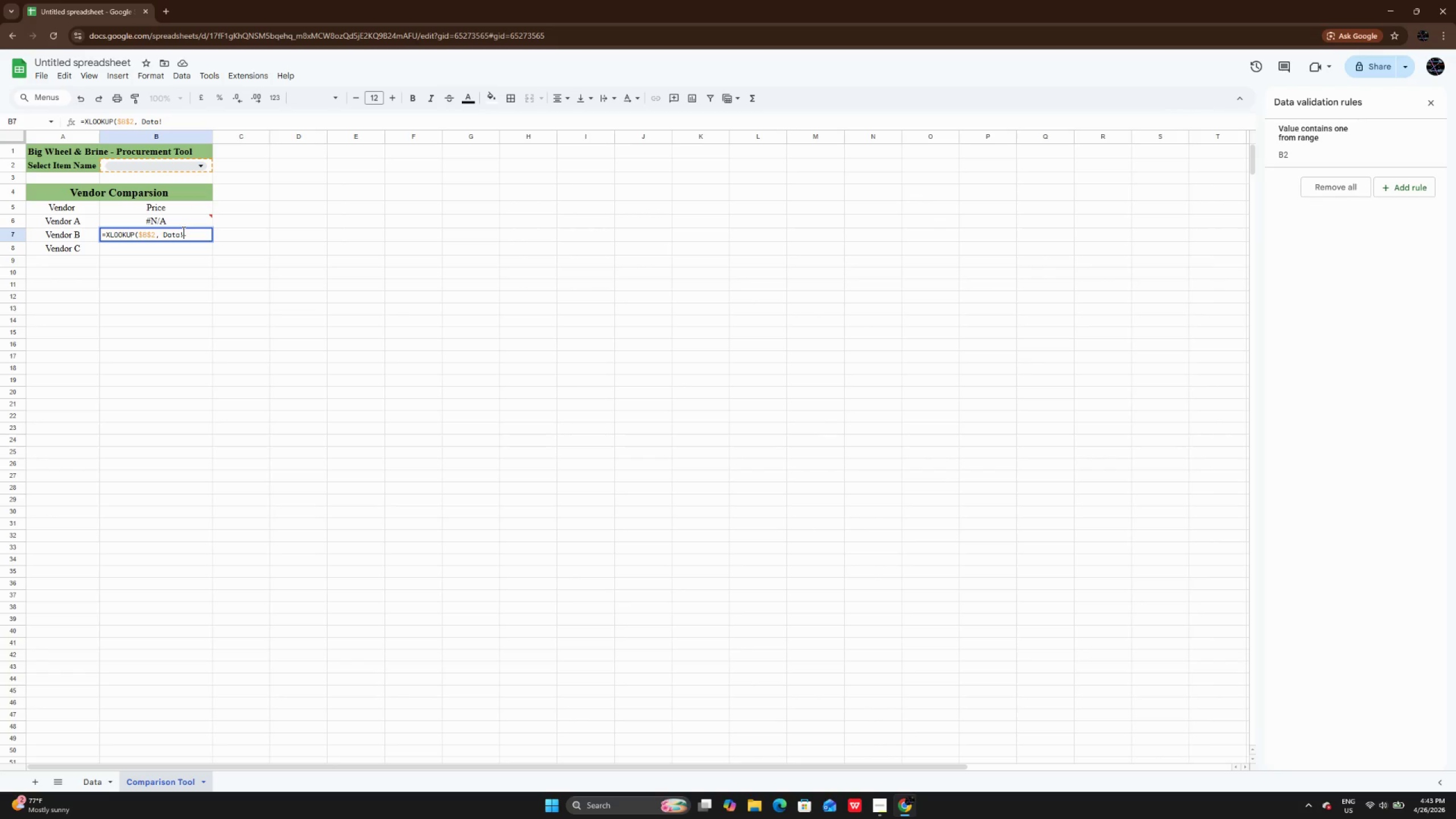 
key(CapsLock)
 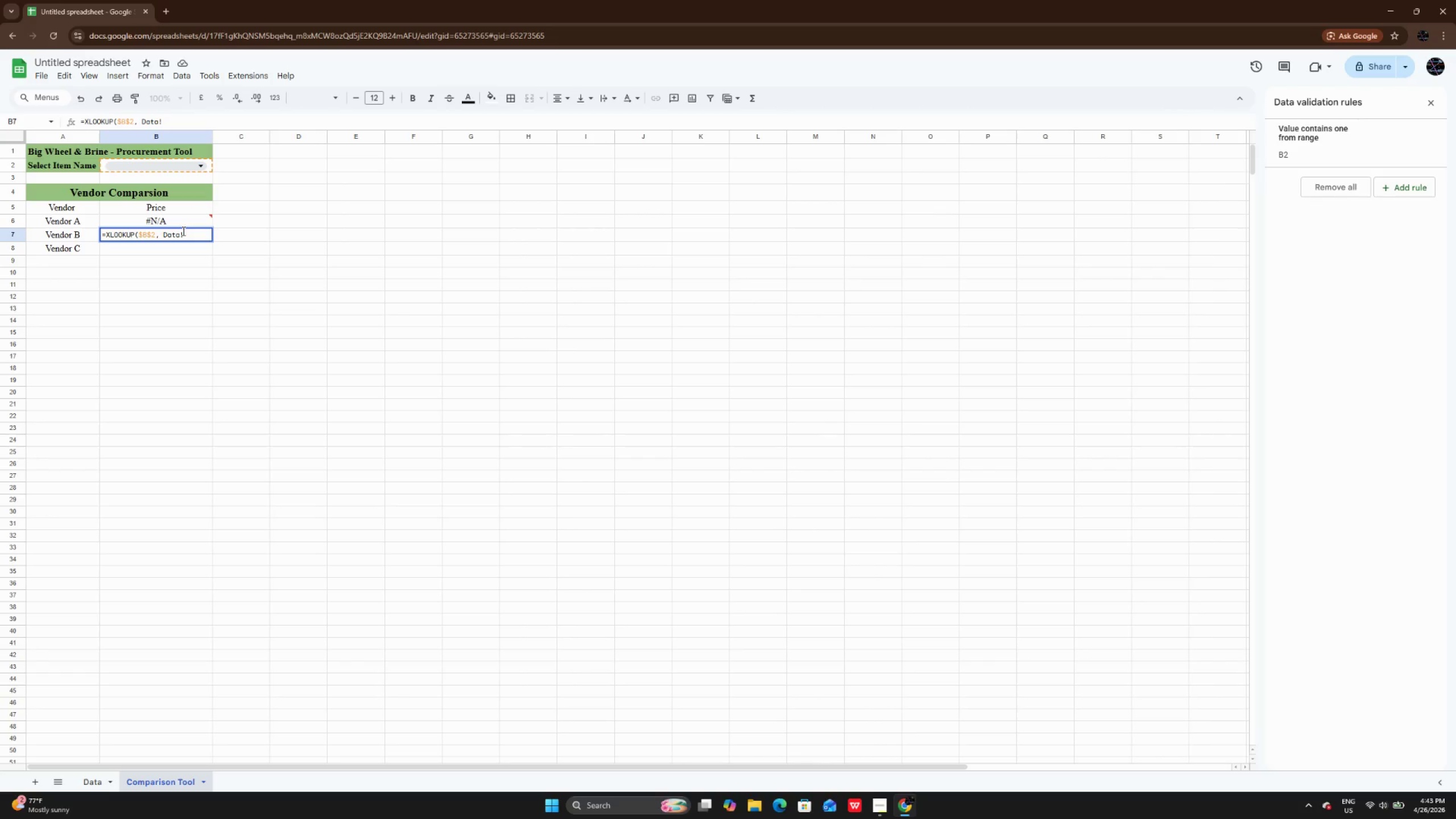 
key(B)
 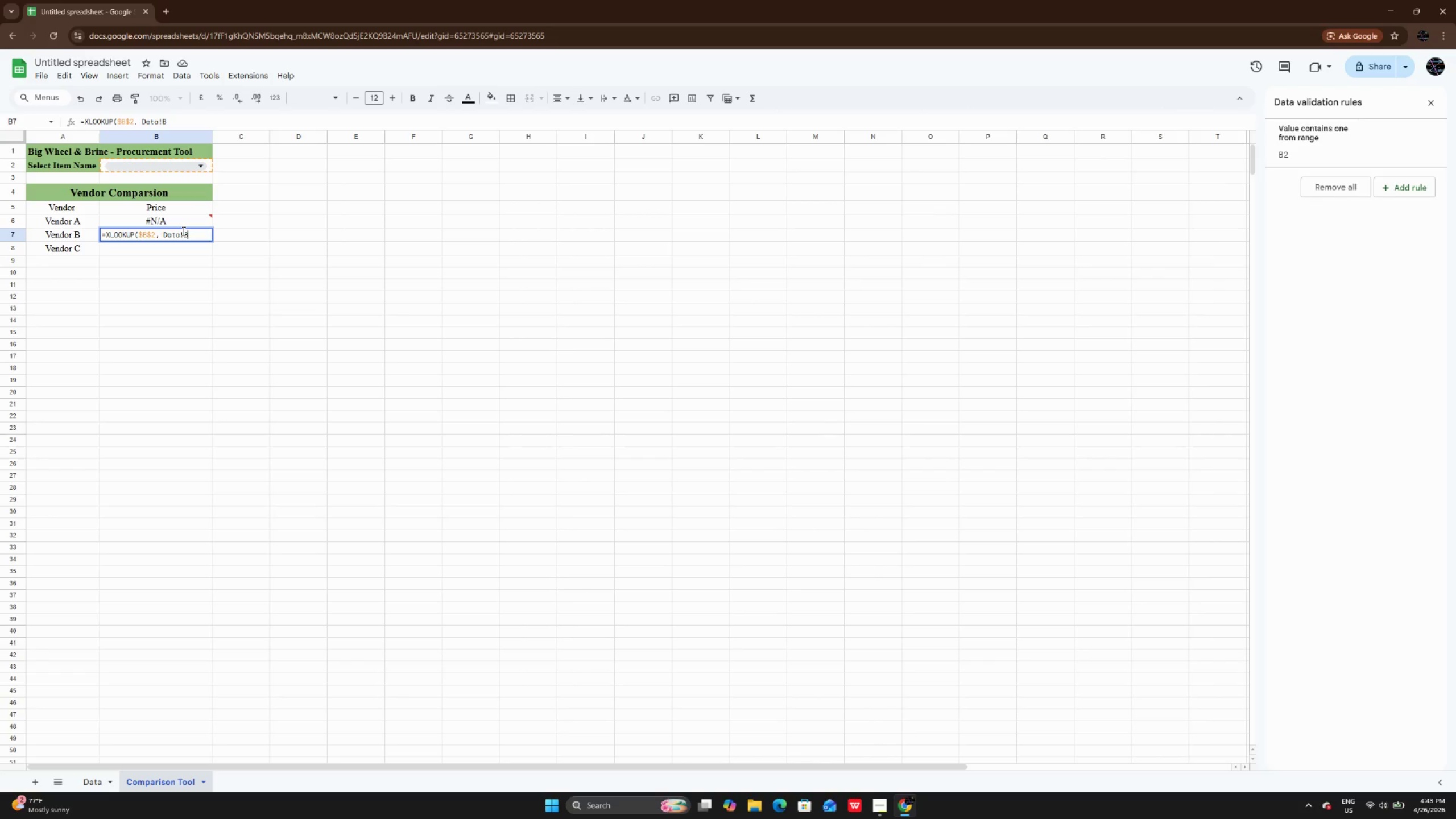 
key(Shift+ShiftRight)
 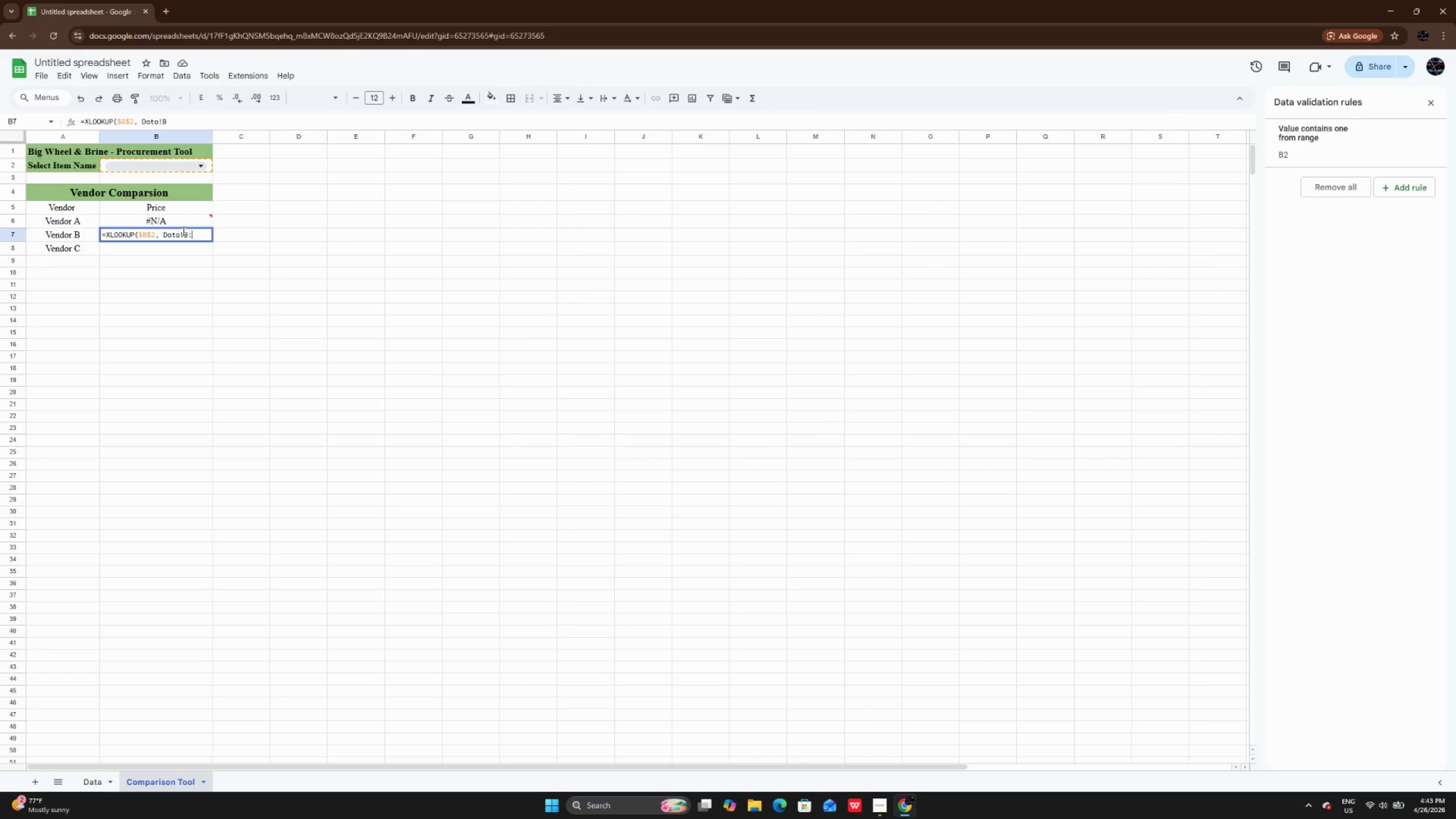 
key(Shift+Semicolon)
 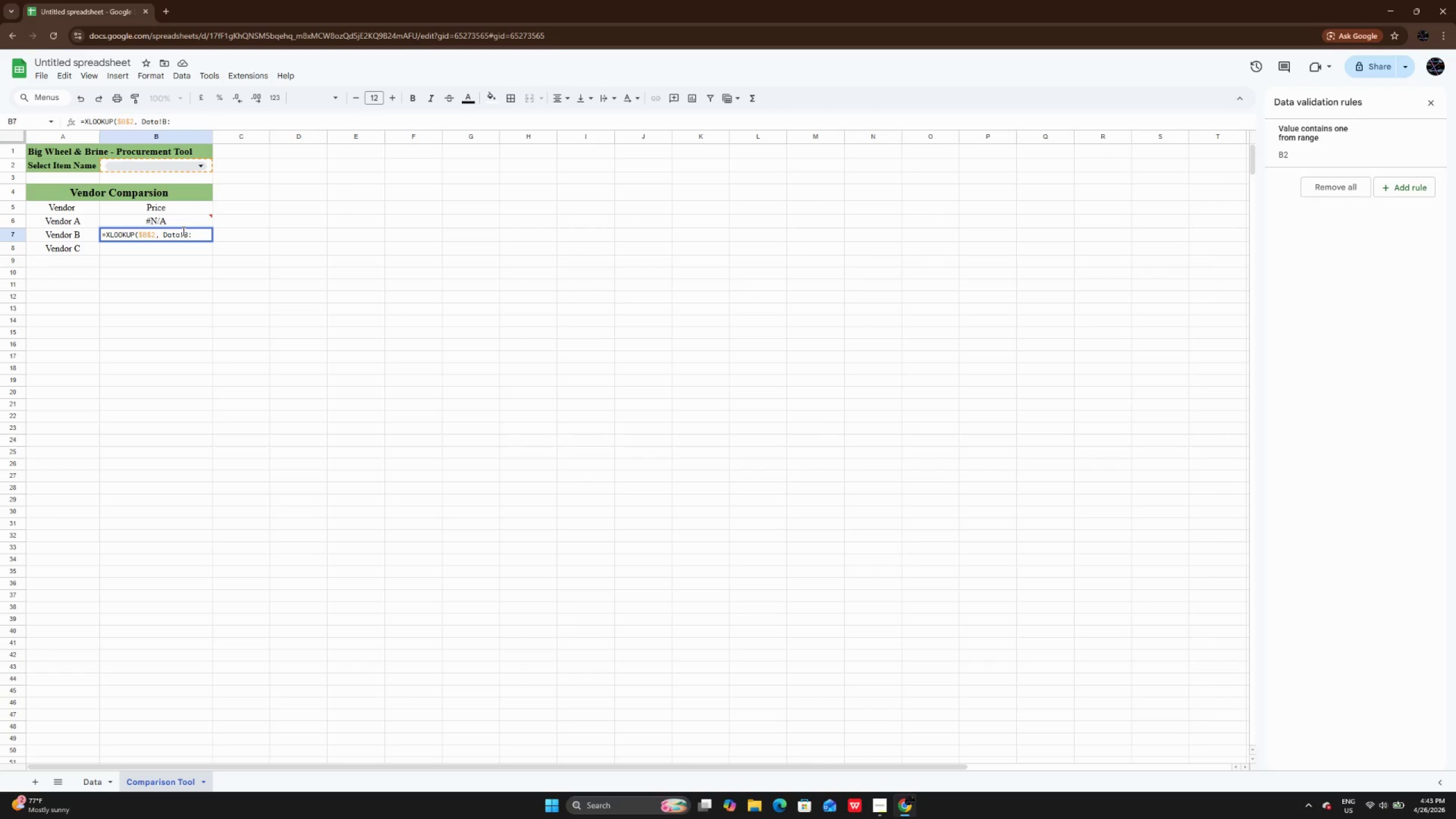 
key(B)
 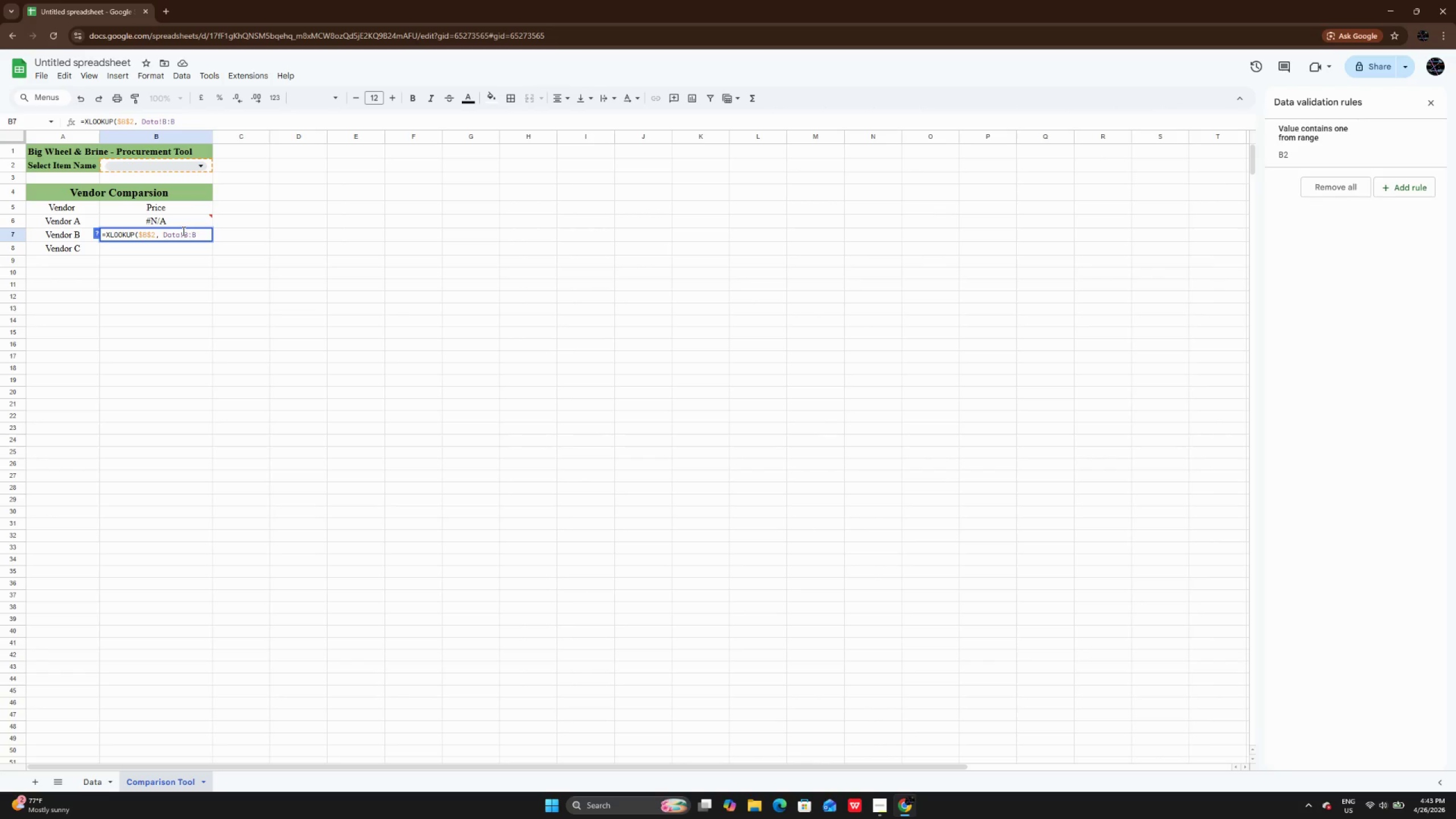 
key(Comma)
 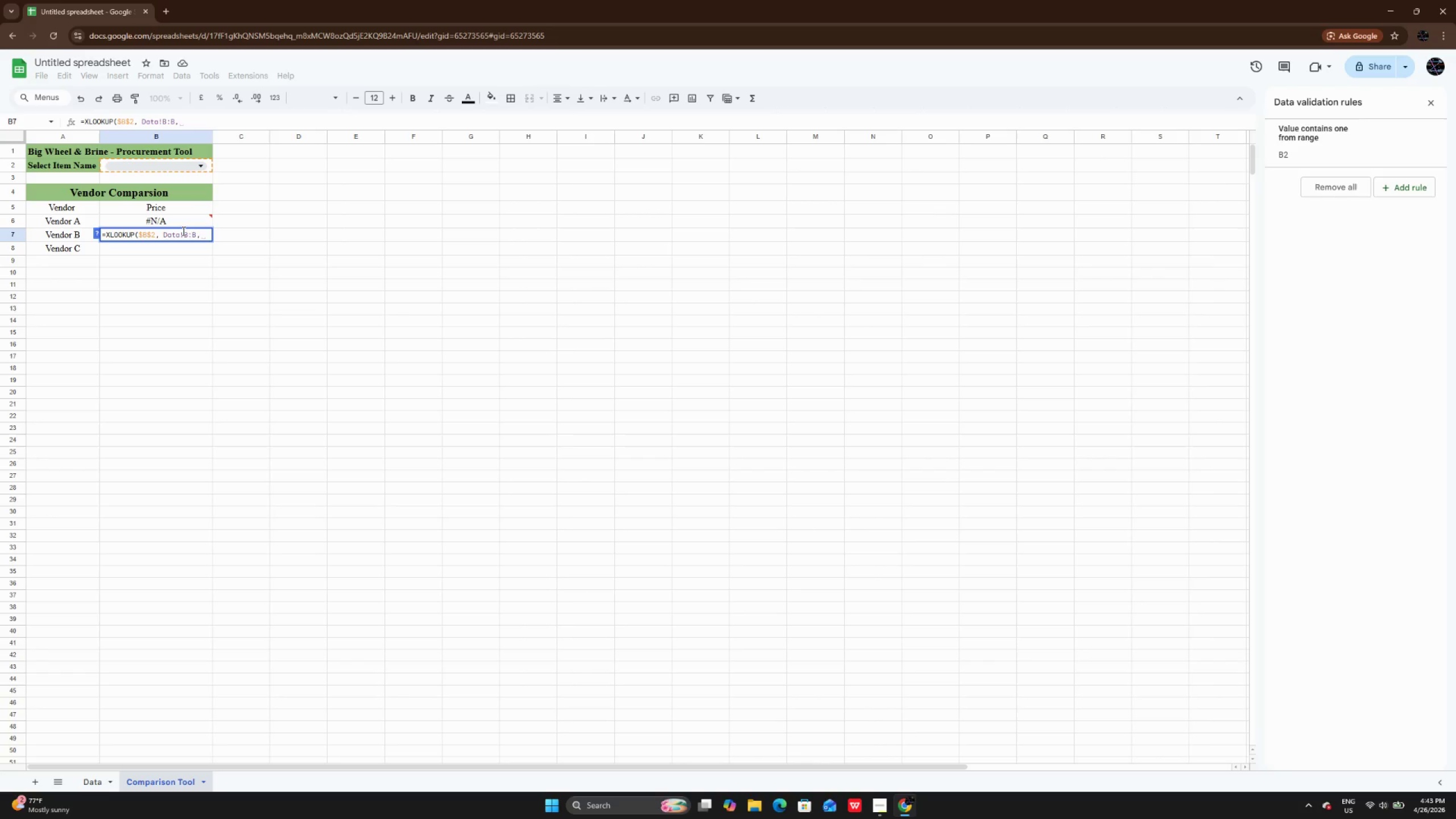 
type(Dae)
key(Backspace)
type(ta!E:E))
 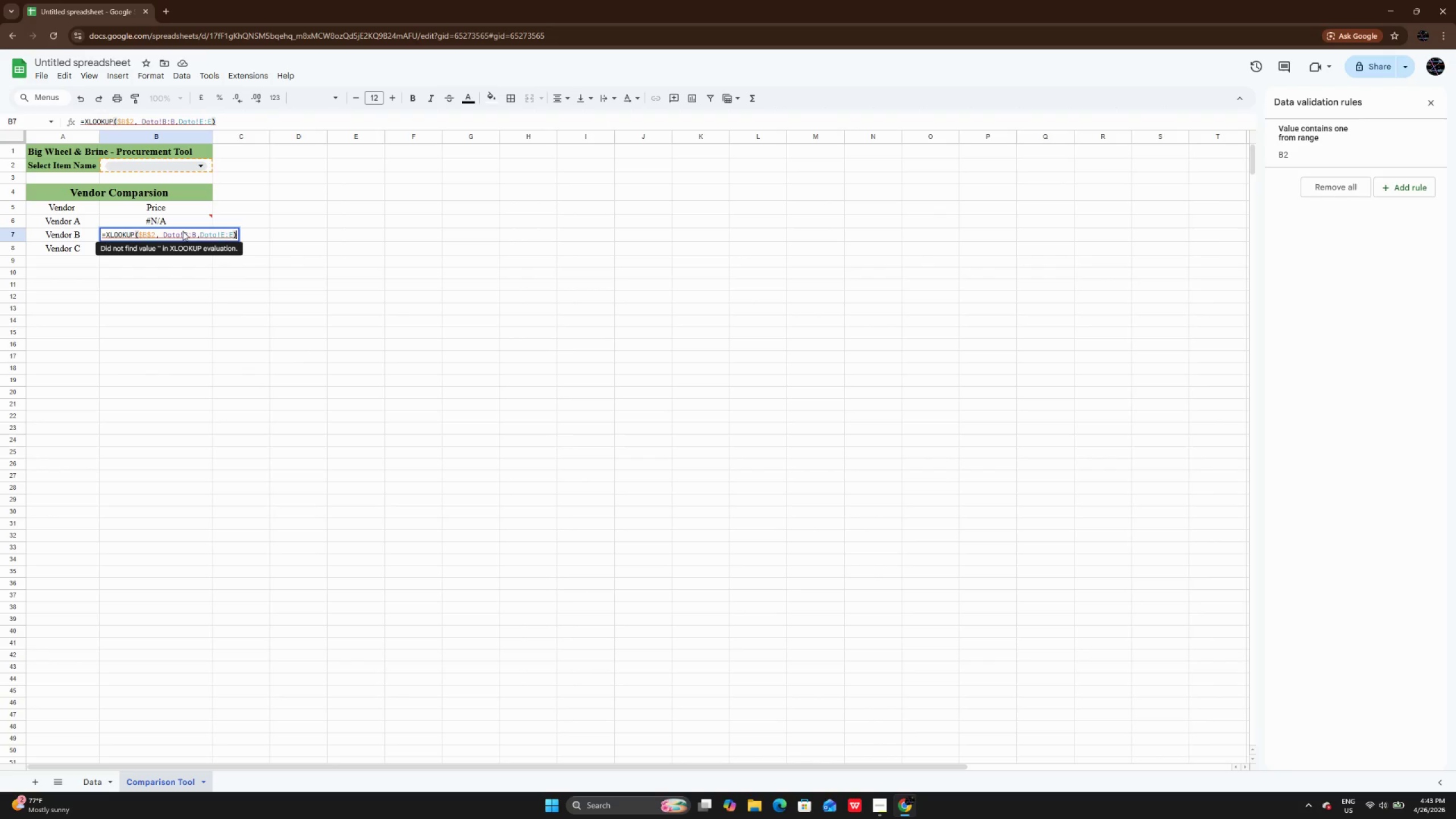 
 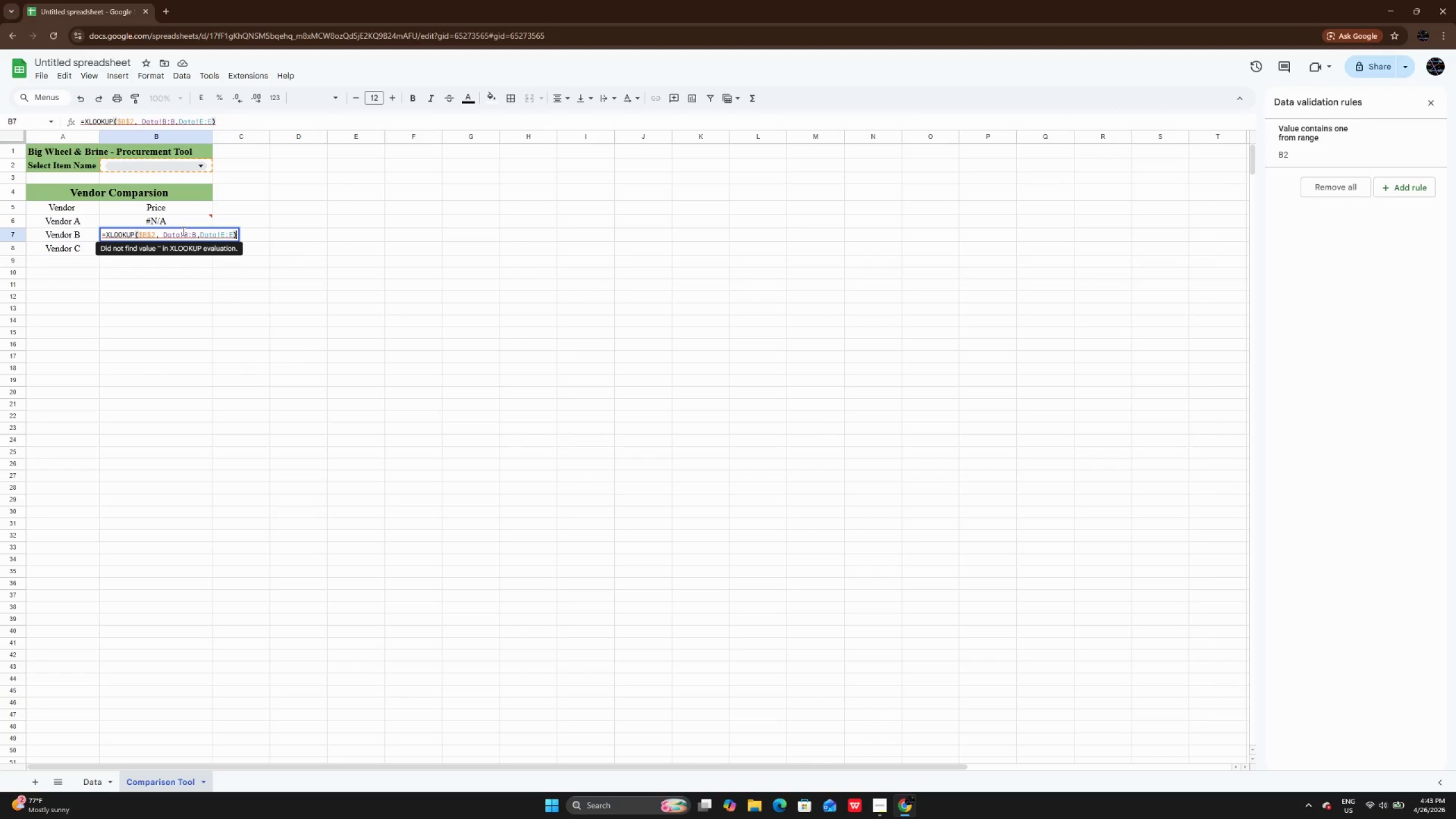 
key(Enter)
 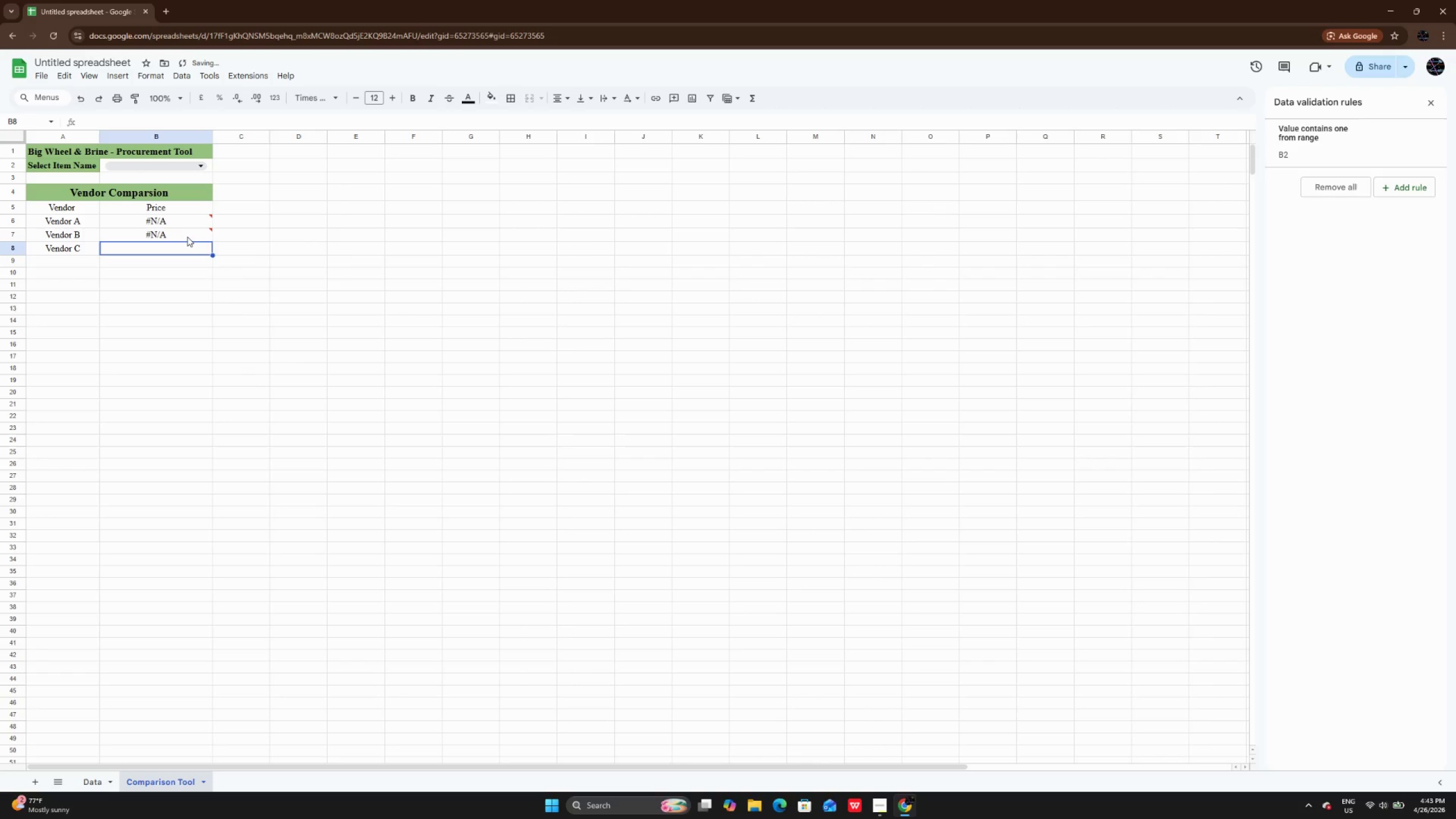 
left_click([187, 237])
 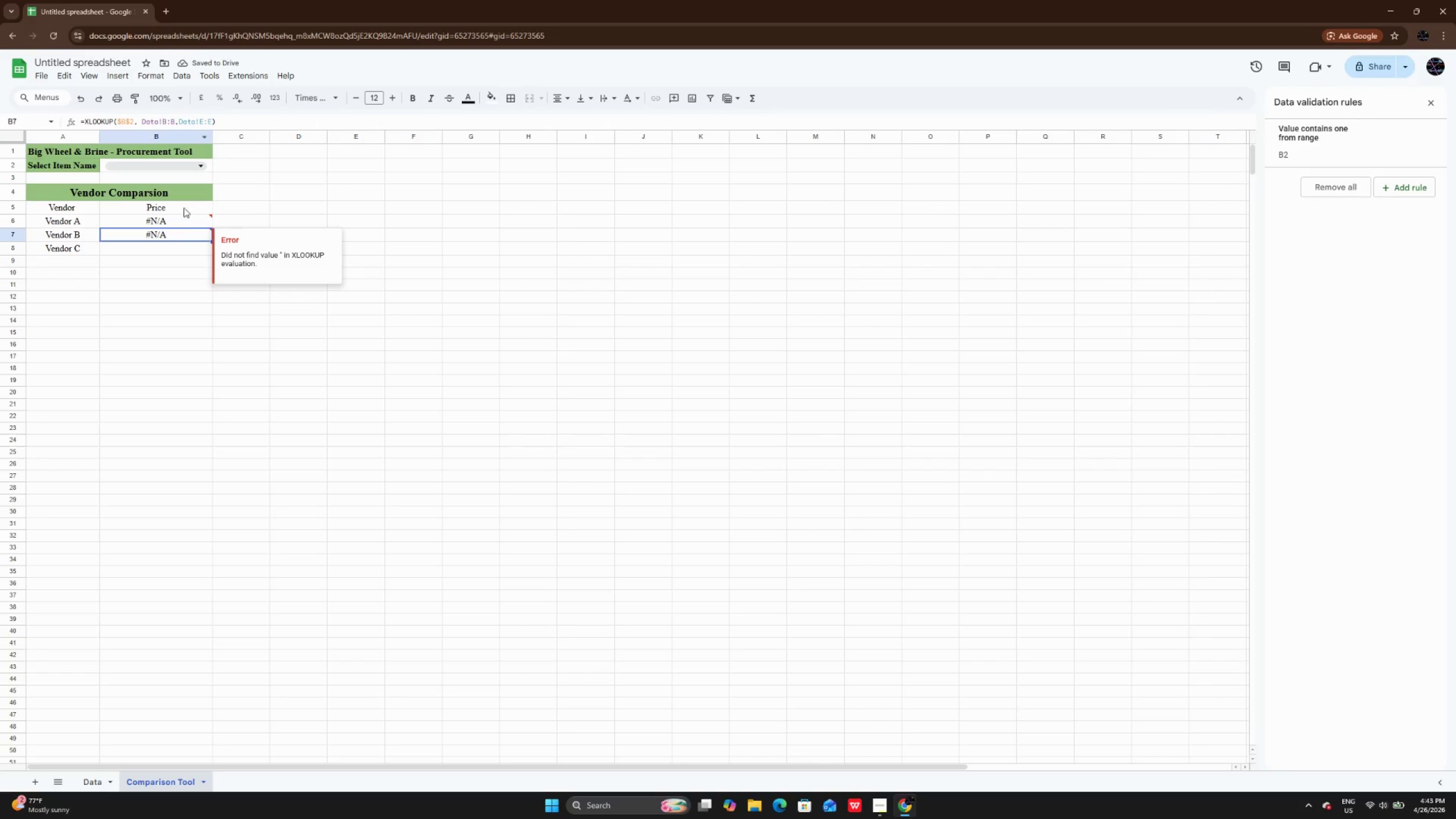 
left_click([181, 216])
 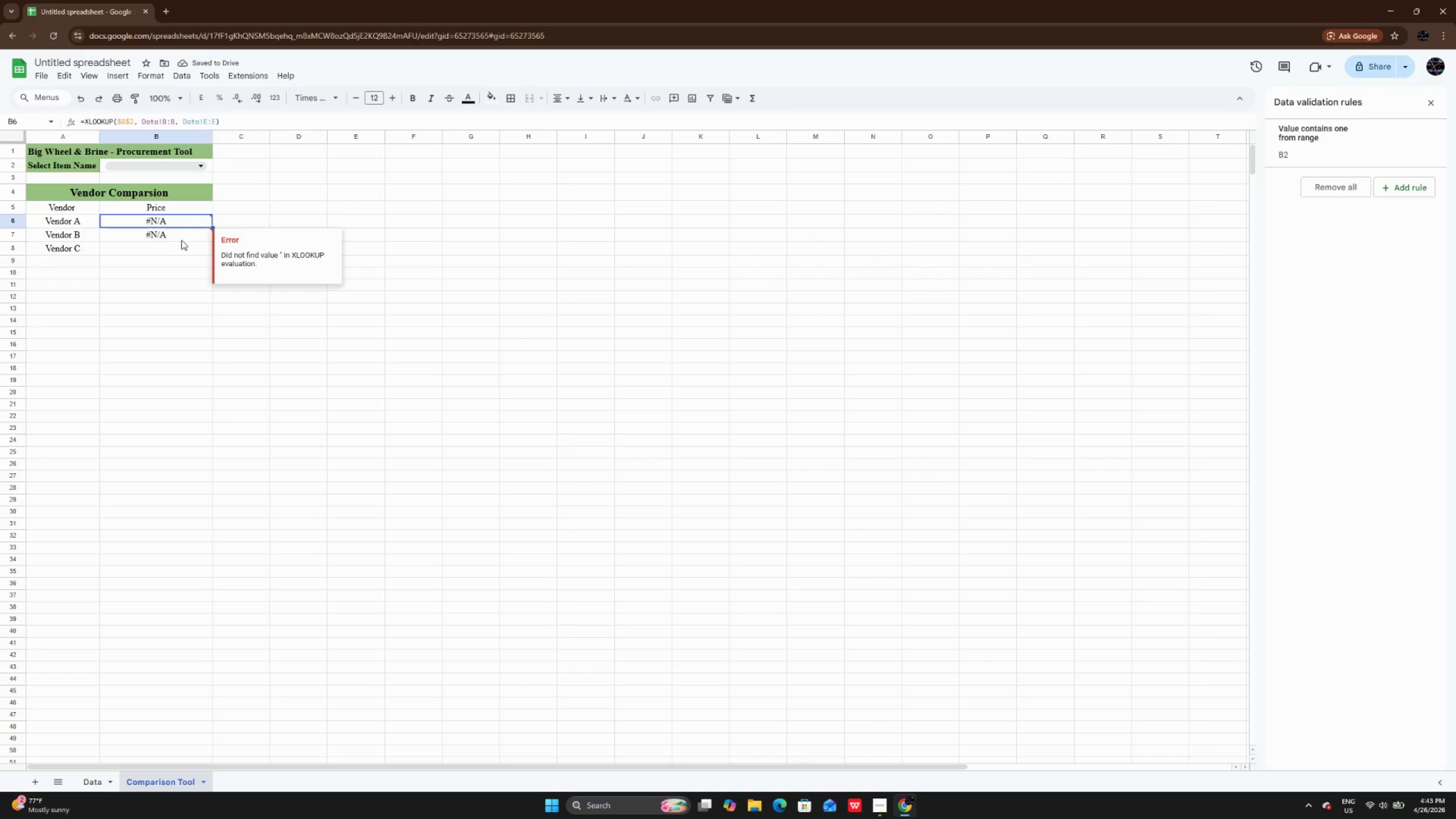 
left_click([181, 240])
 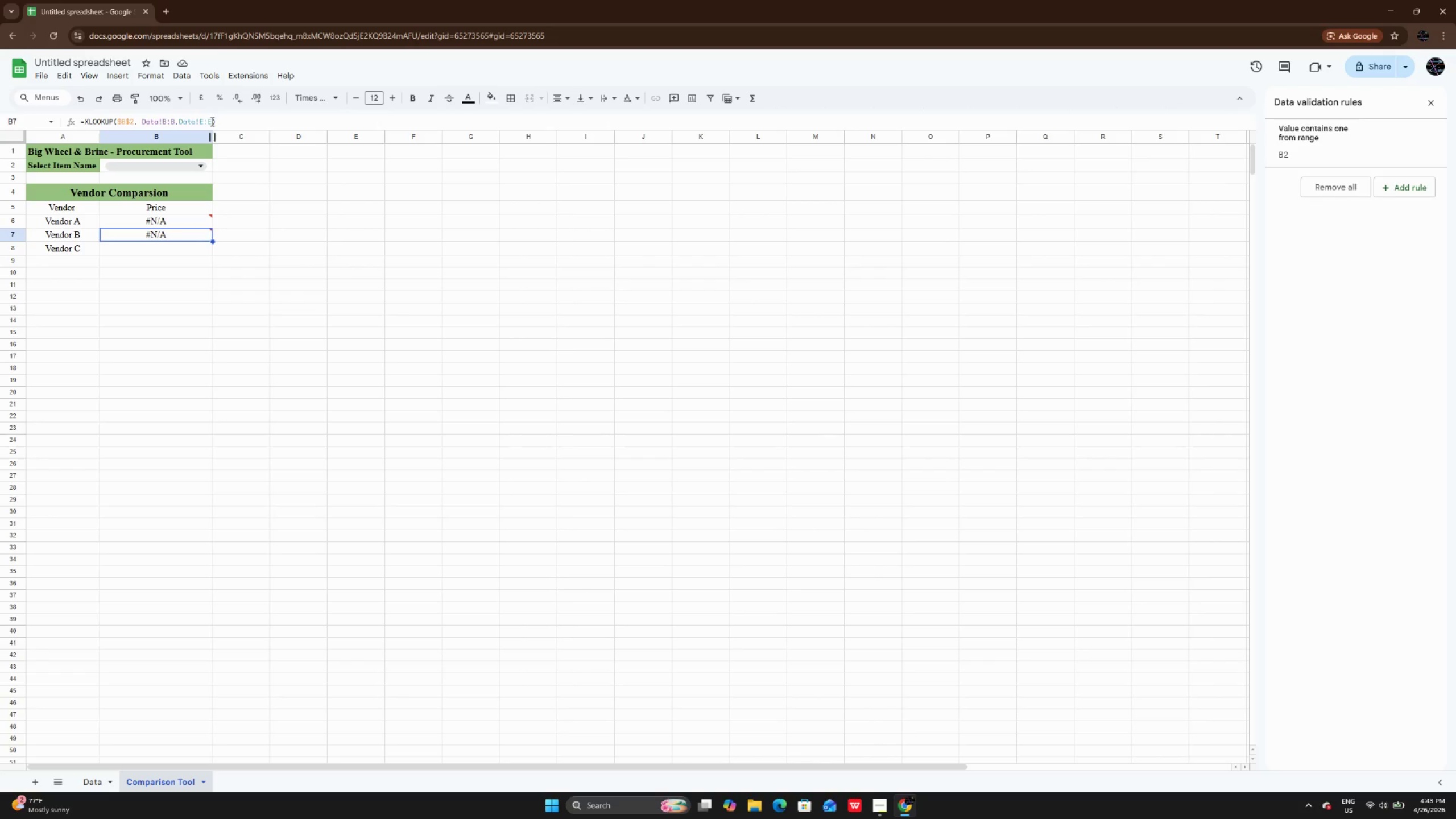 
left_click([210, 121])
 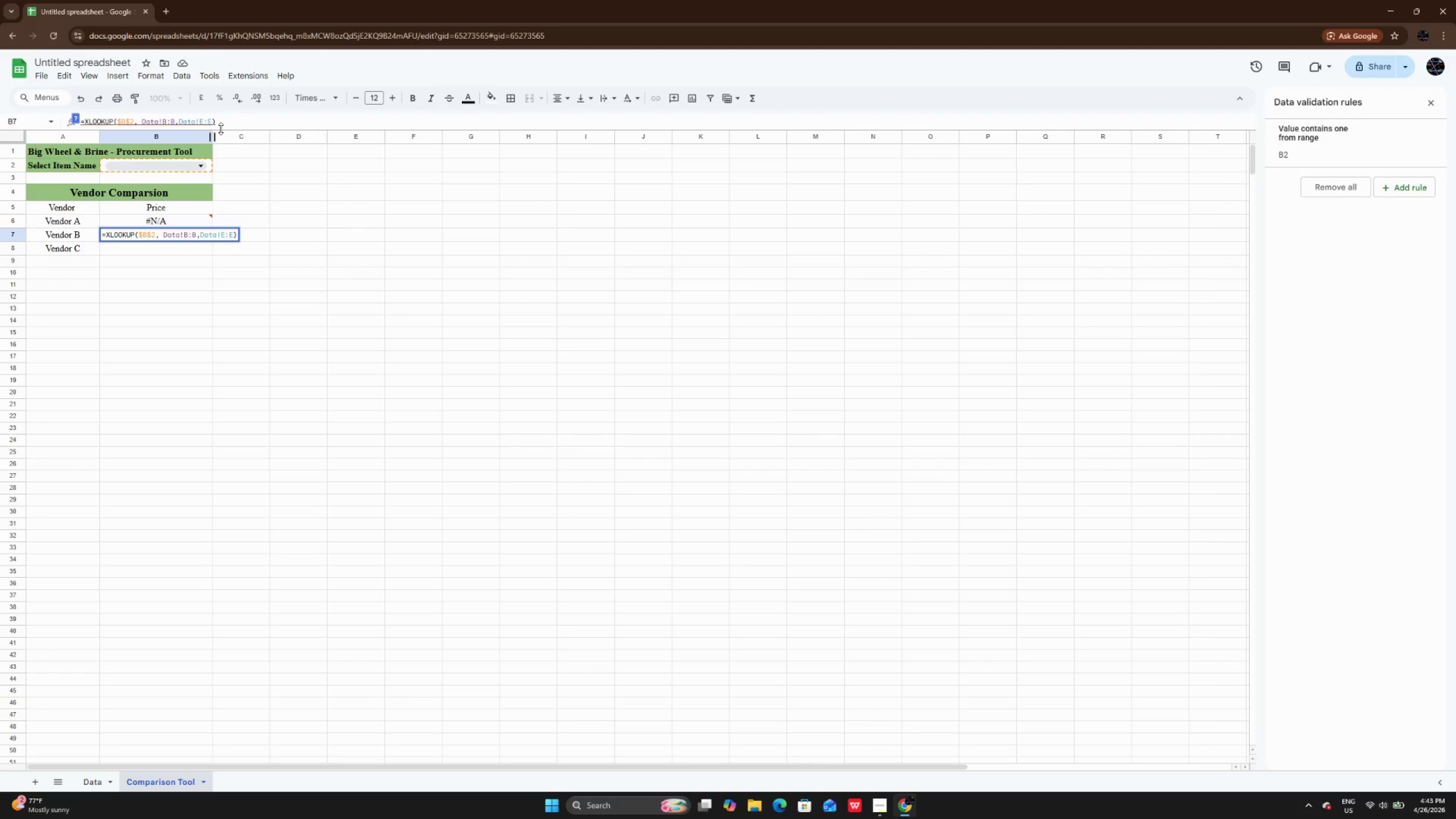 
key(Backspace)
 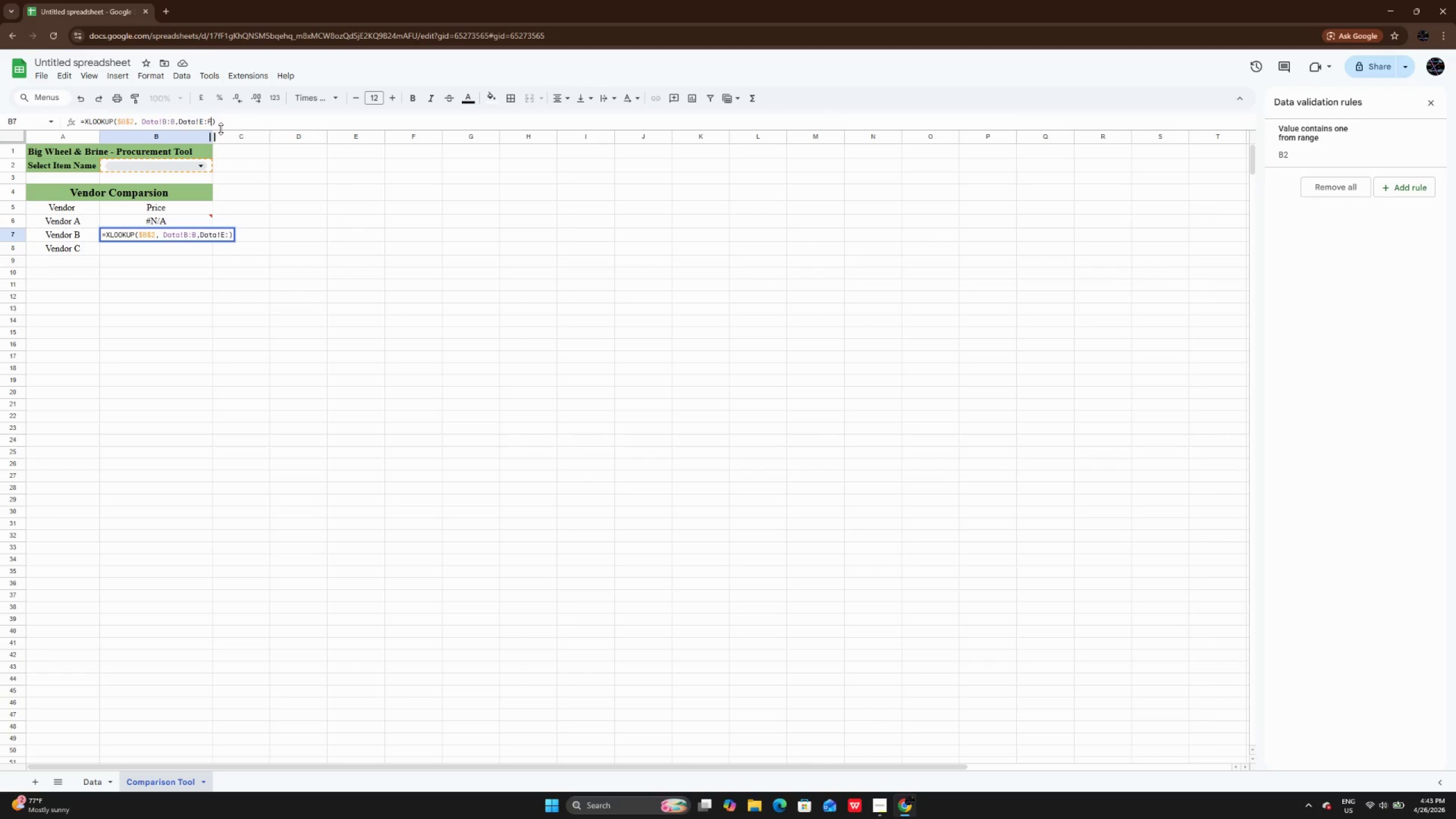 
key(F)
 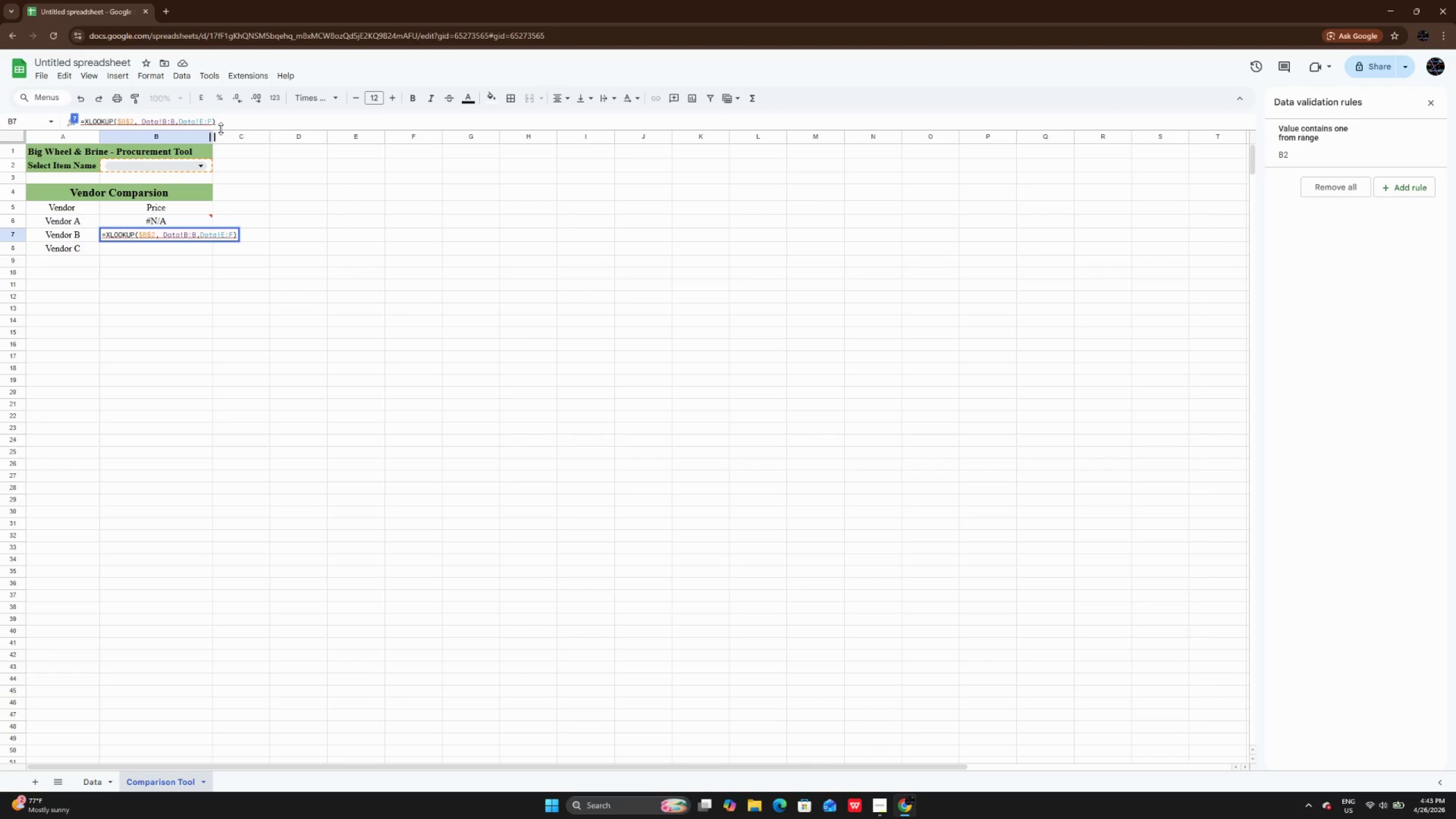 
key(ArrowLeft)
 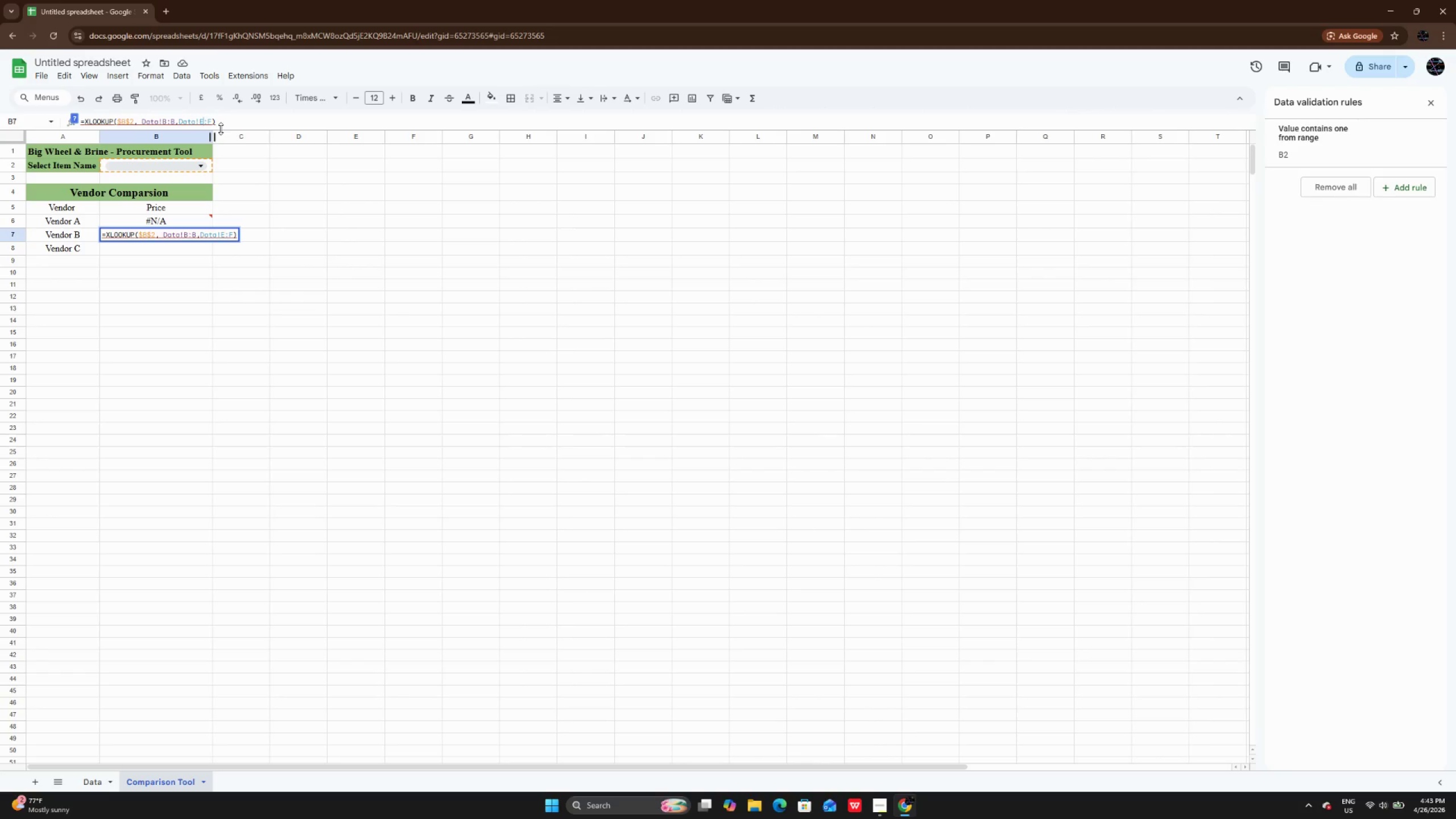 
key(ArrowLeft)
 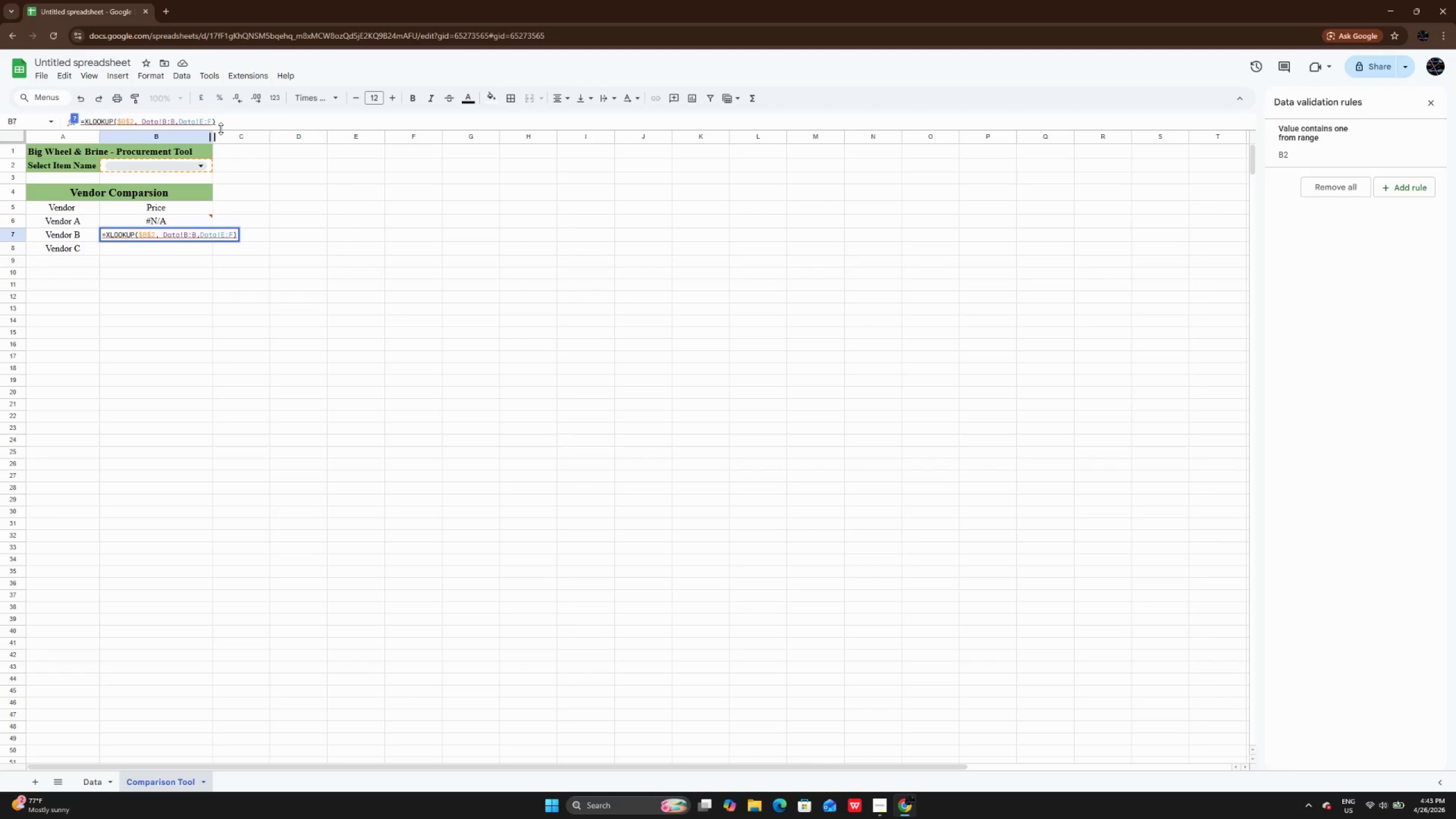 
key(Backspace)
 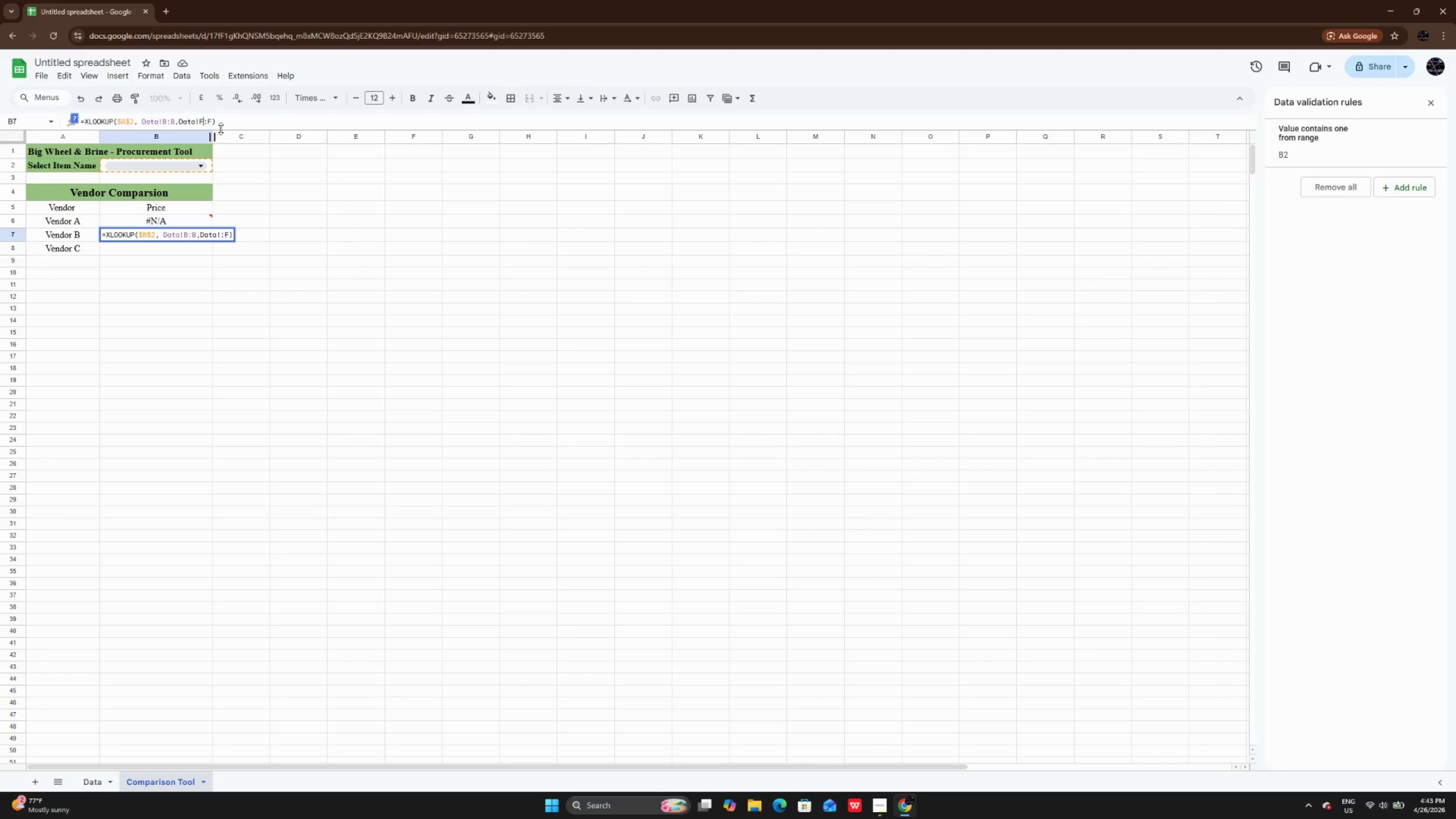 
key(F)
 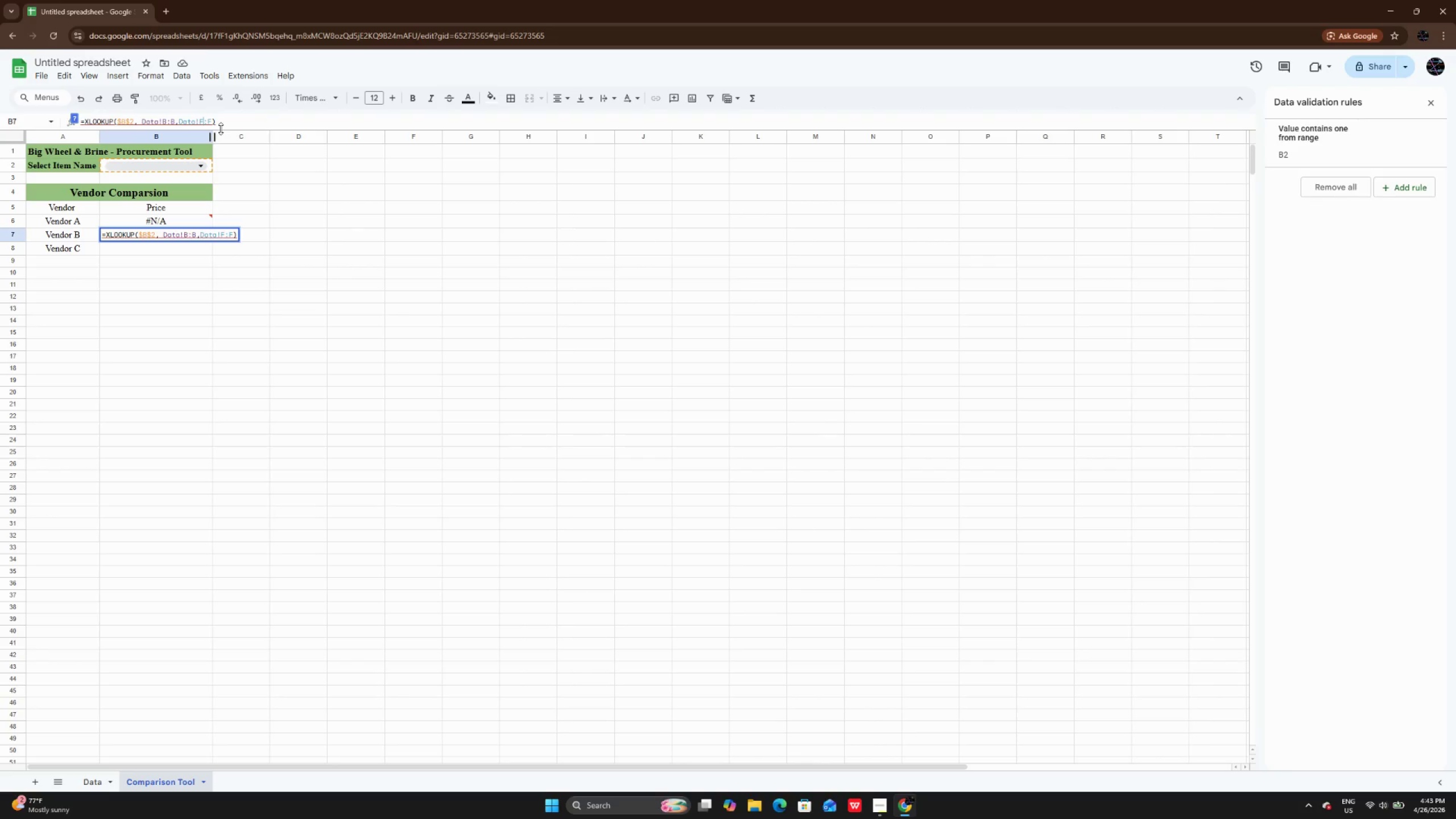 
key(Enter)
 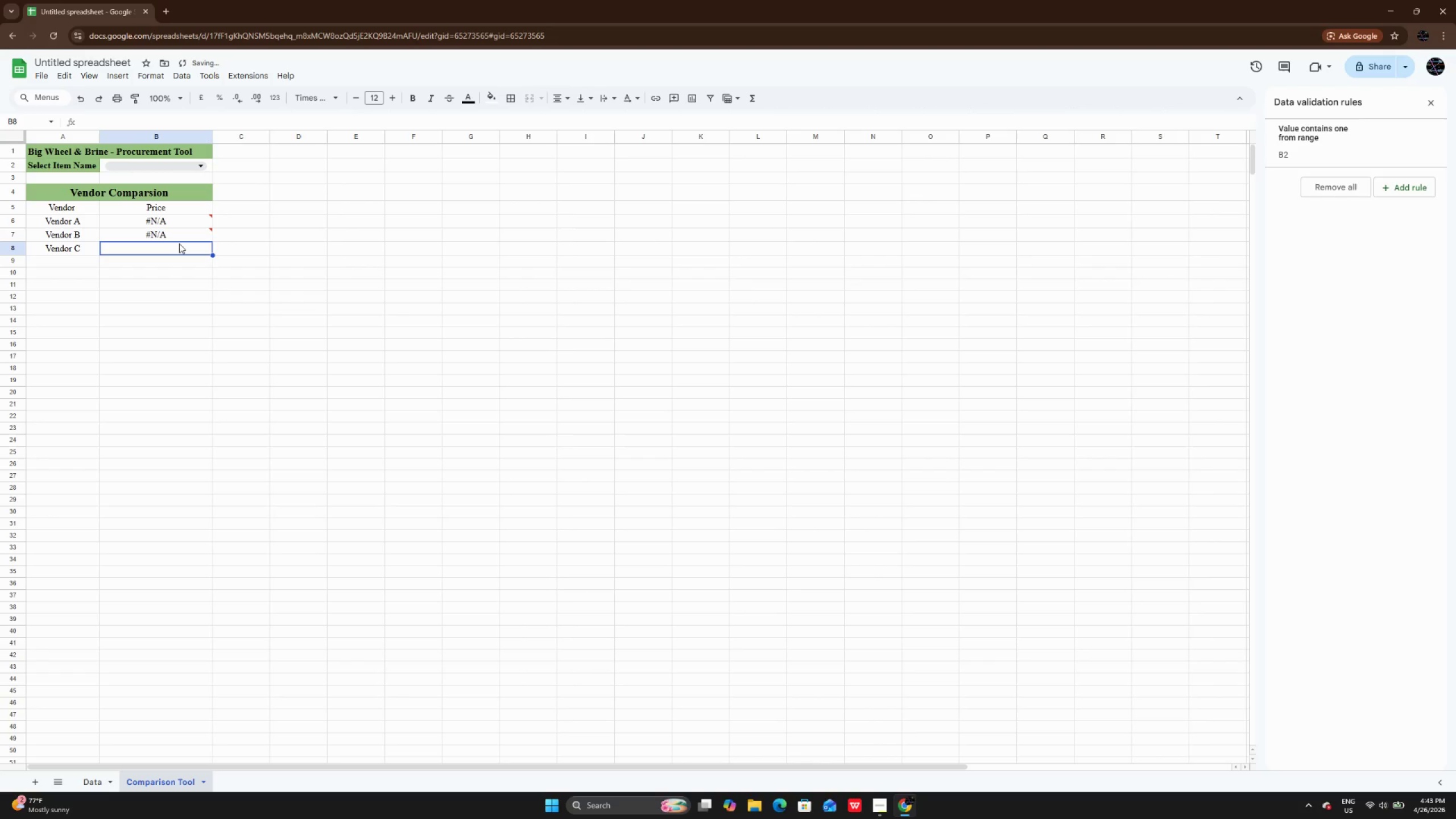 
double_click([179, 243])
 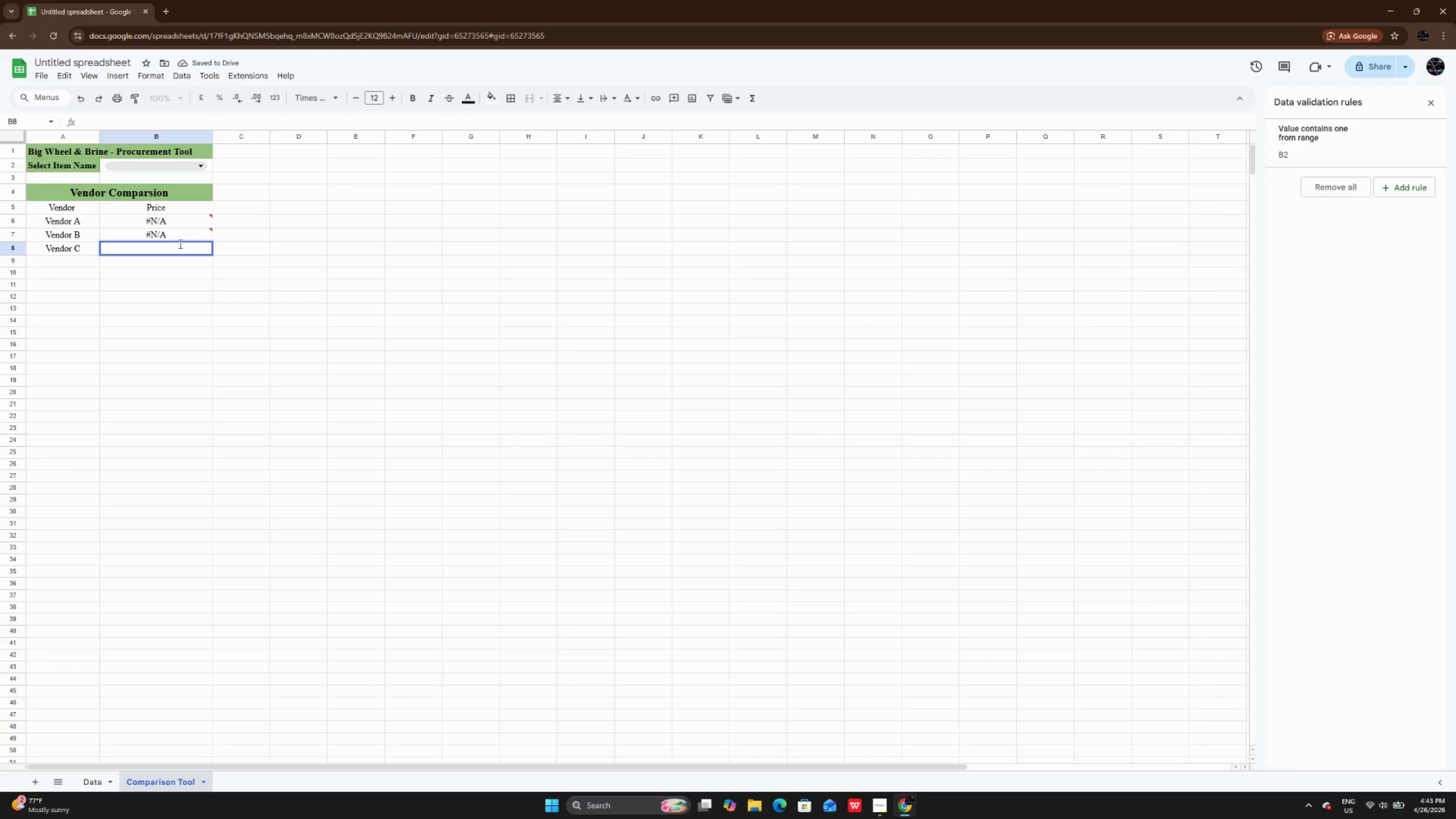 
key(Equal)
 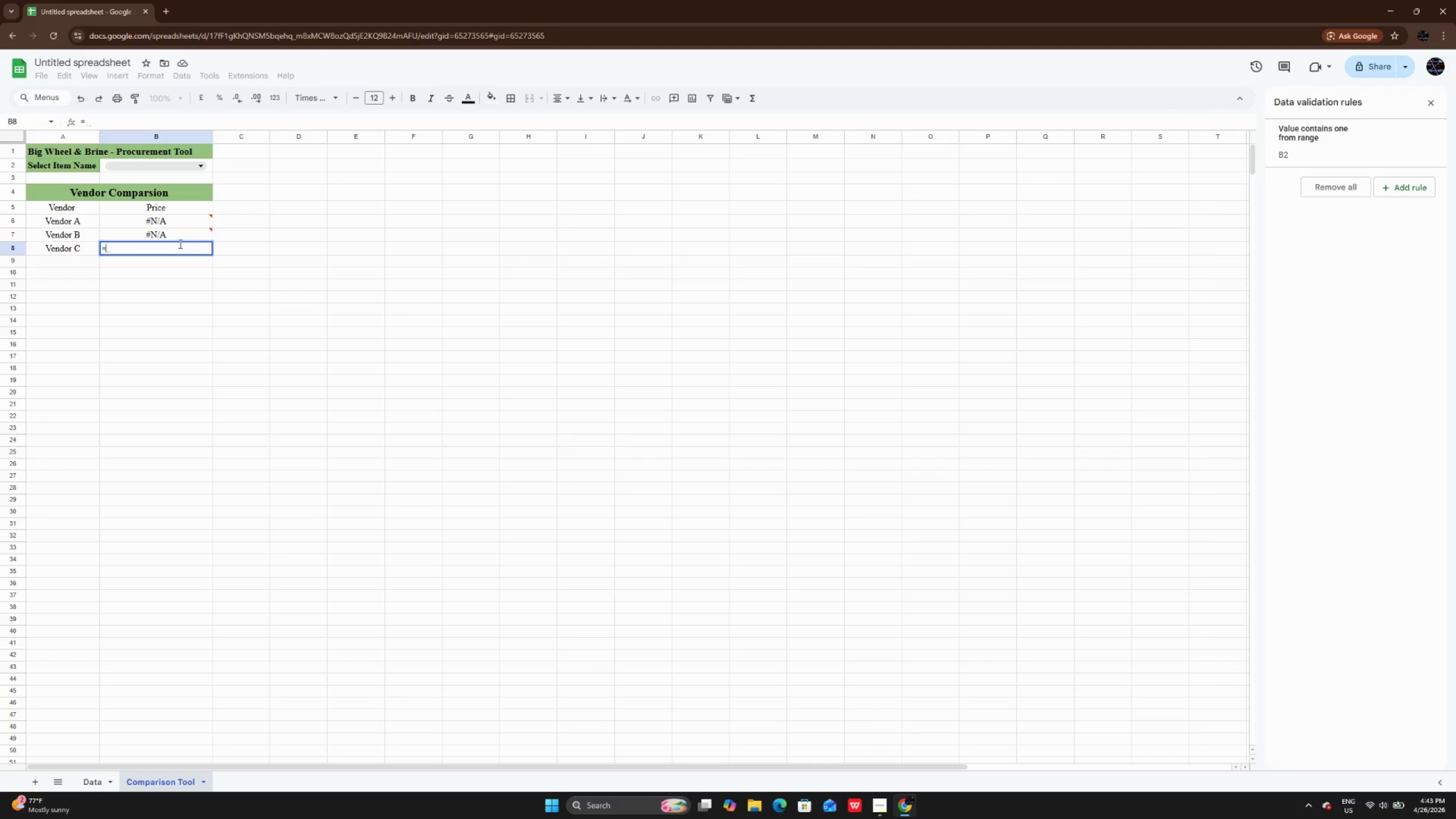 
type(XLOOKUP)
 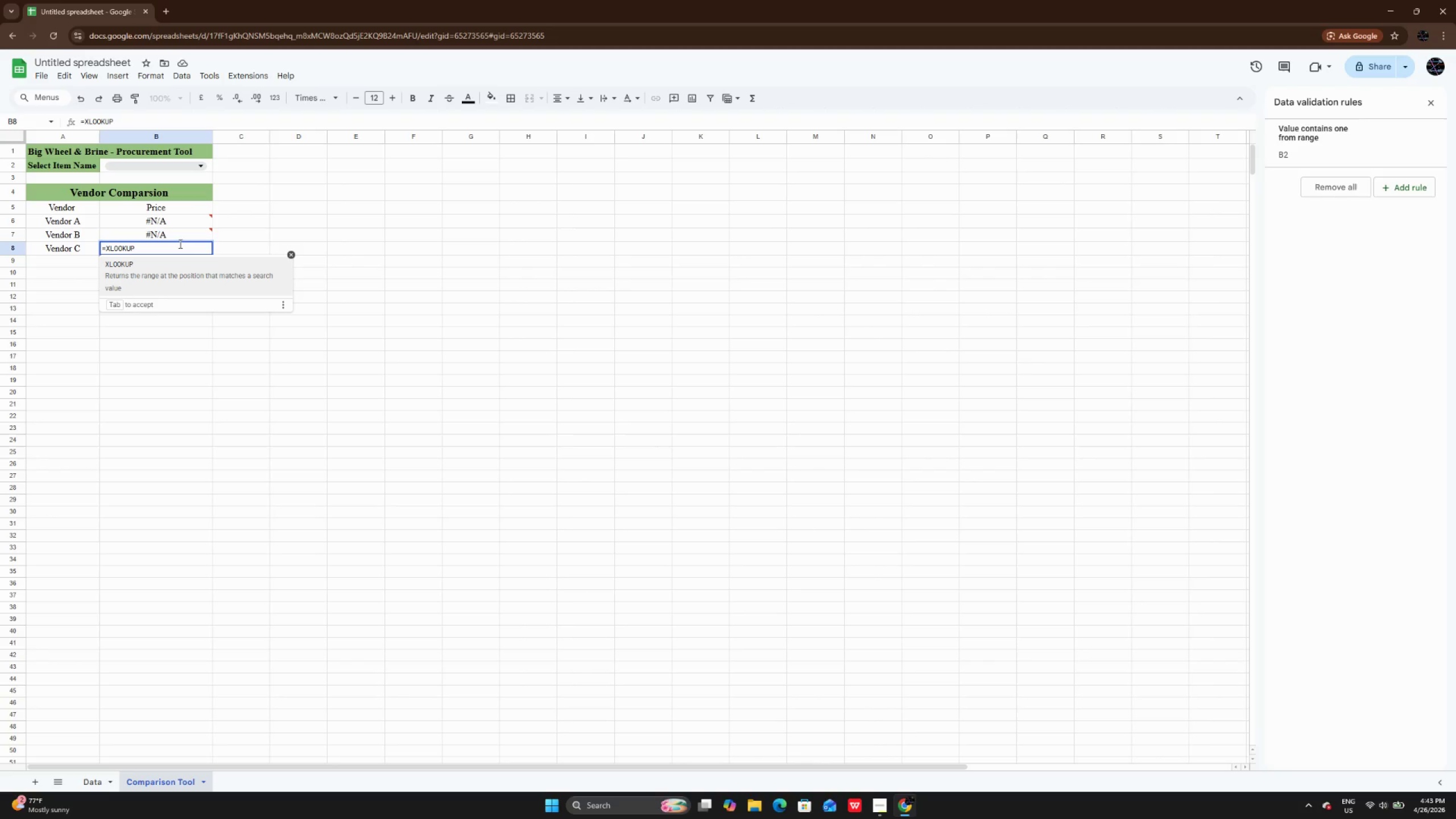 
key(Shift+9)
 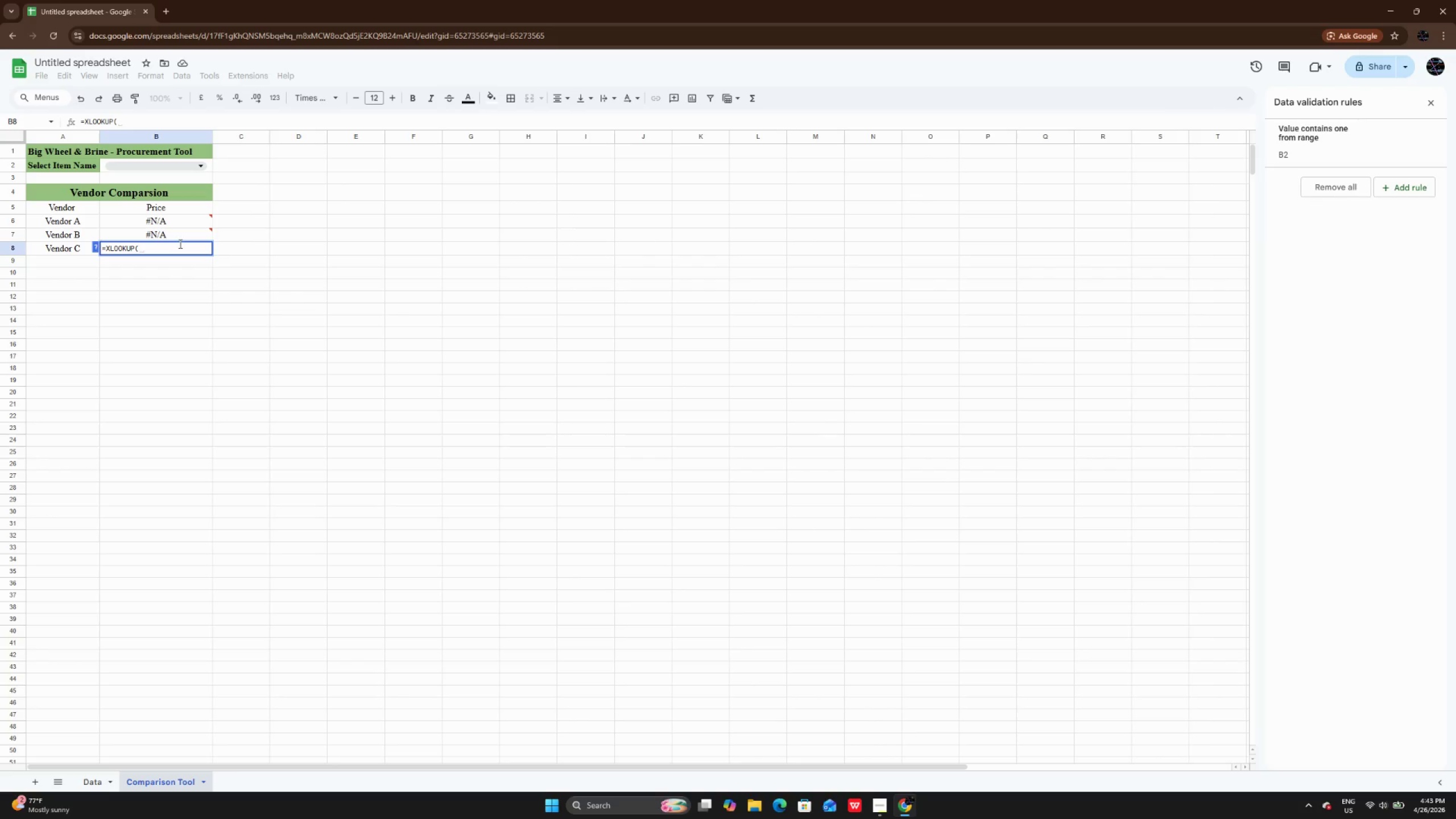 
type($B$2, Data!B:B, Data)
 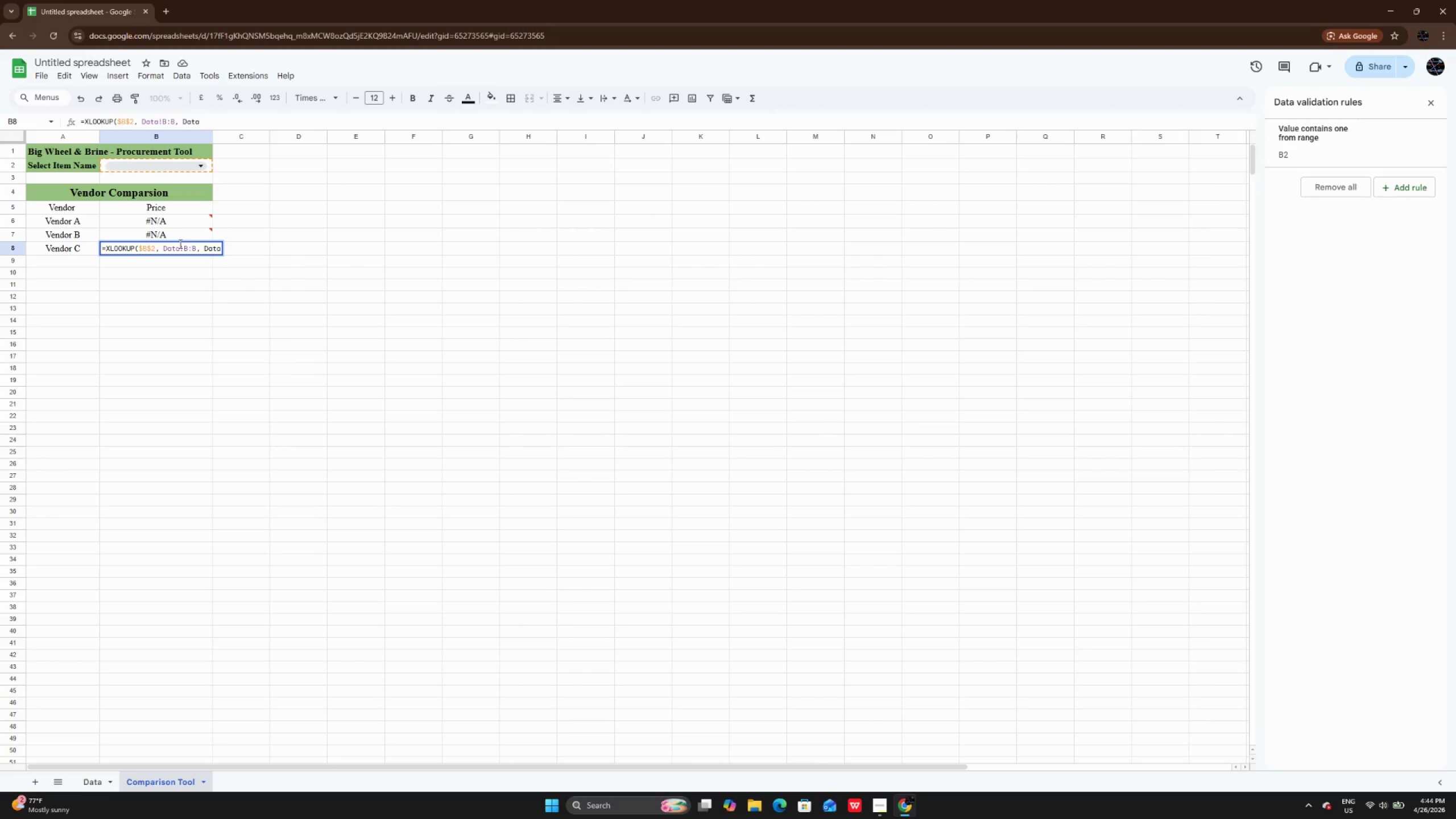 
wait(7.99)
 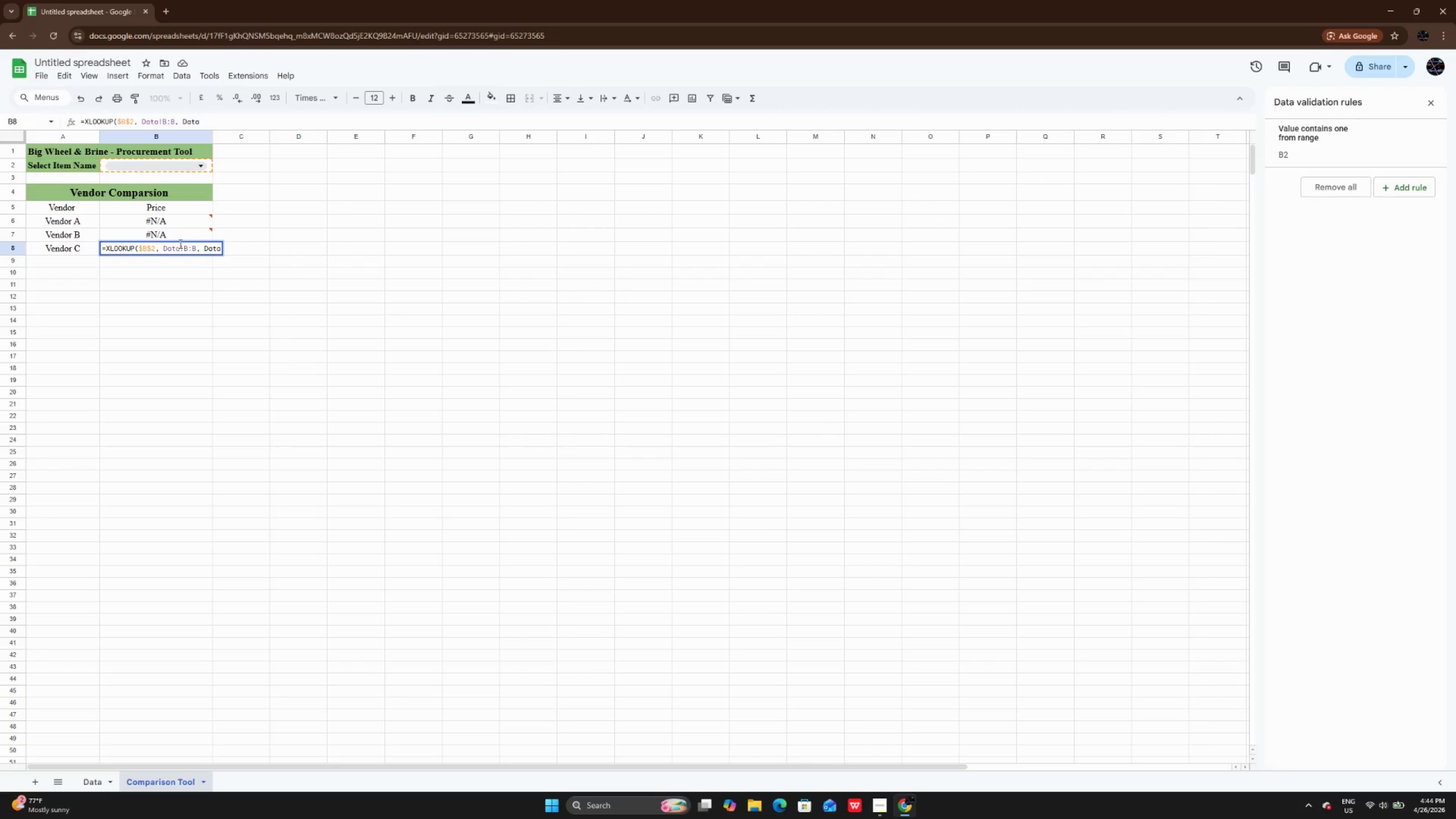 
type(!g)
key(Backspace)
type(G:G))
 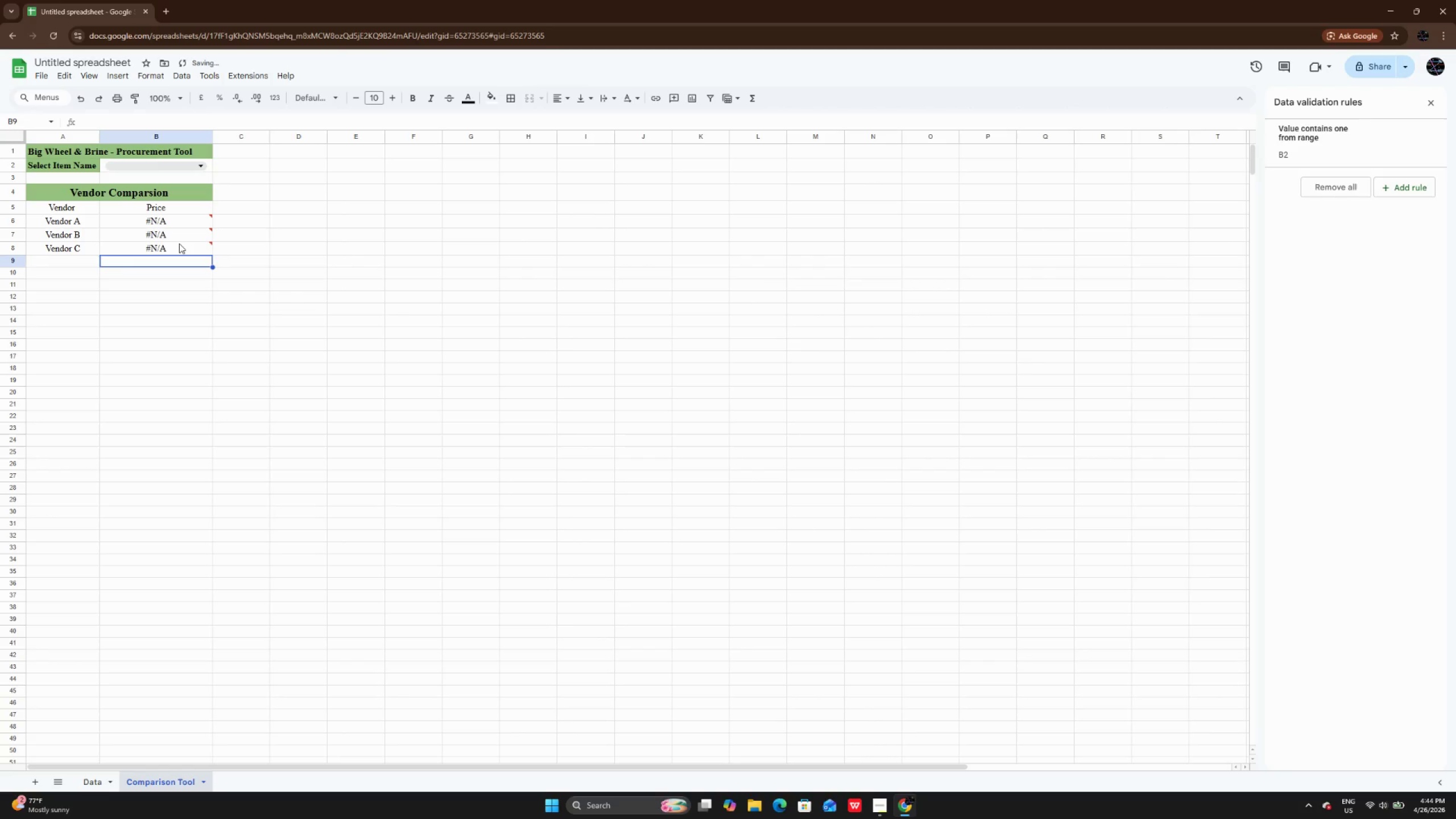 
 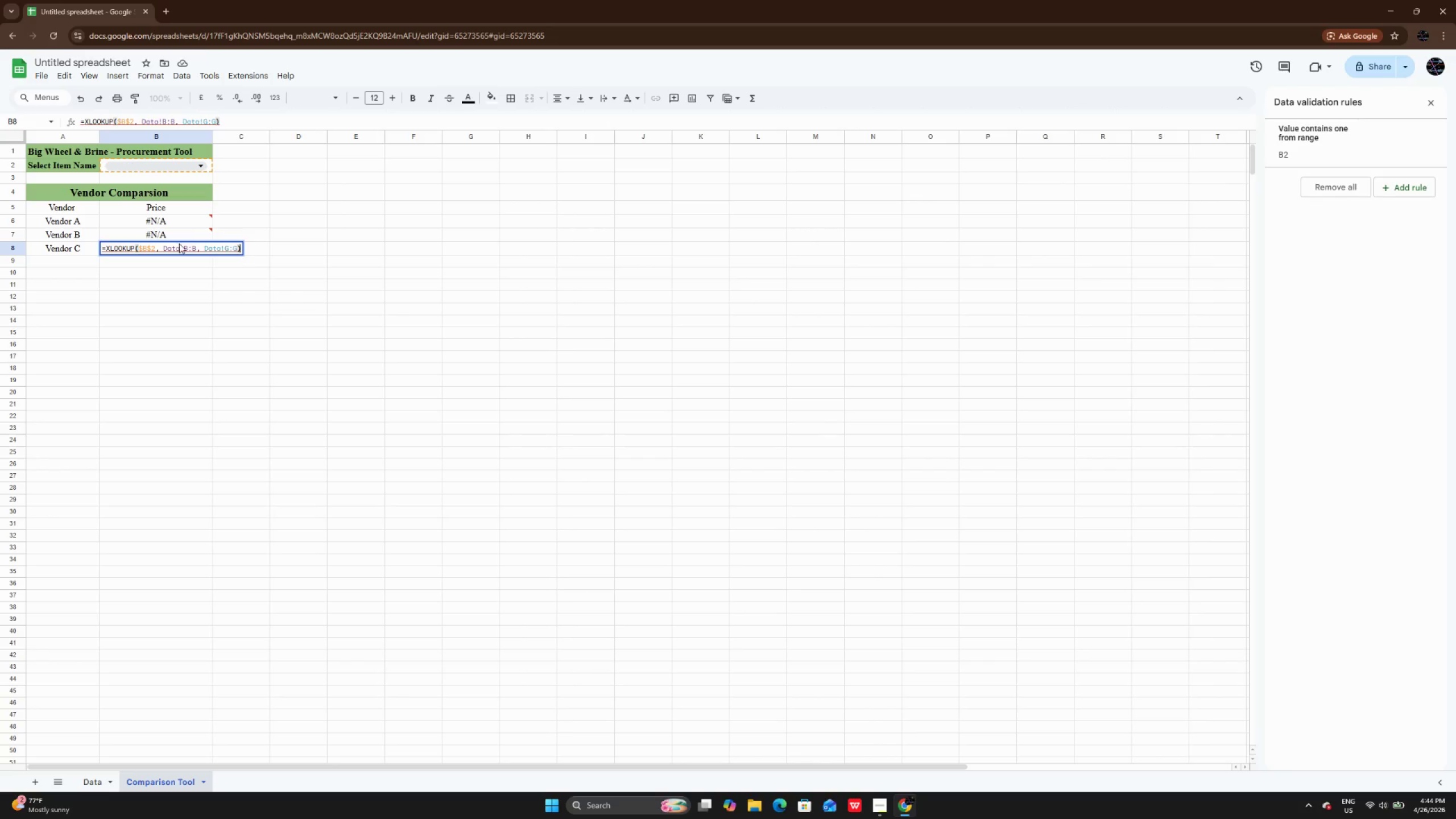 
key(Enter)
 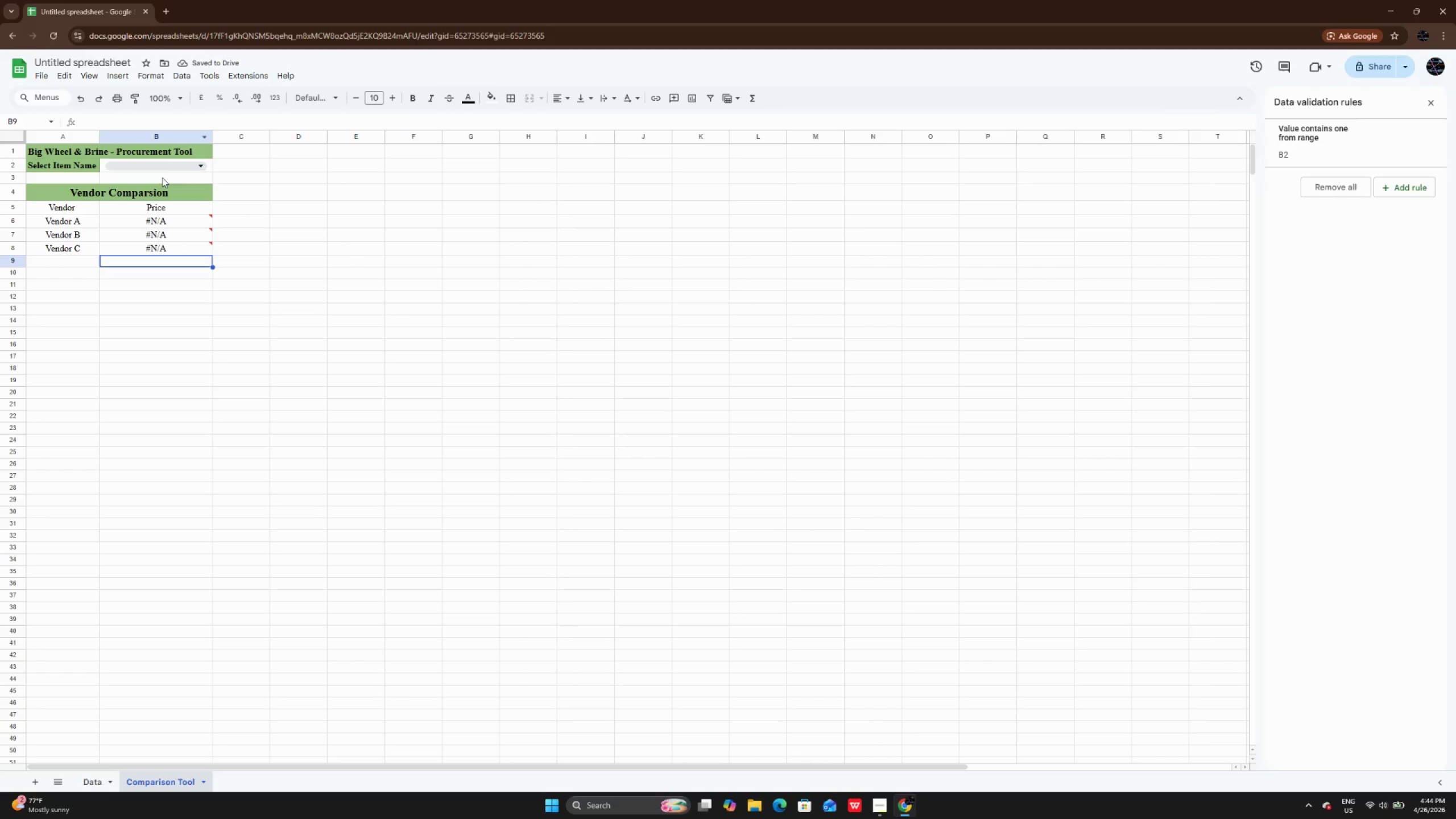 
left_click([163, 163])
 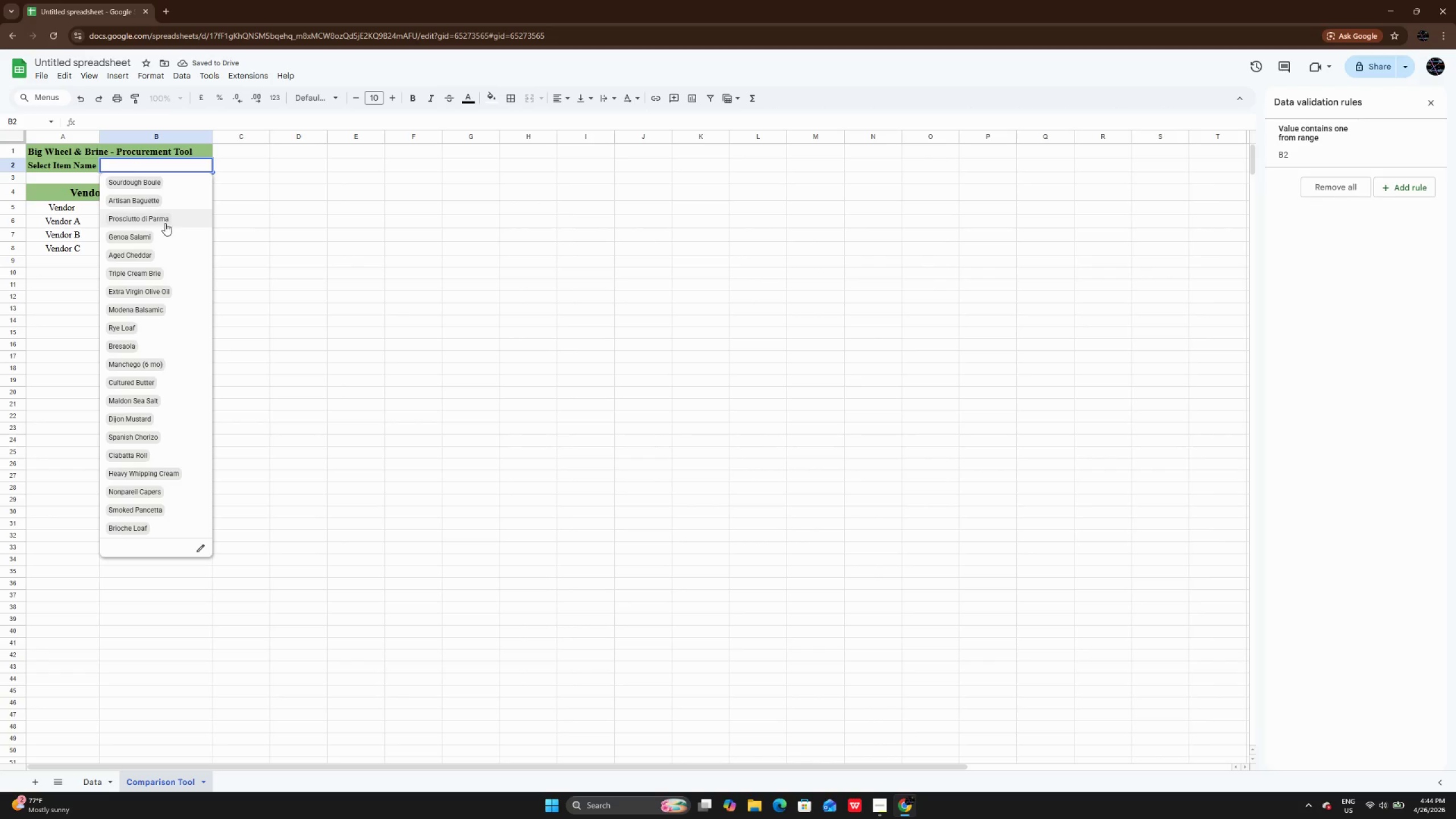 
left_click([165, 222])
 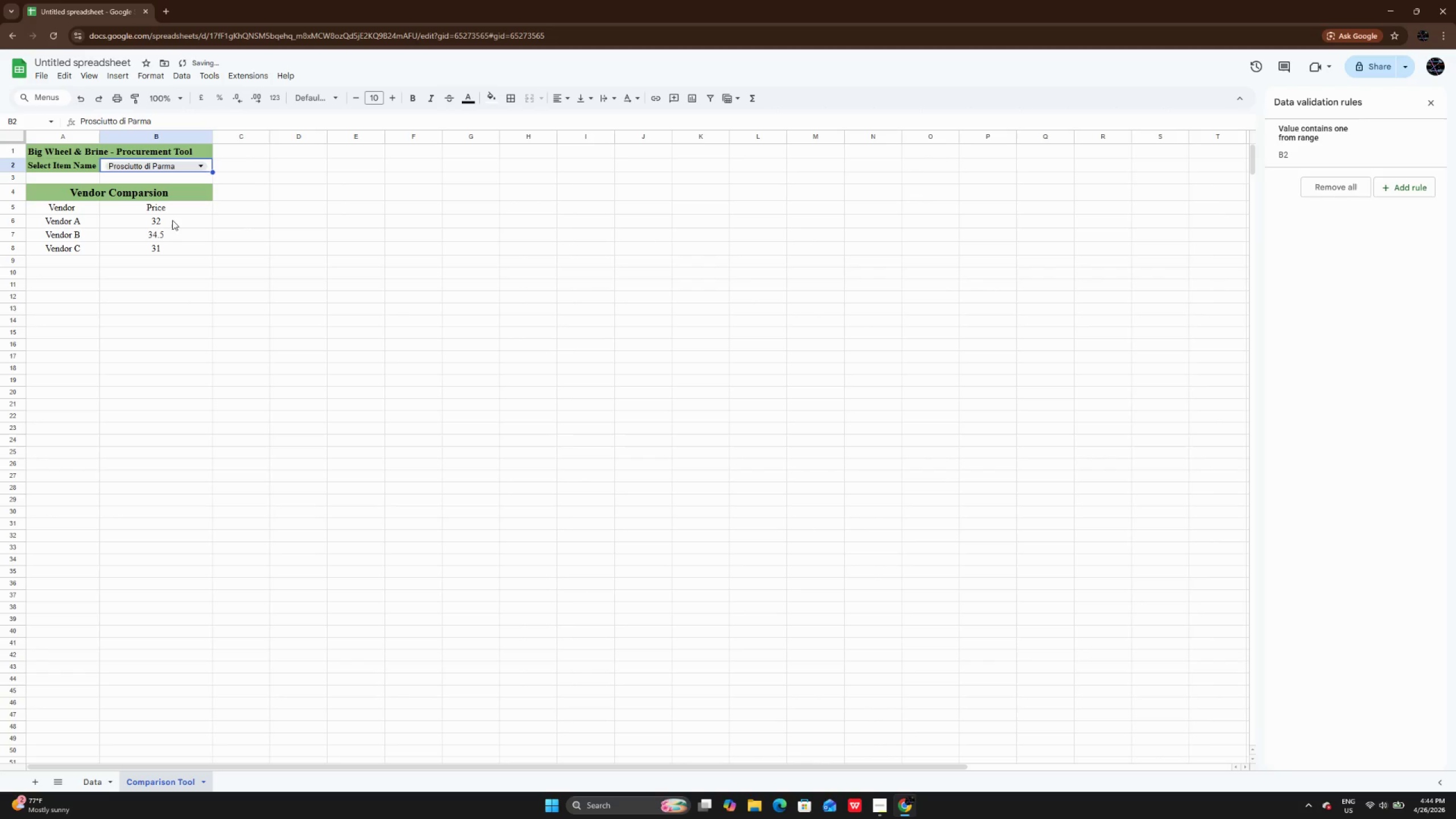 
left_click_drag(start_coordinate=[172, 220], to_coordinate=[173, 239])
 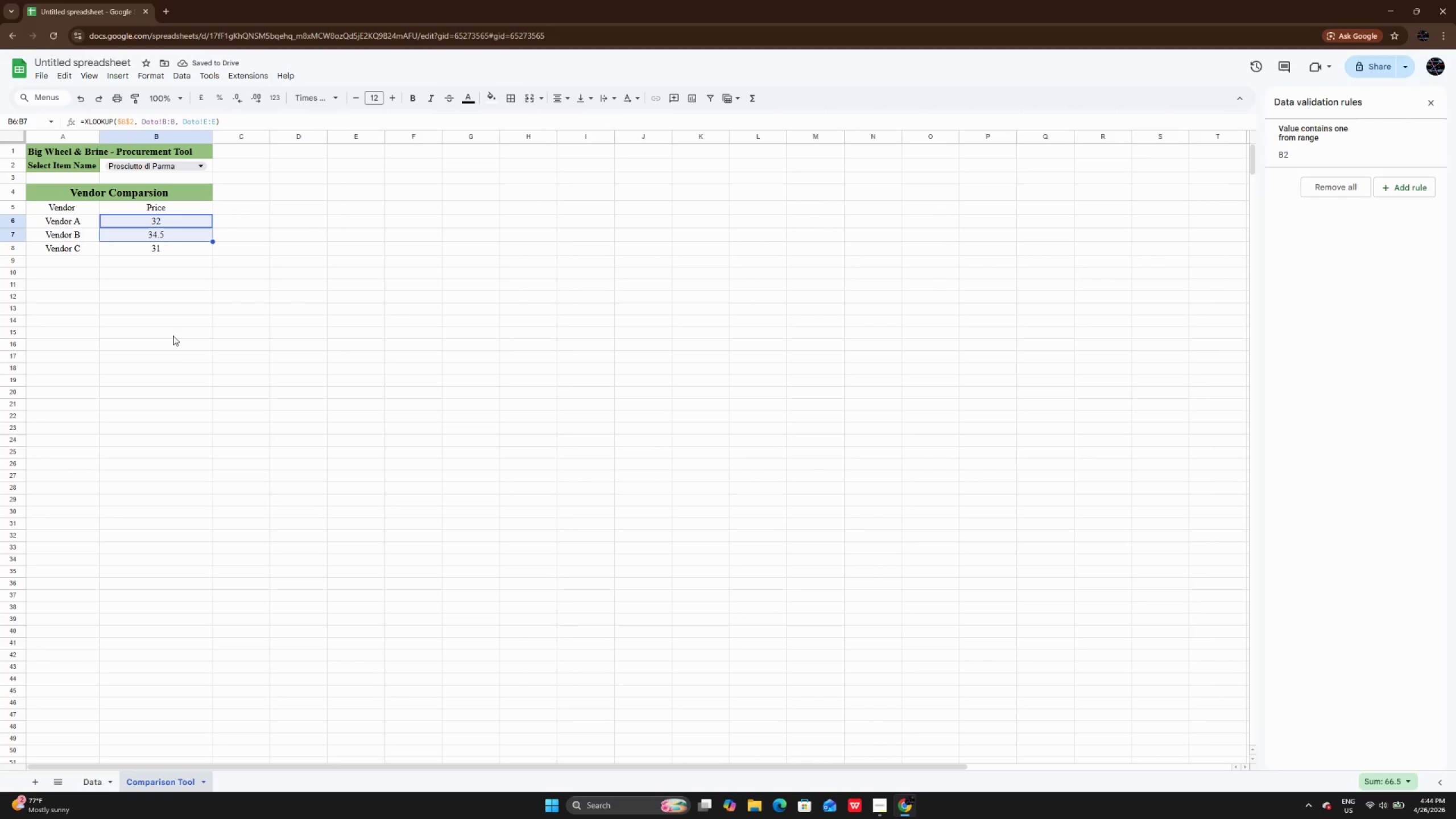 
left_click([172, 331])
 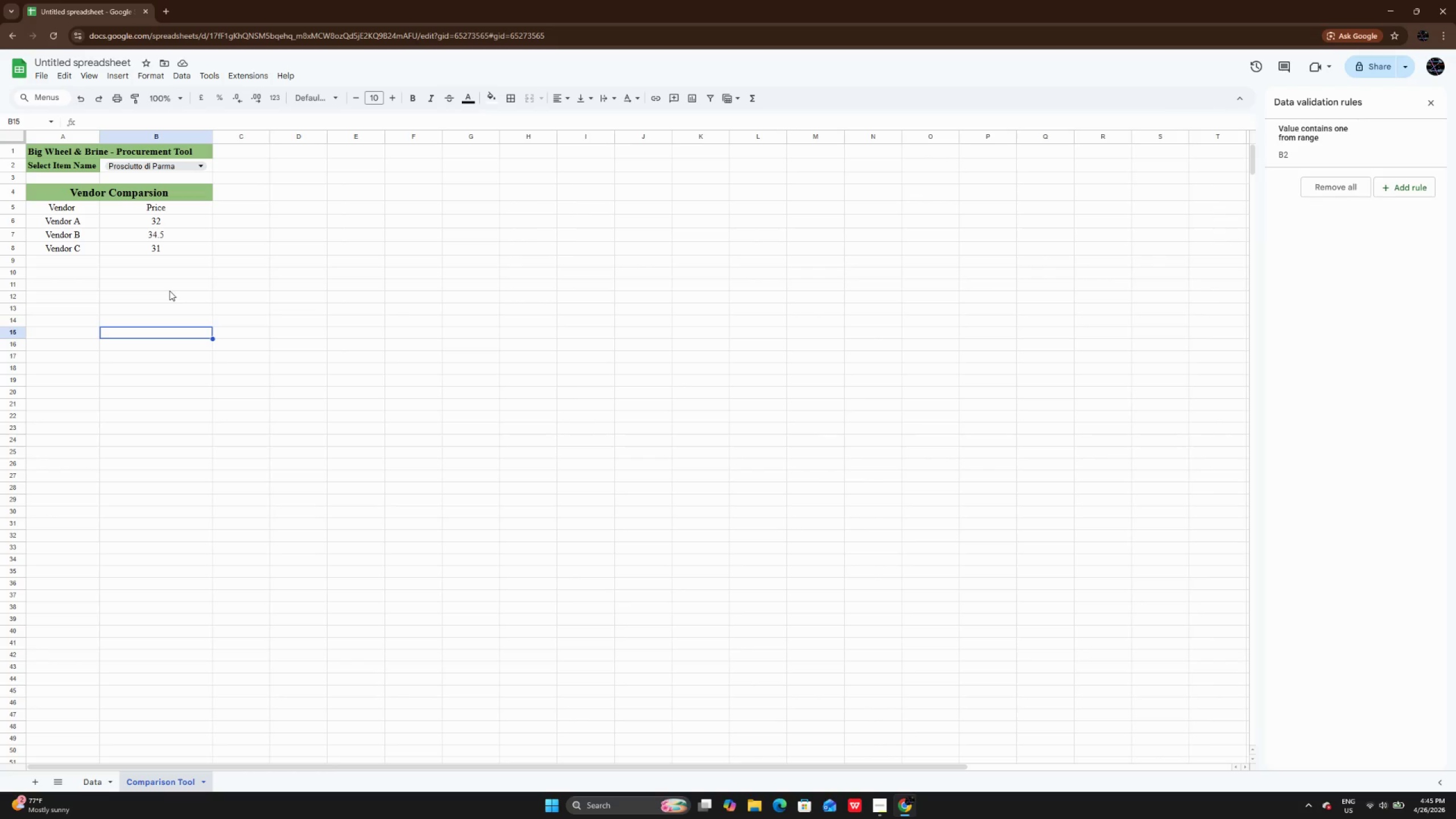 
wait(50.52)
 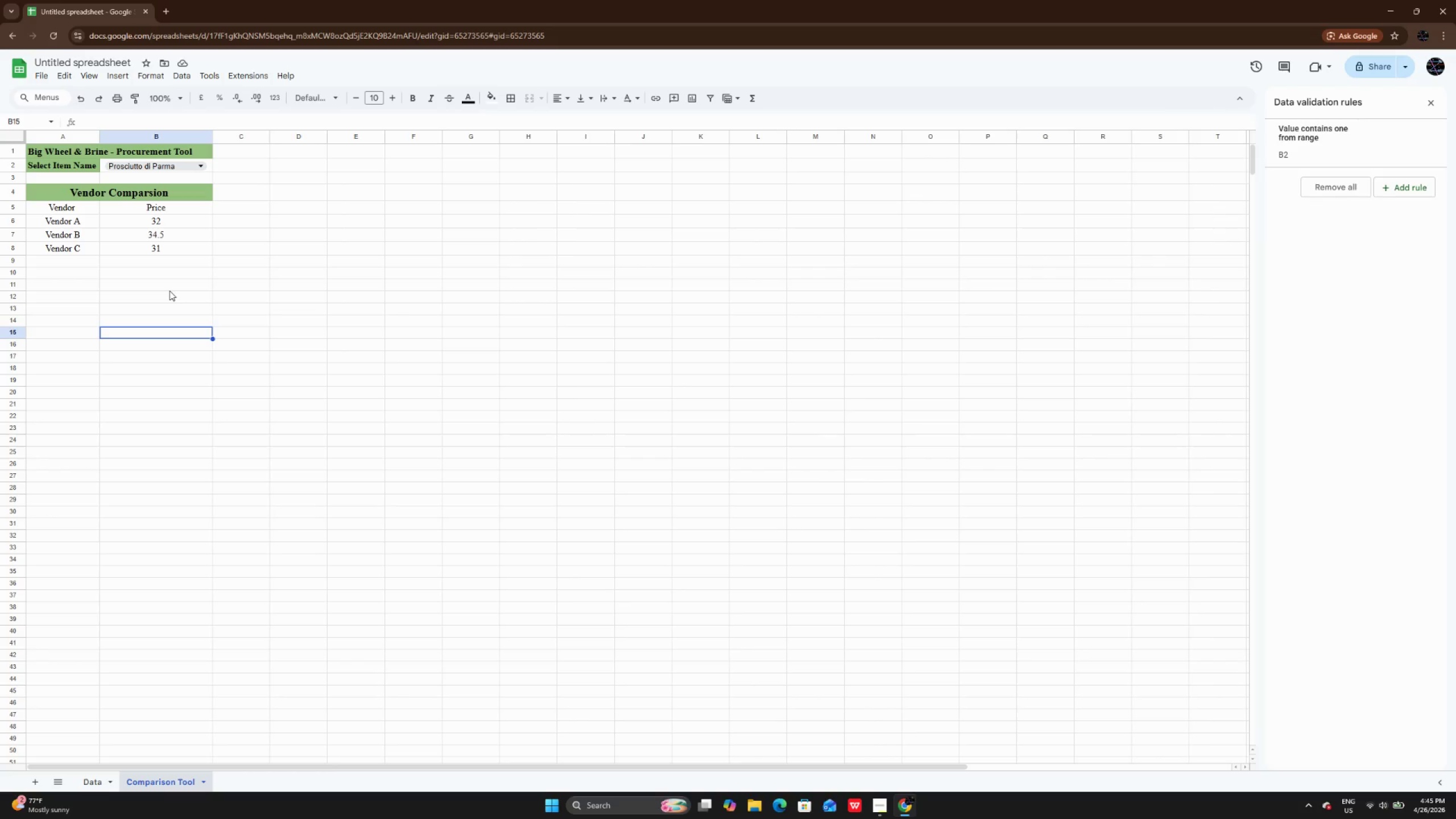 
left_click_drag(start_coordinate=[183, 219], to_coordinate=[184, 249])
 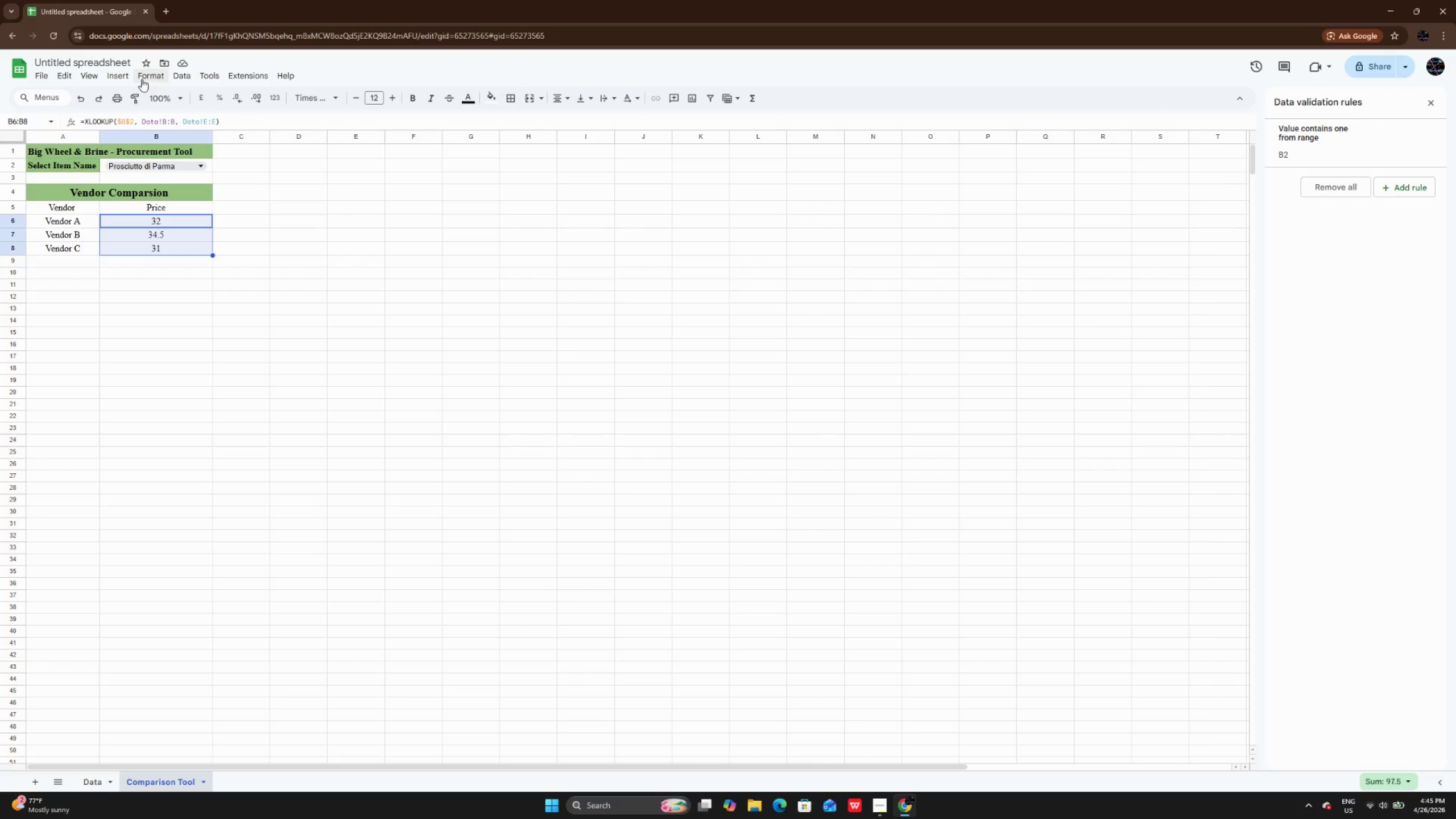 
left_click([146, 77])
 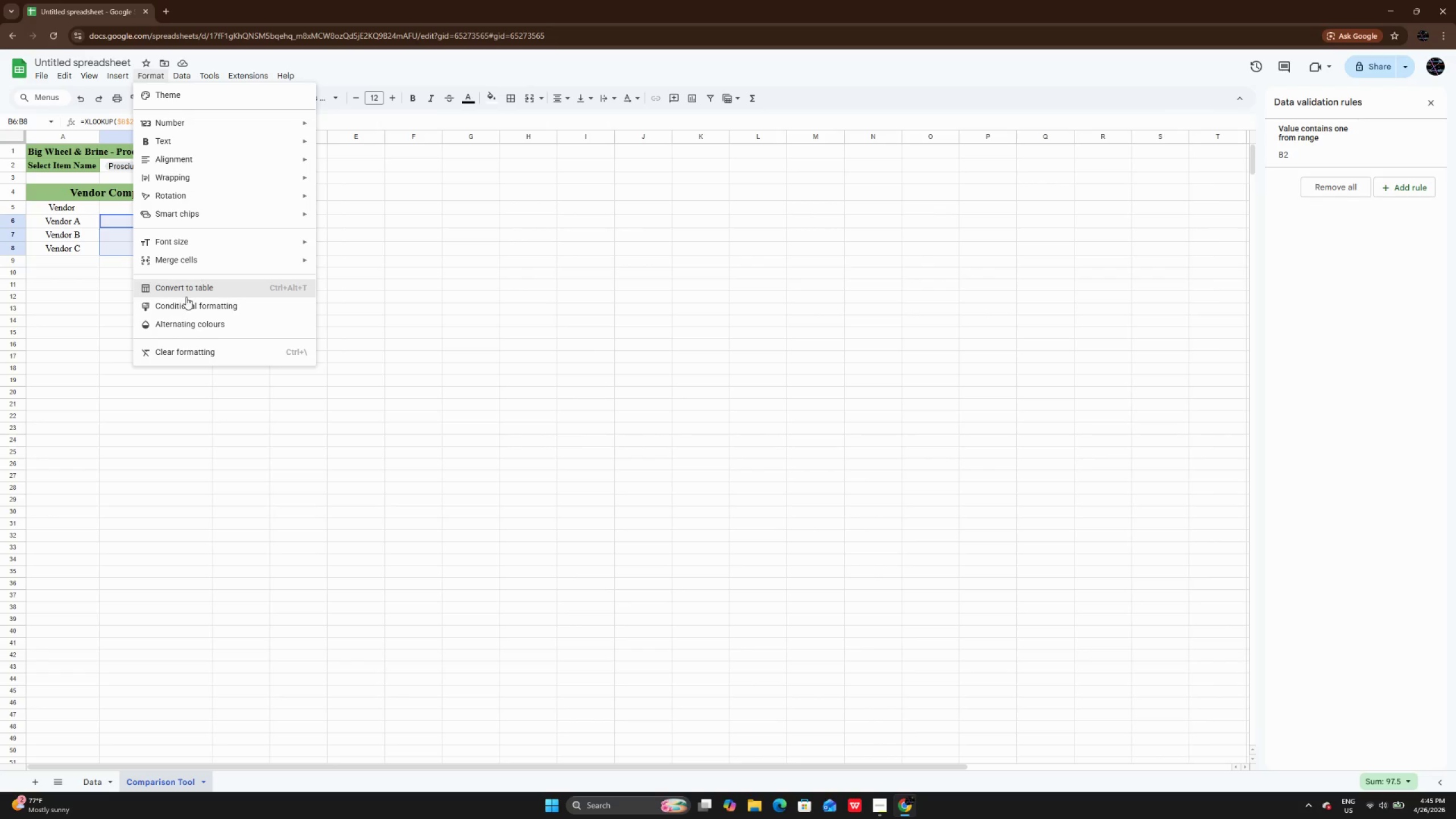 
left_click([186, 307])
 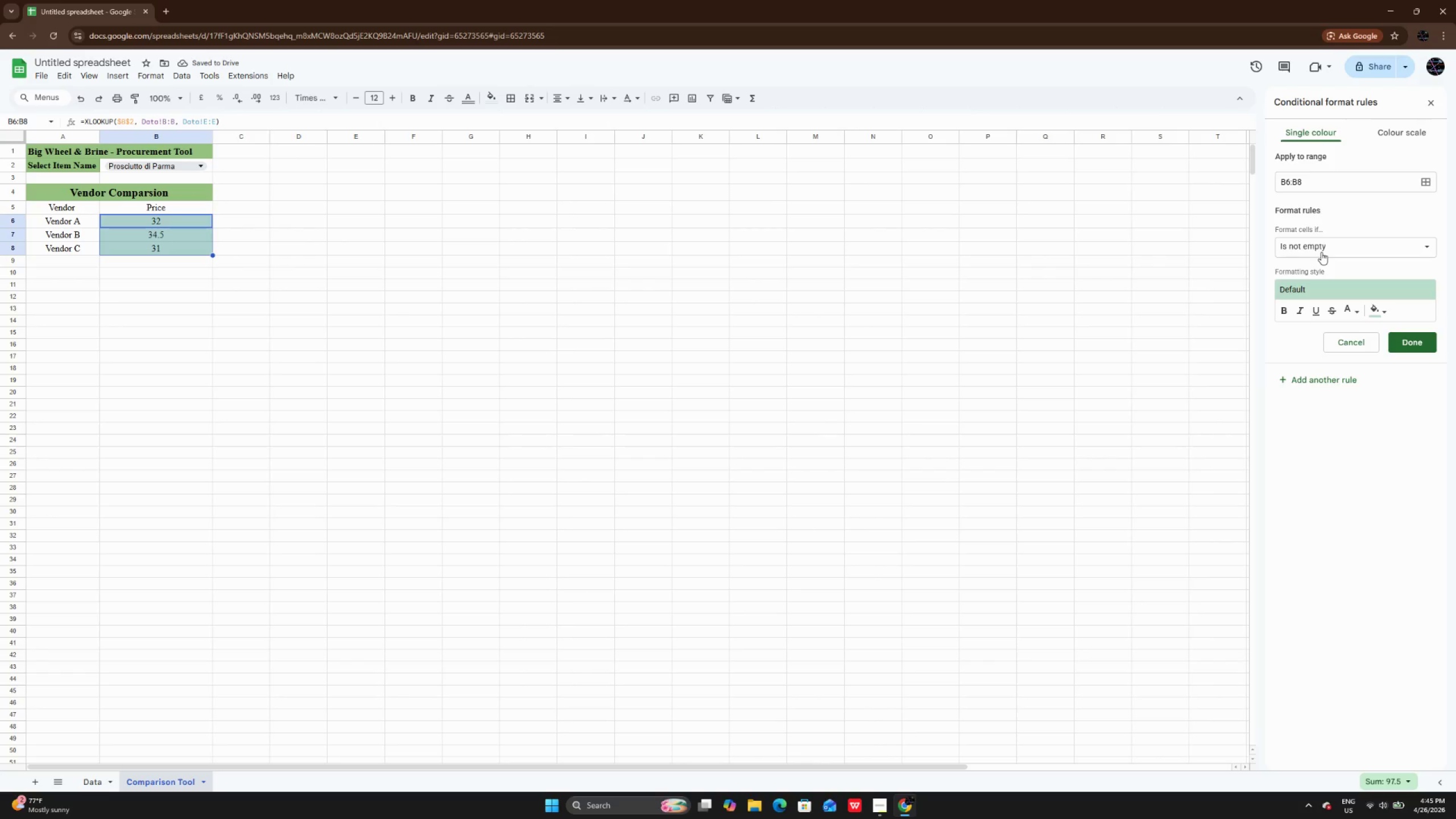 
left_click([1321, 252])
 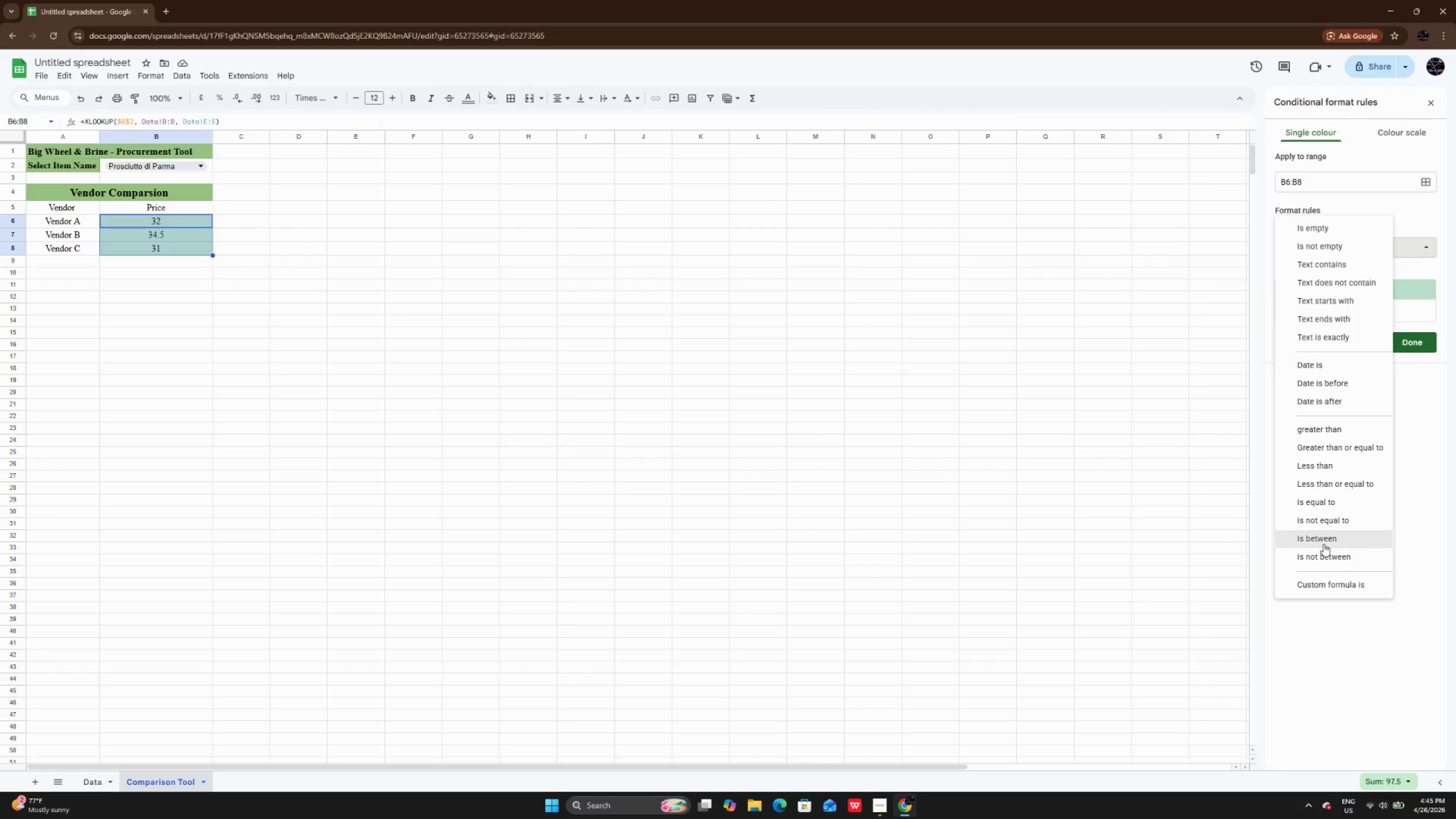 
left_click([1325, 579])
 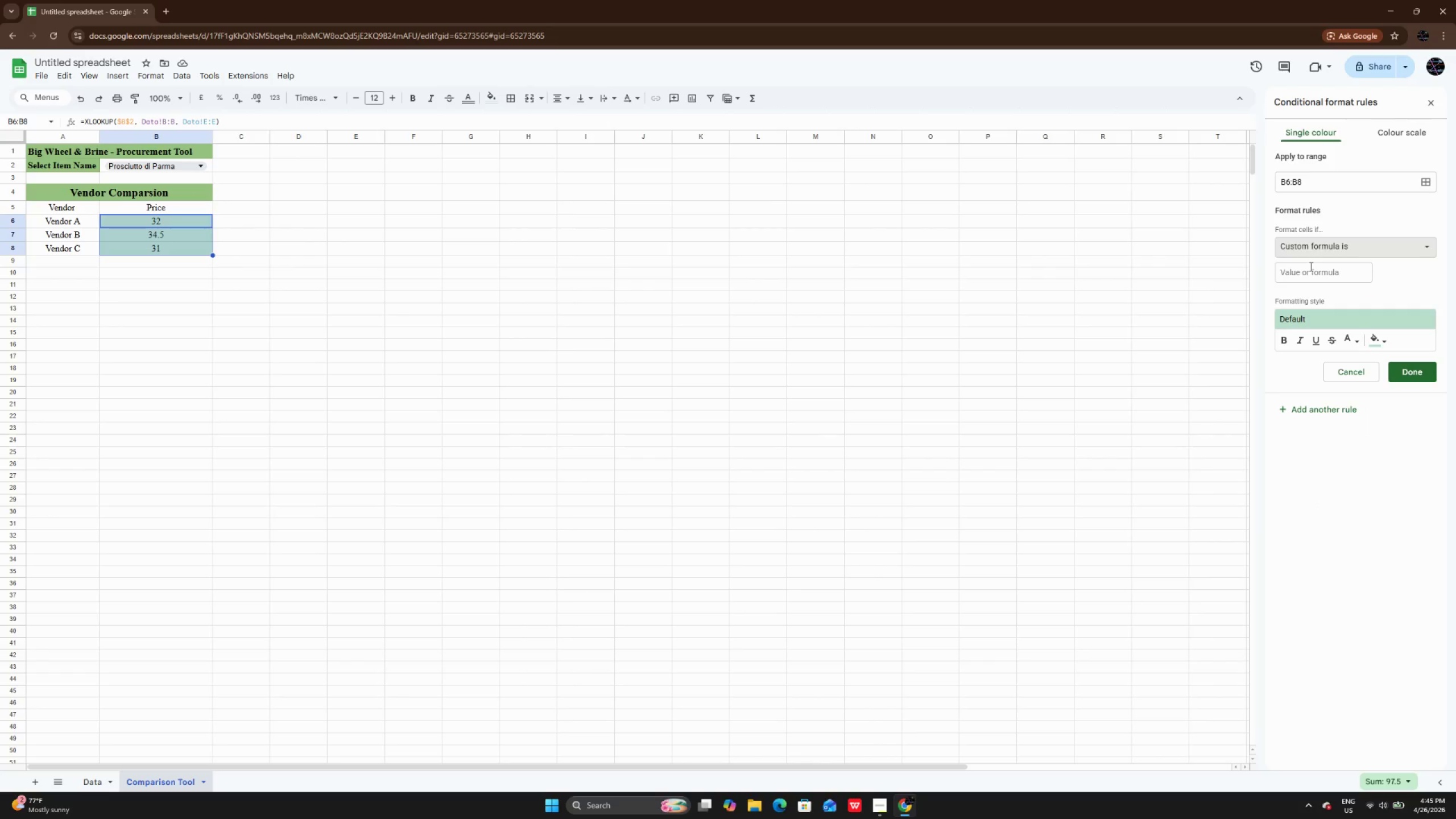 
left_click([1310, 266])
 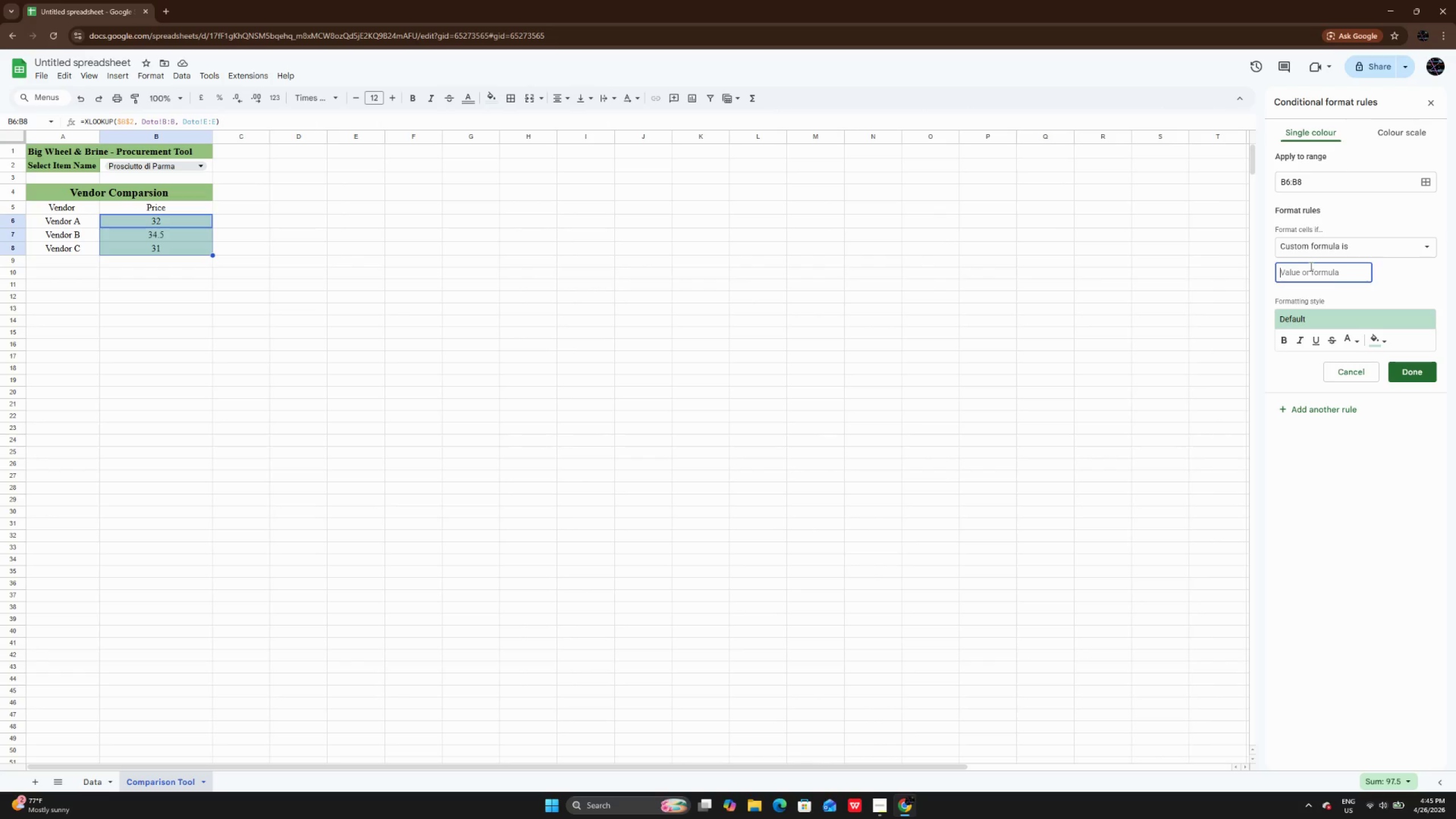 
key(Equal)
 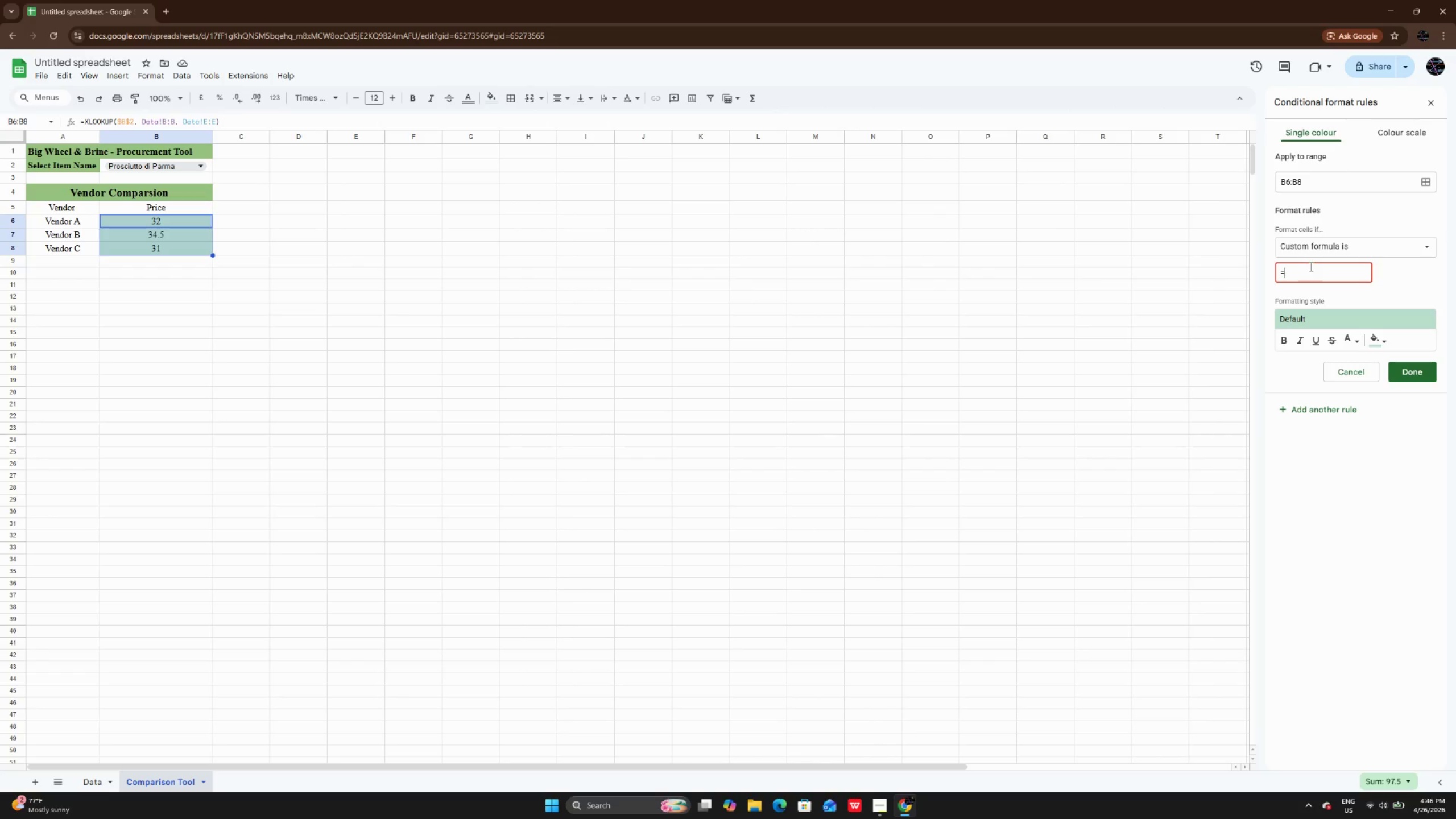 
wait(16.47)
 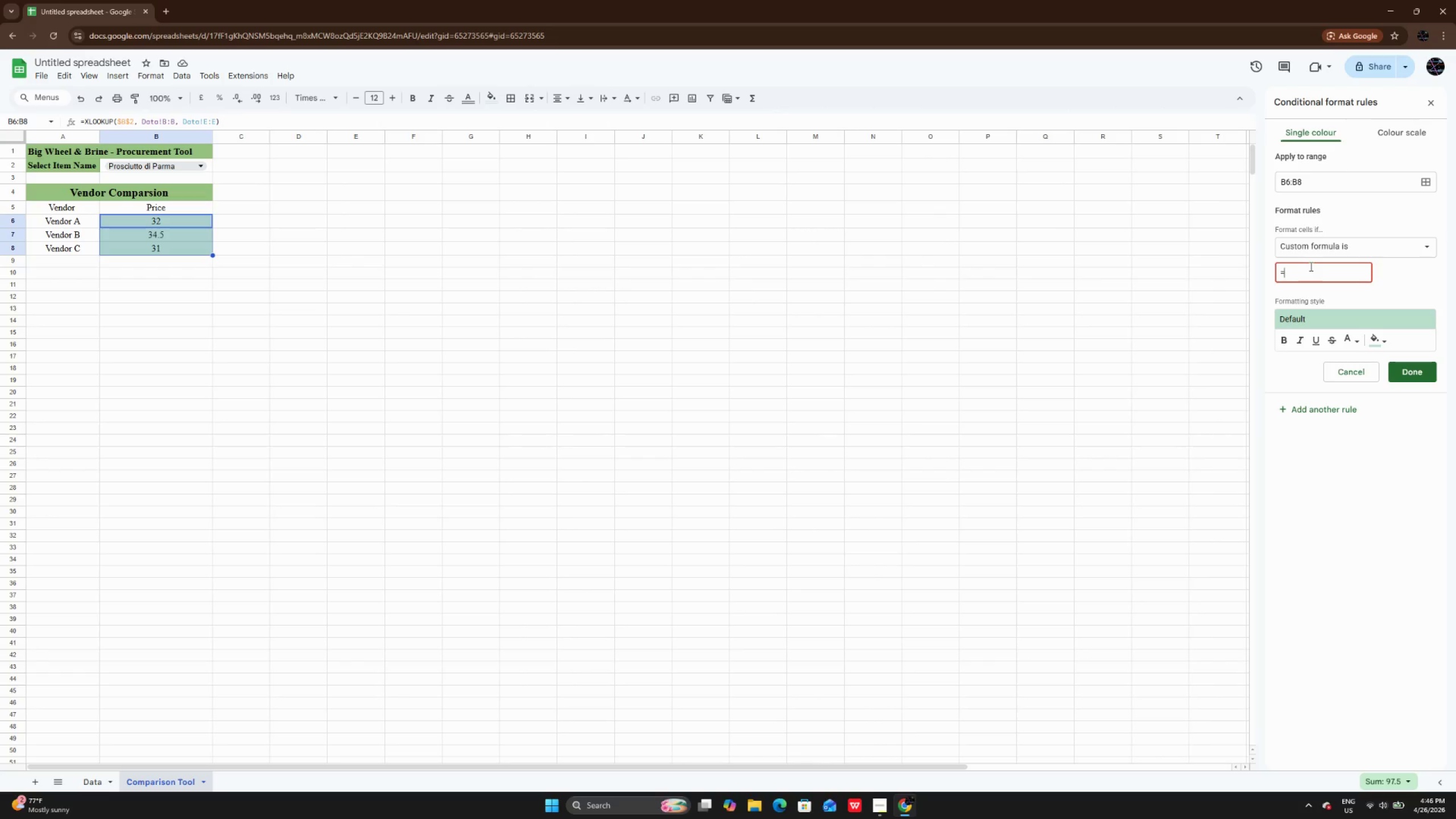 
type(B6=MIN)
 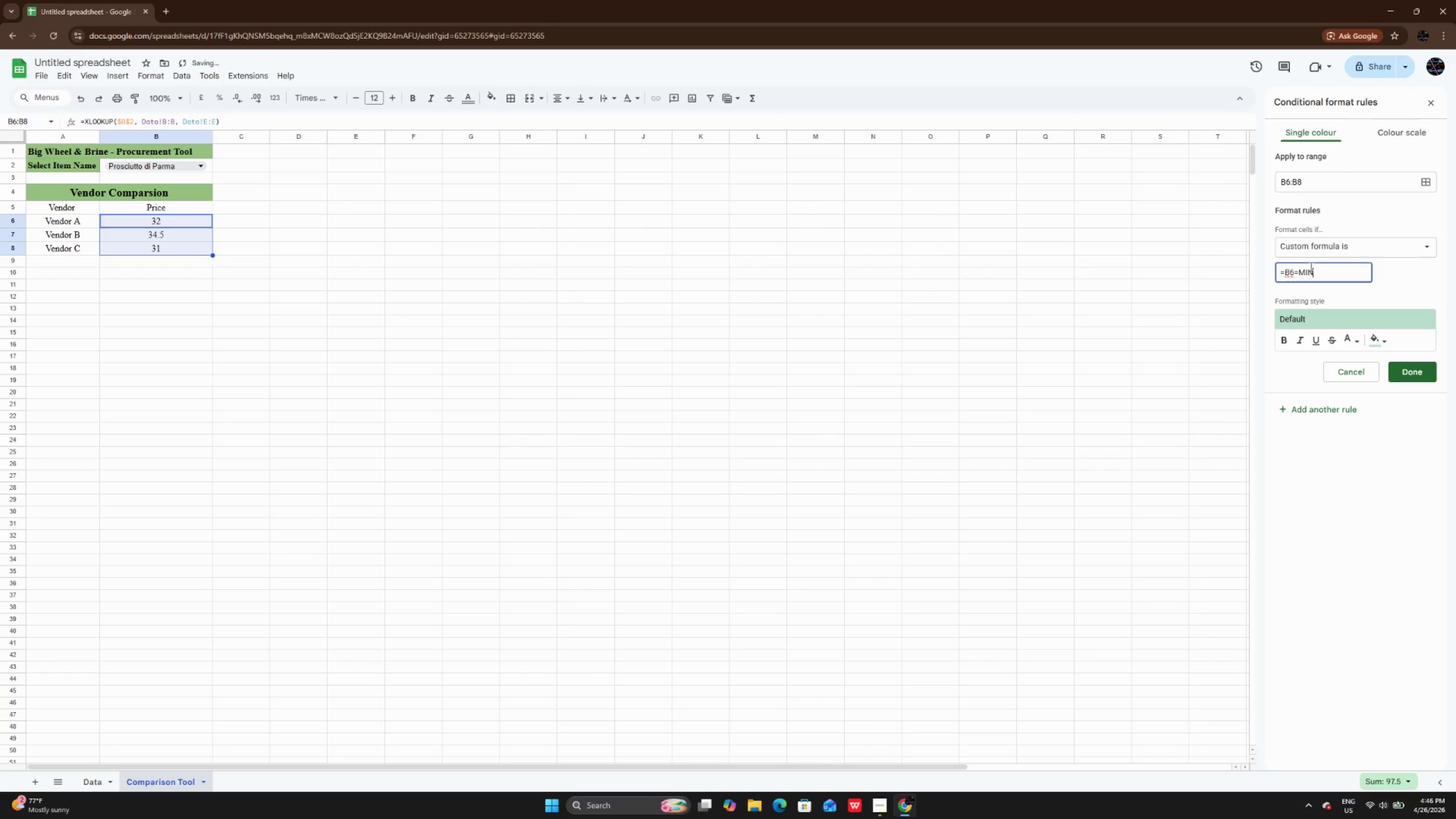 
type(())
 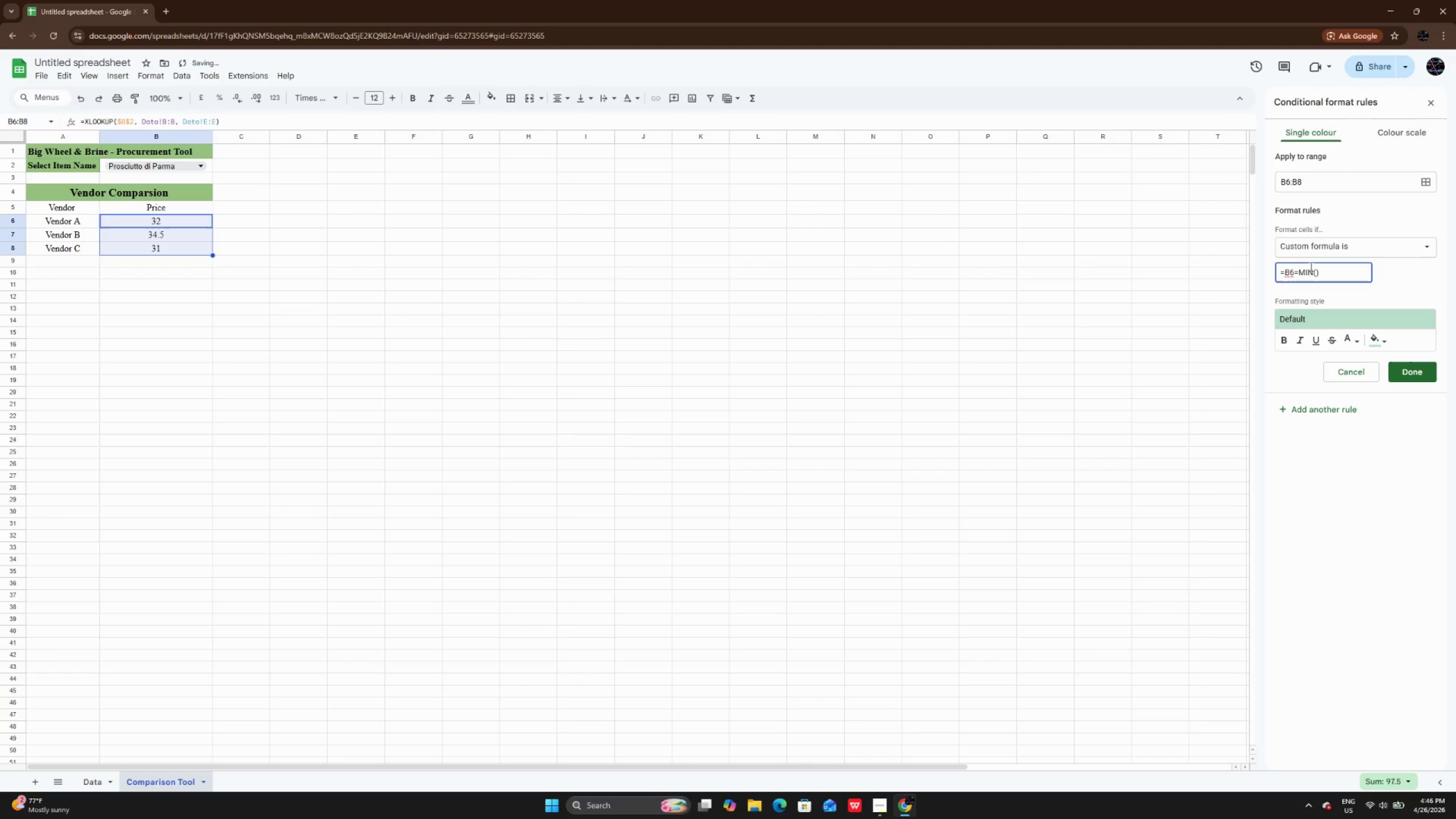 
key(ArrowLeft)
 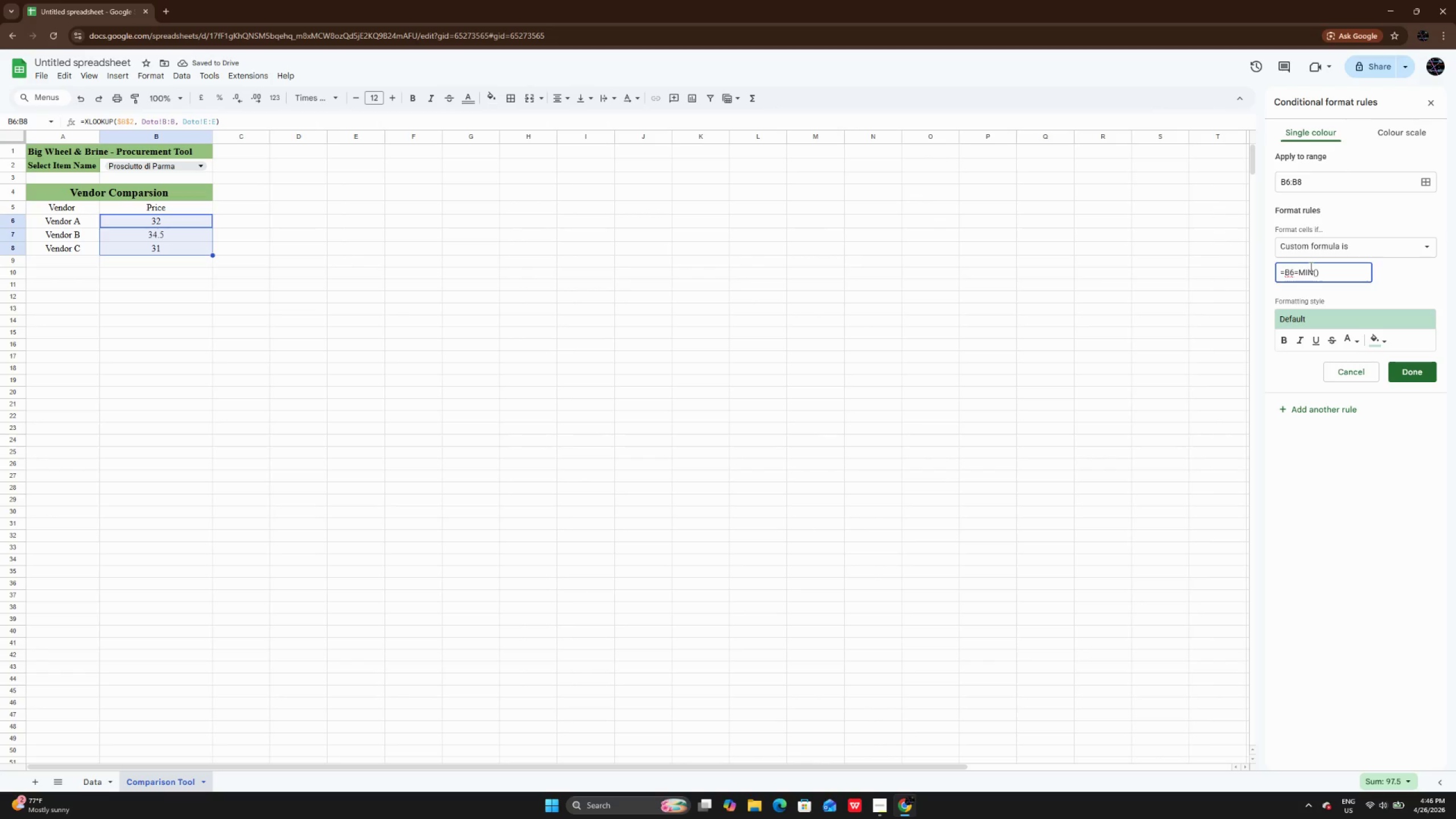 
type($B$6:)
 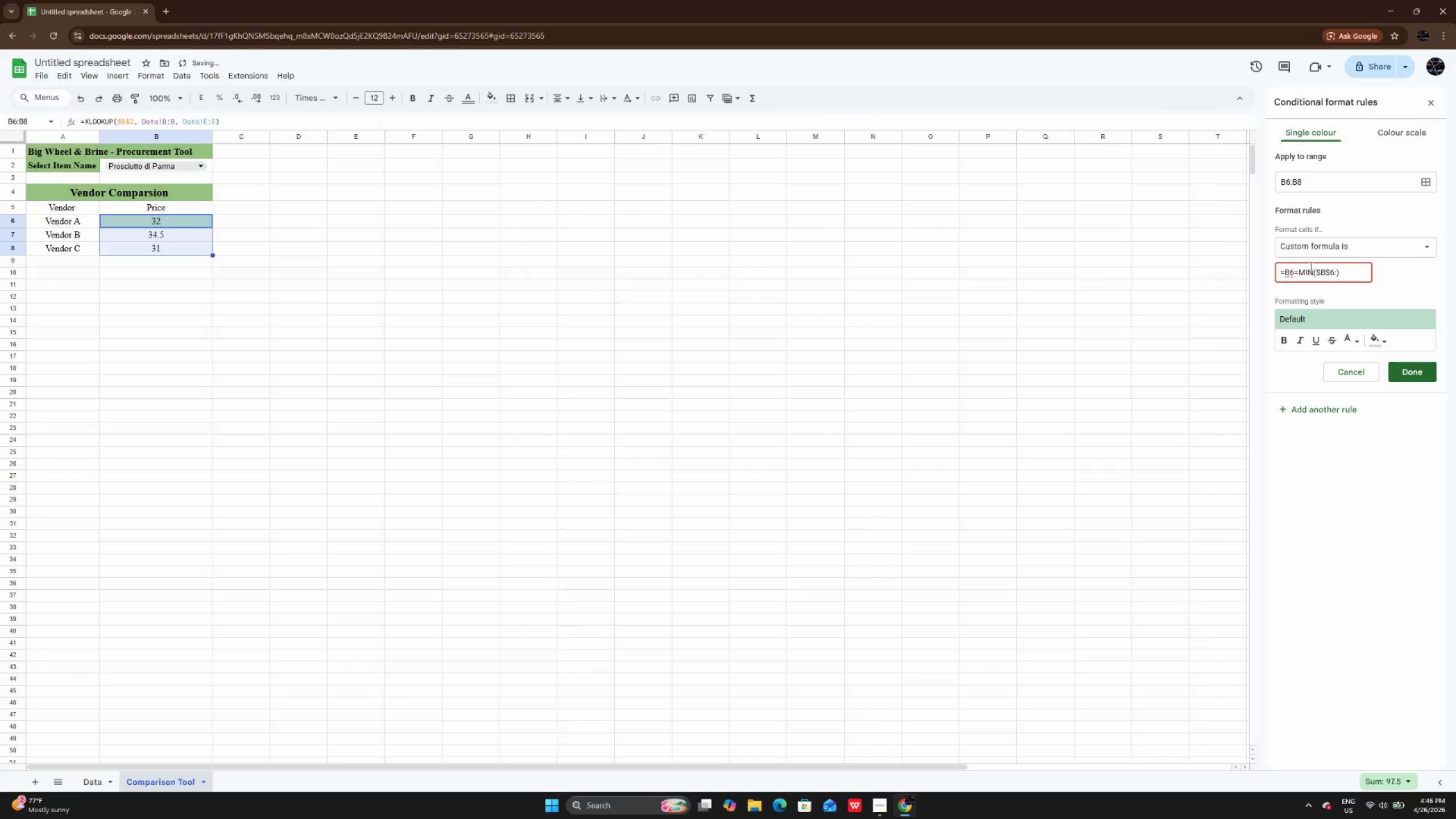 
type($B:)
key(Backspace)
type($8)
 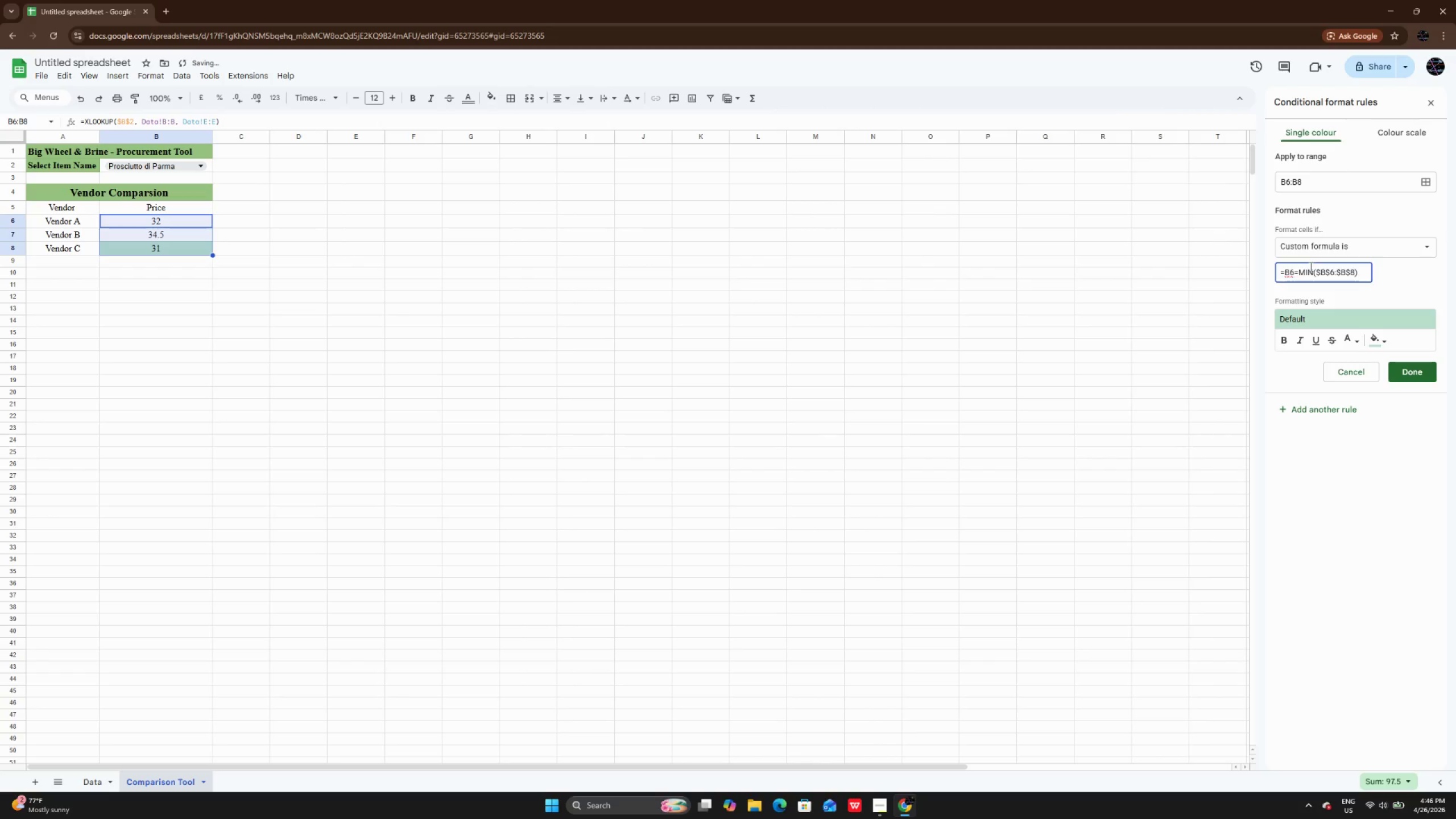 
left_click([1371, 346])
 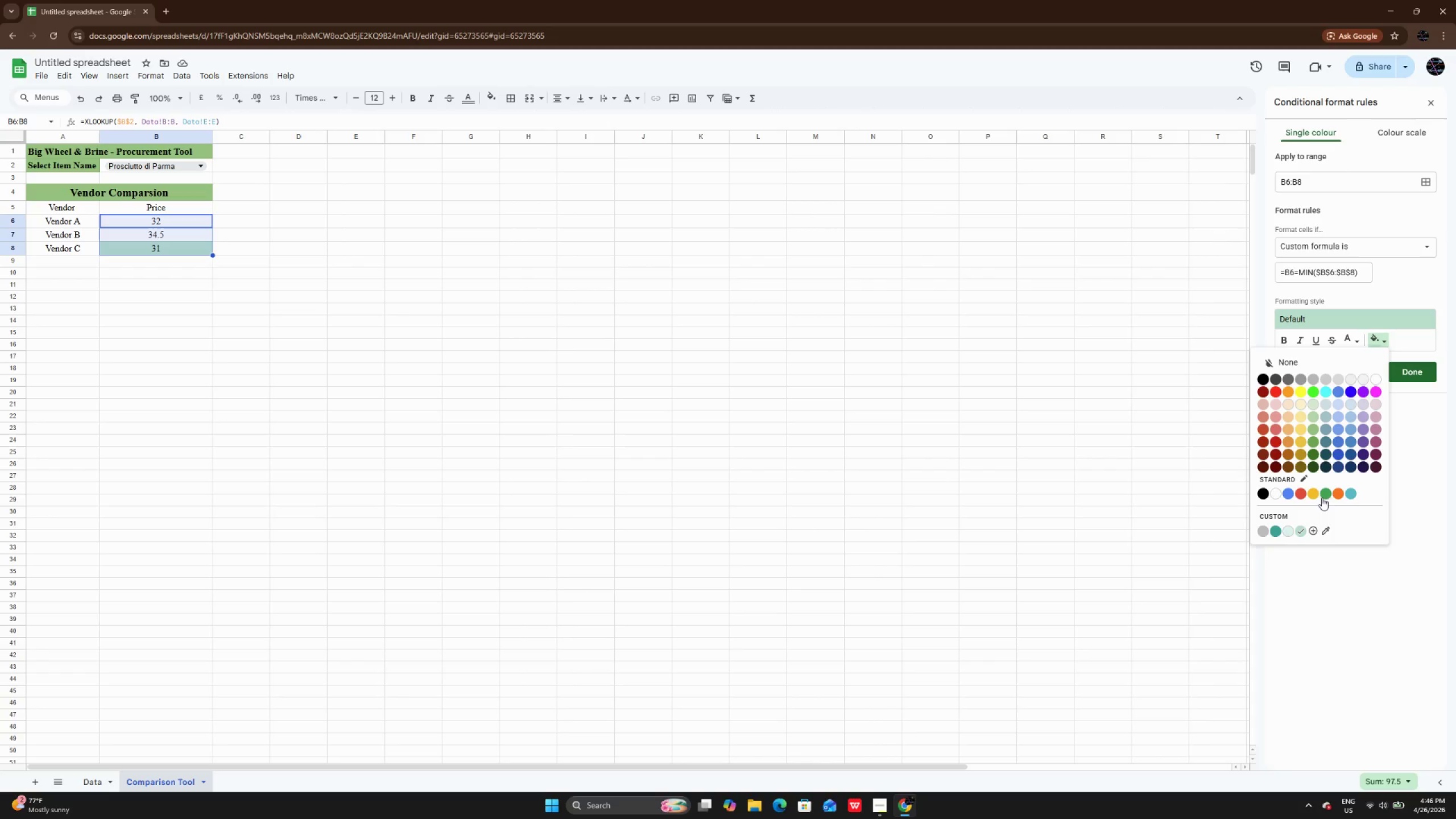 
left_click([1330, 493])
 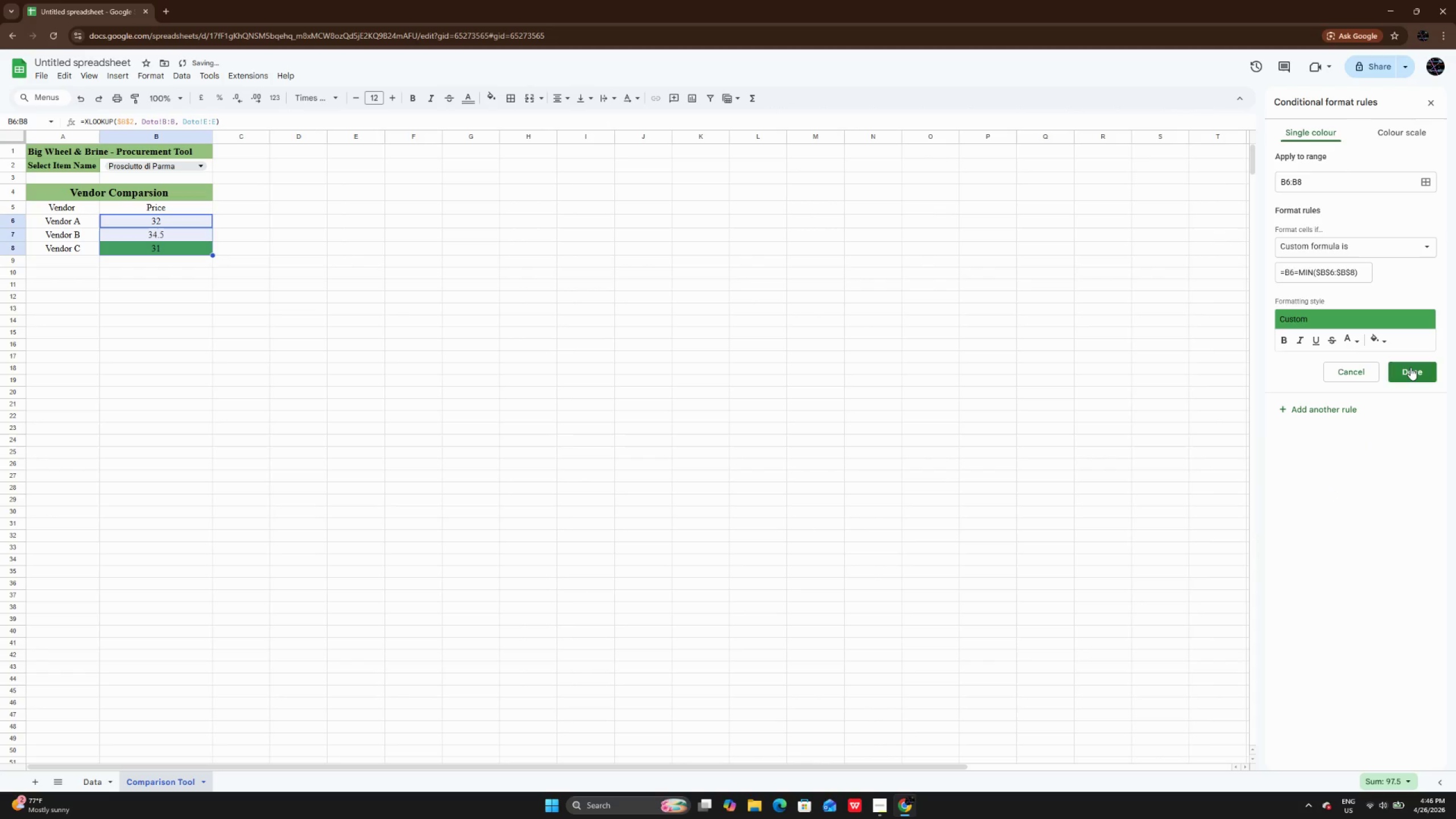 
left_click([1410, 367])
 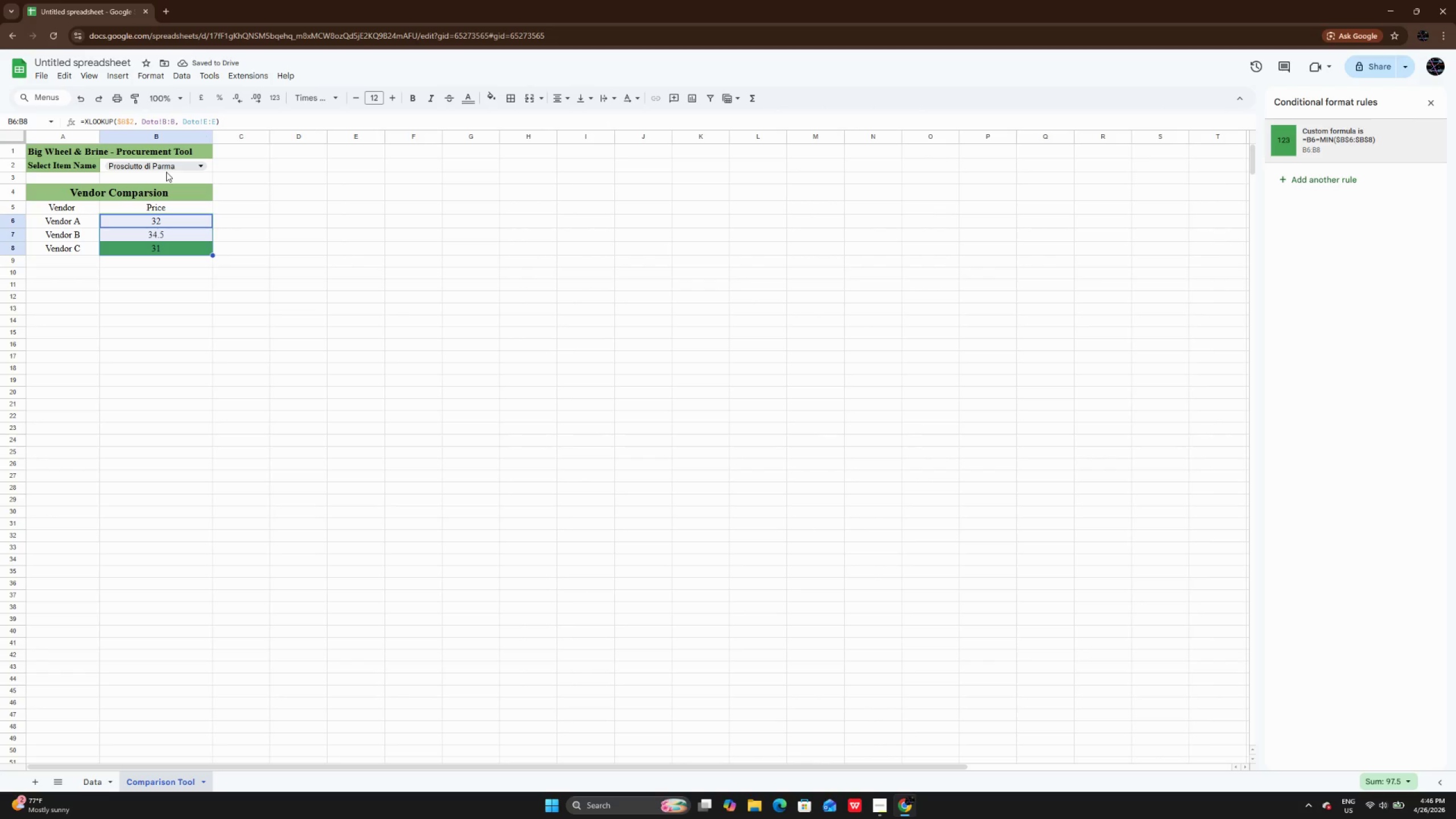 
left_click([166, 172])
 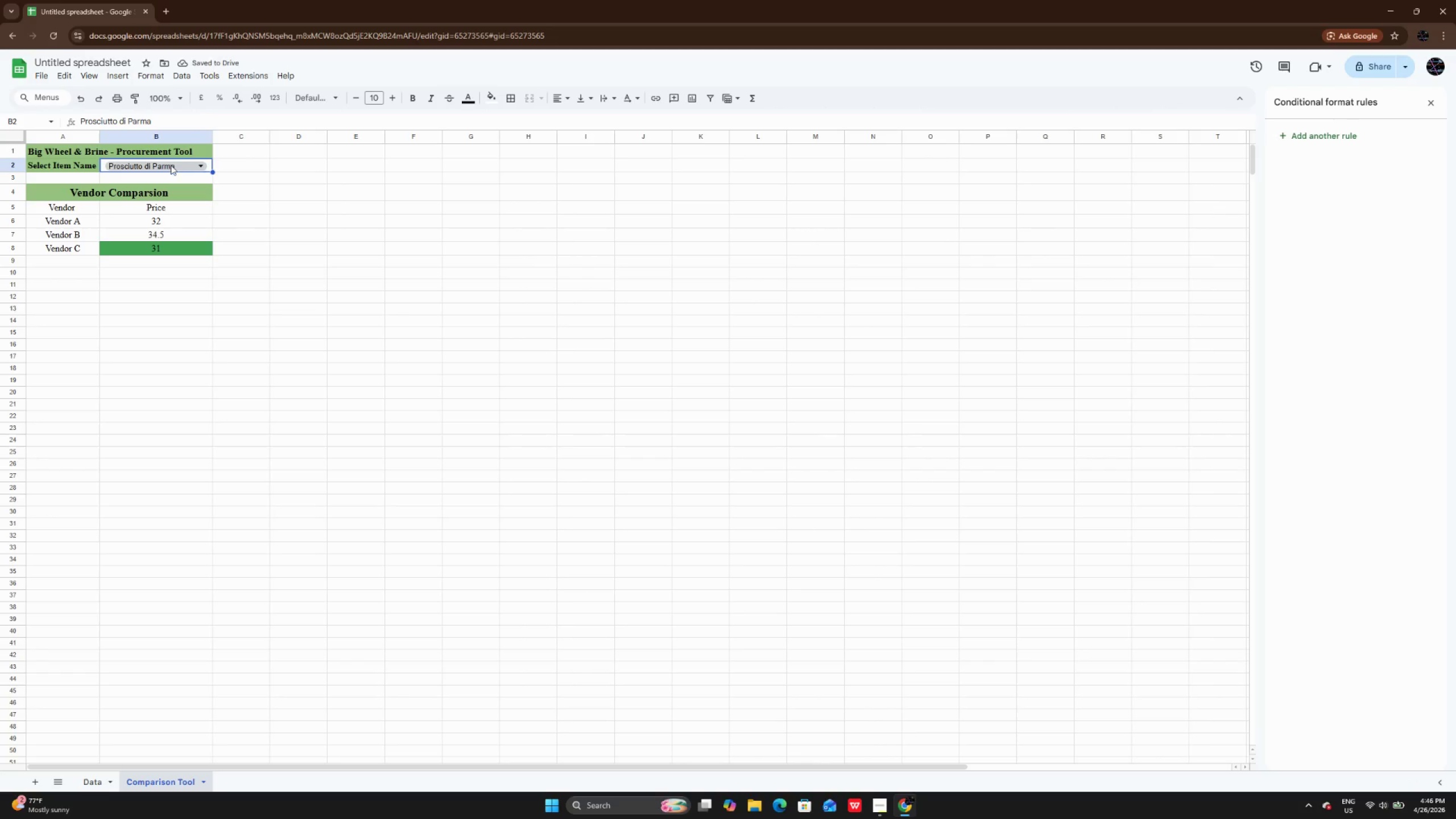 
left_click([180, 161])
 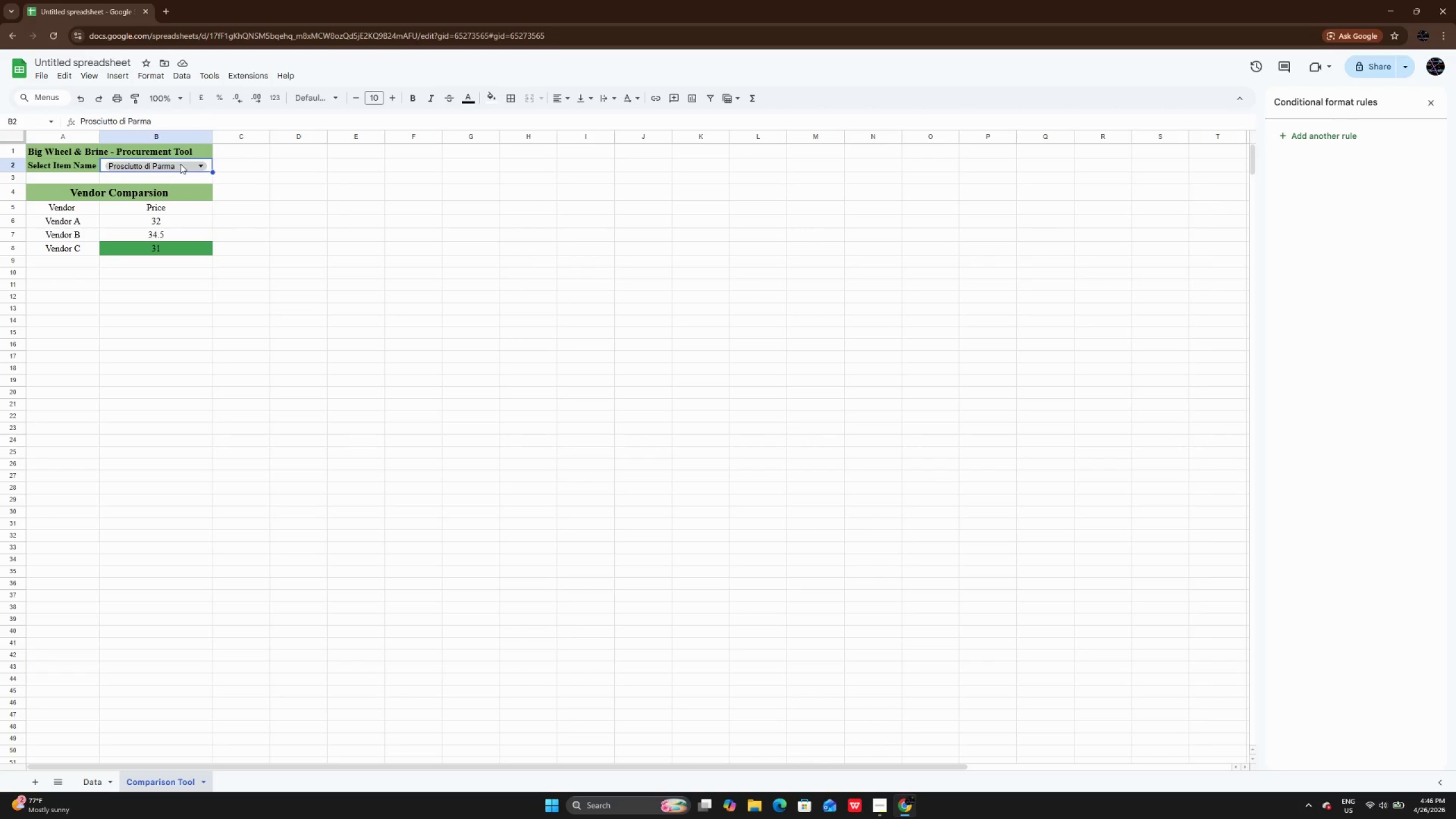 
left_click([180, 164])
 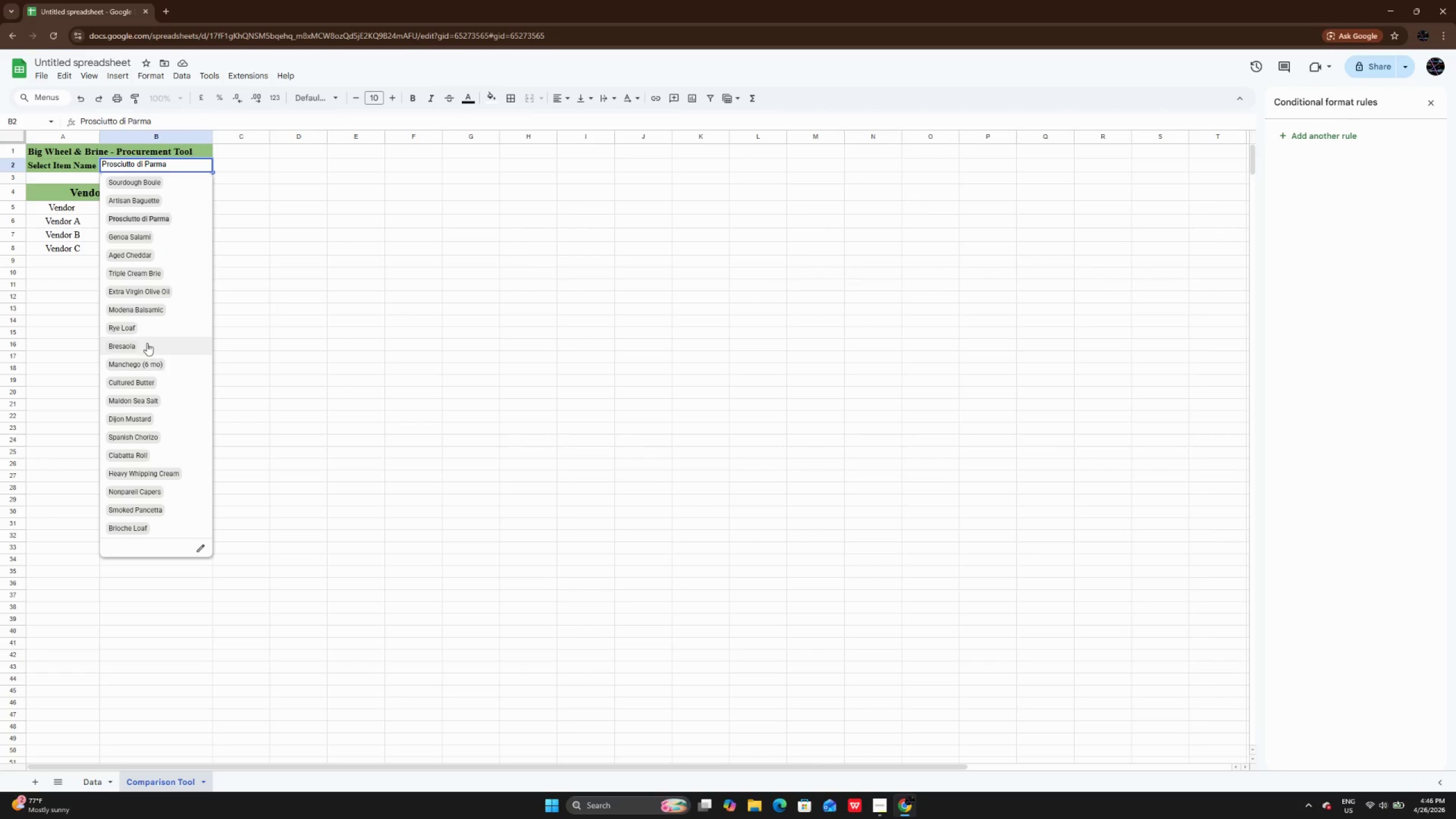 
left_click([147, 343])
 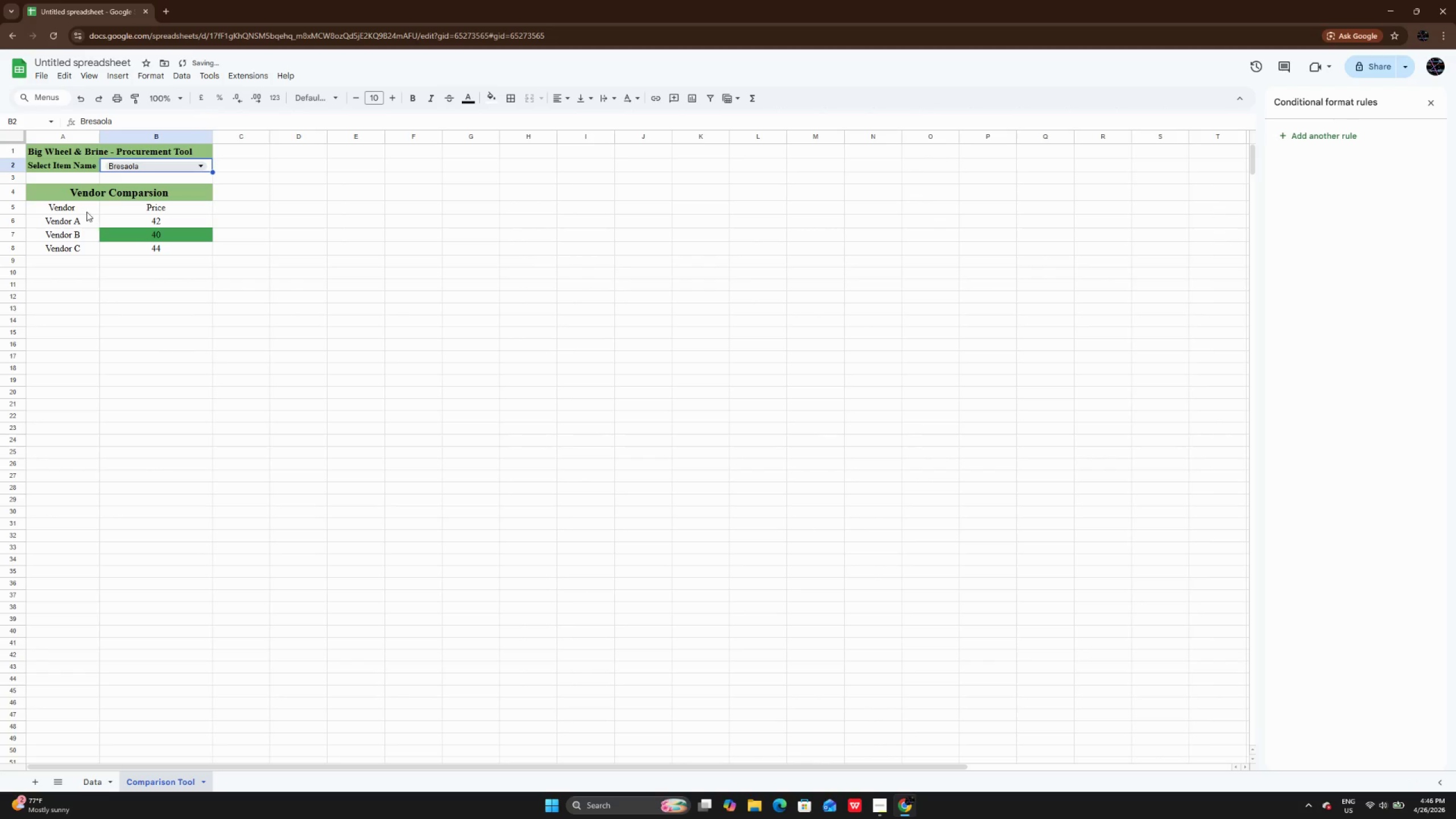 
left_click_drag(start_coordinate=[86, 212], to_coordinate=[85, 254])
 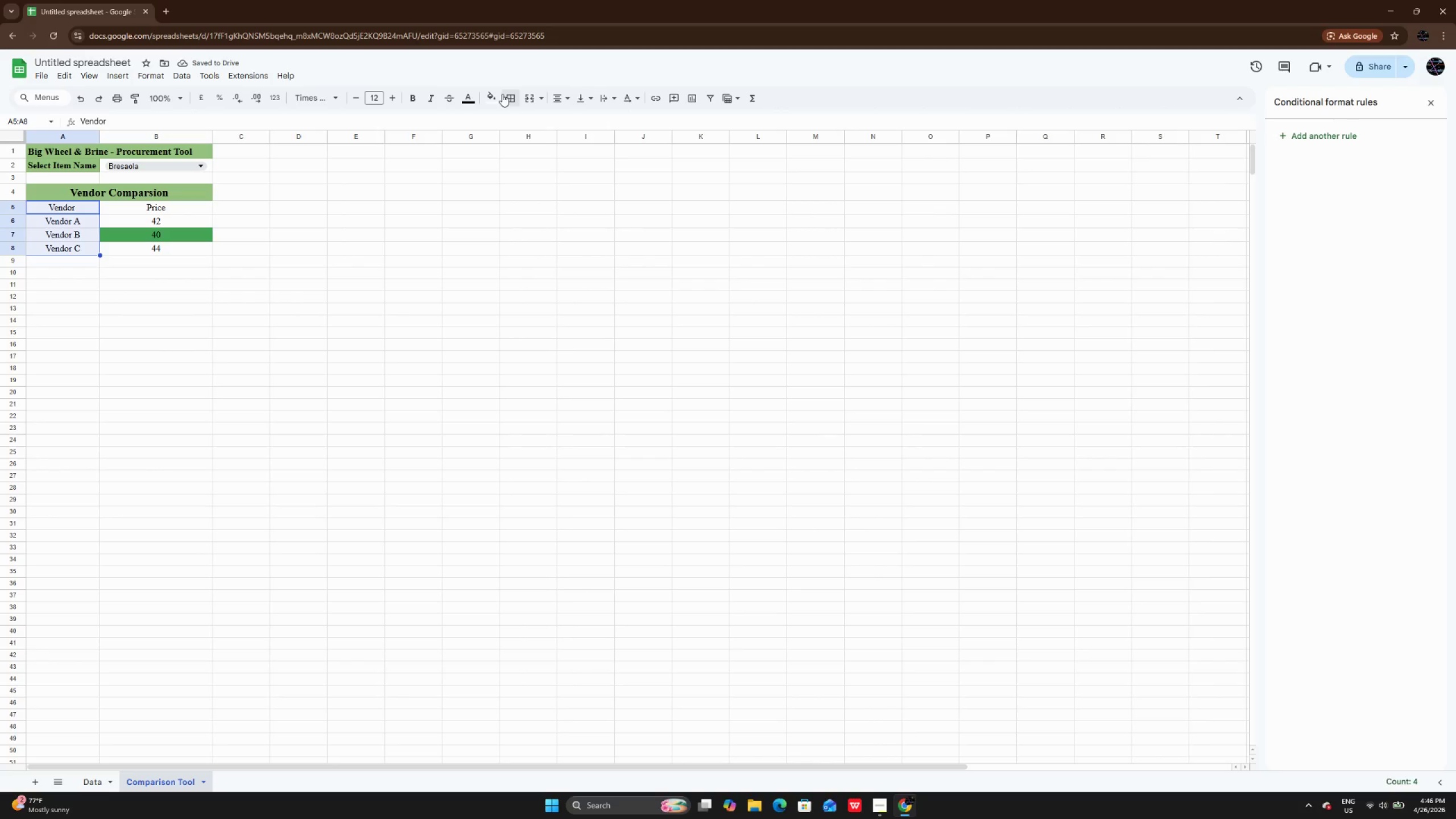 
left_click([502, 94])
 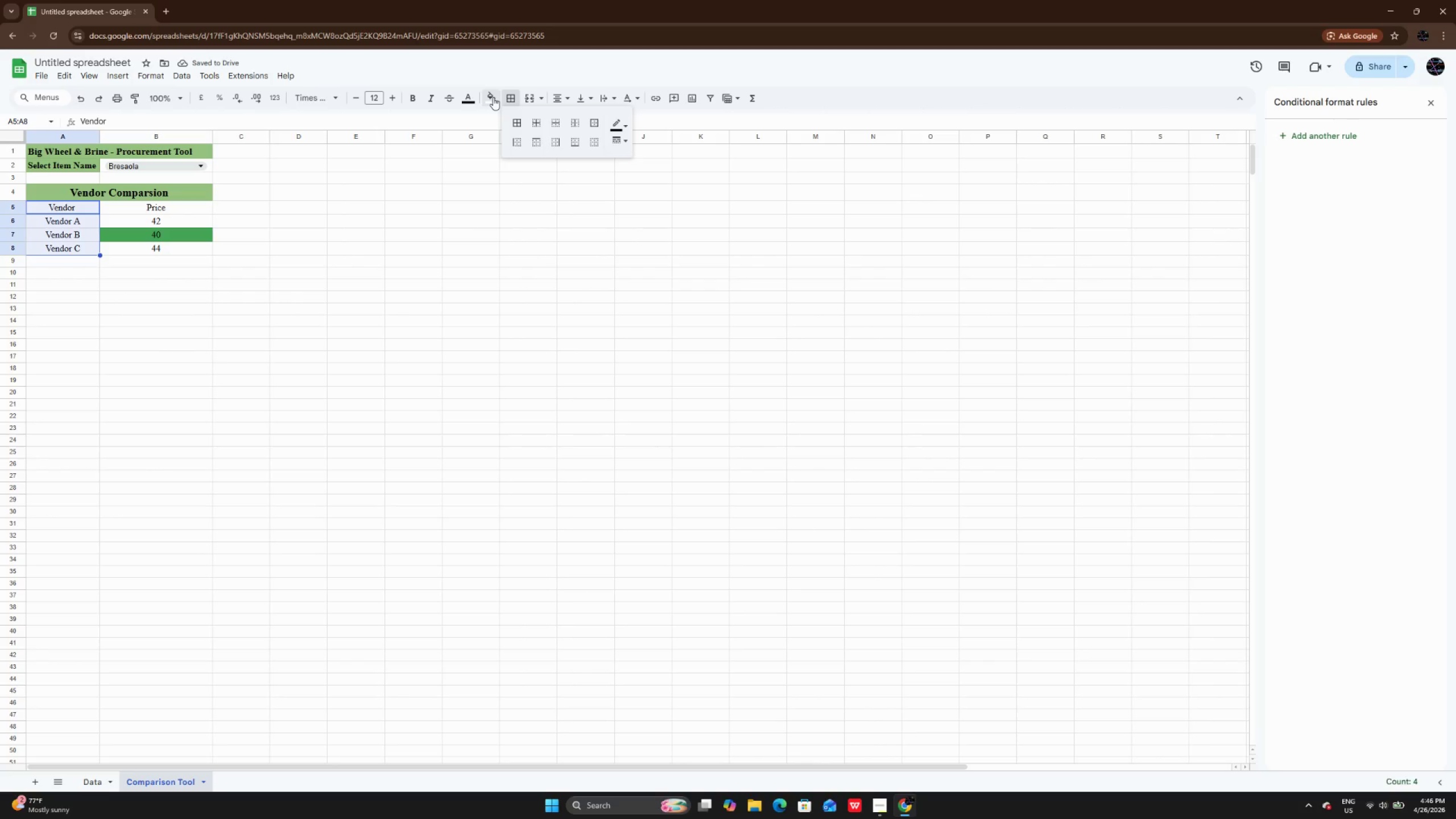 
left_click([493, 97])
 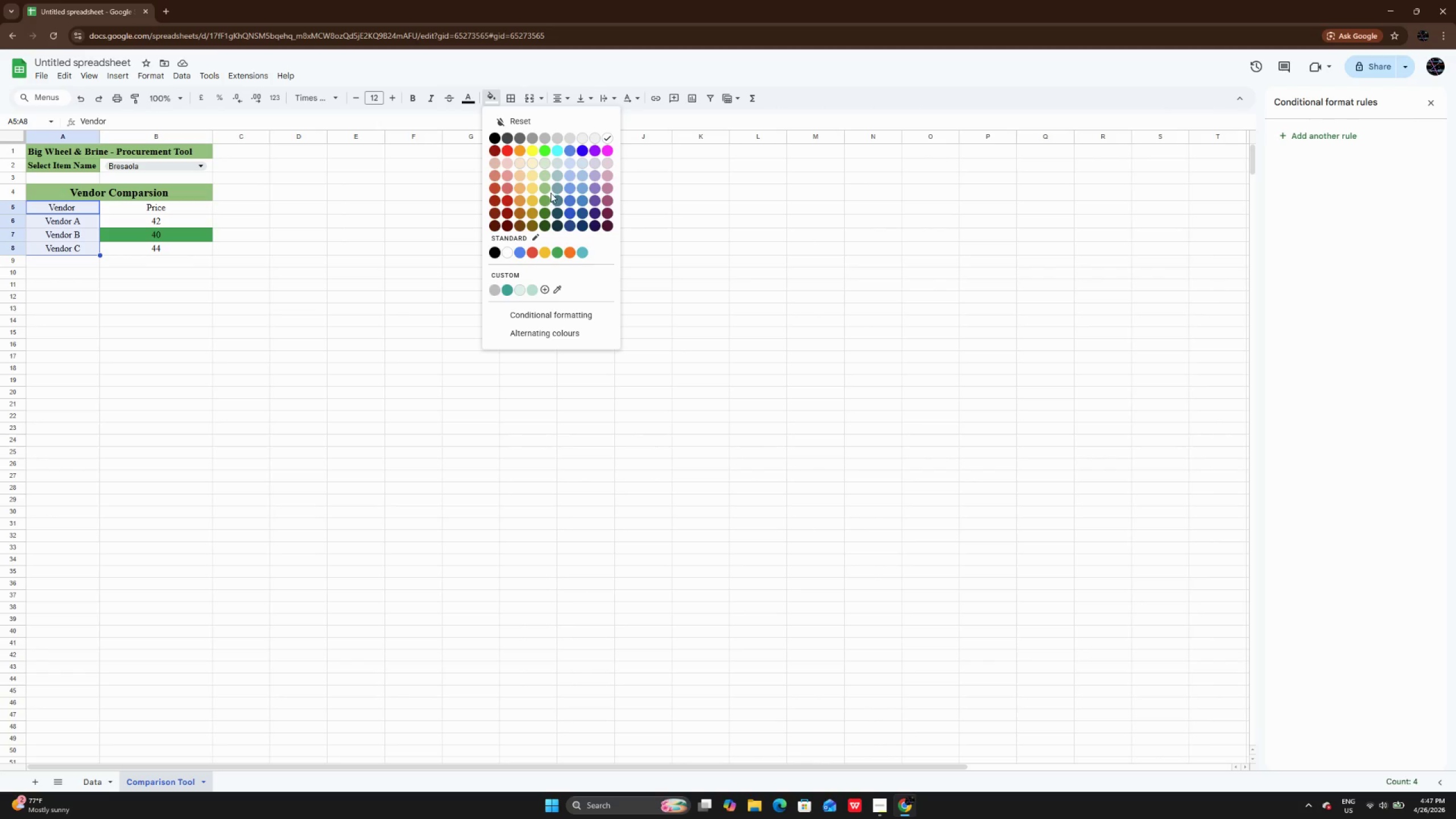 
left_click([548, 190])
 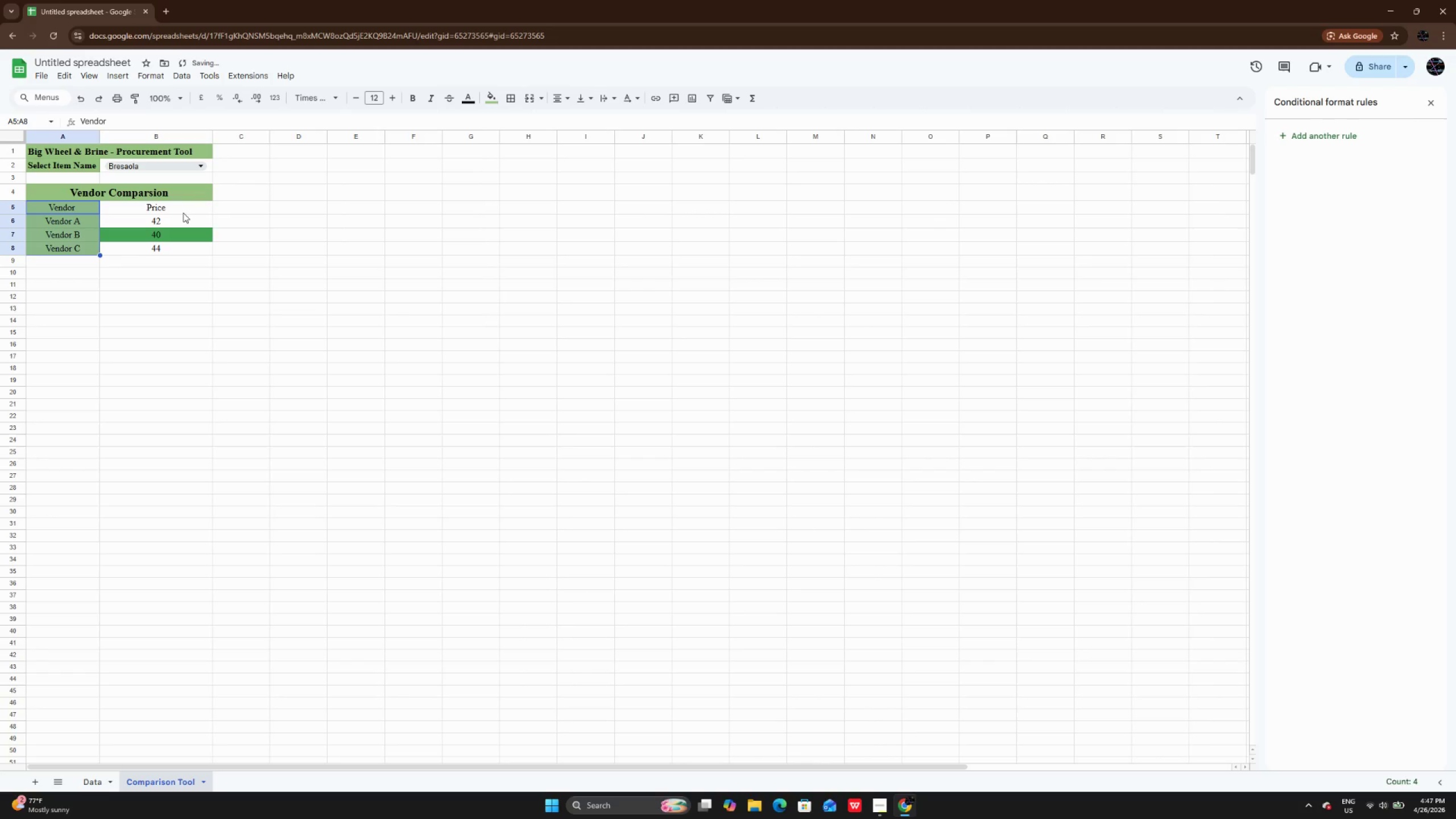 
left_click([169, 213])
 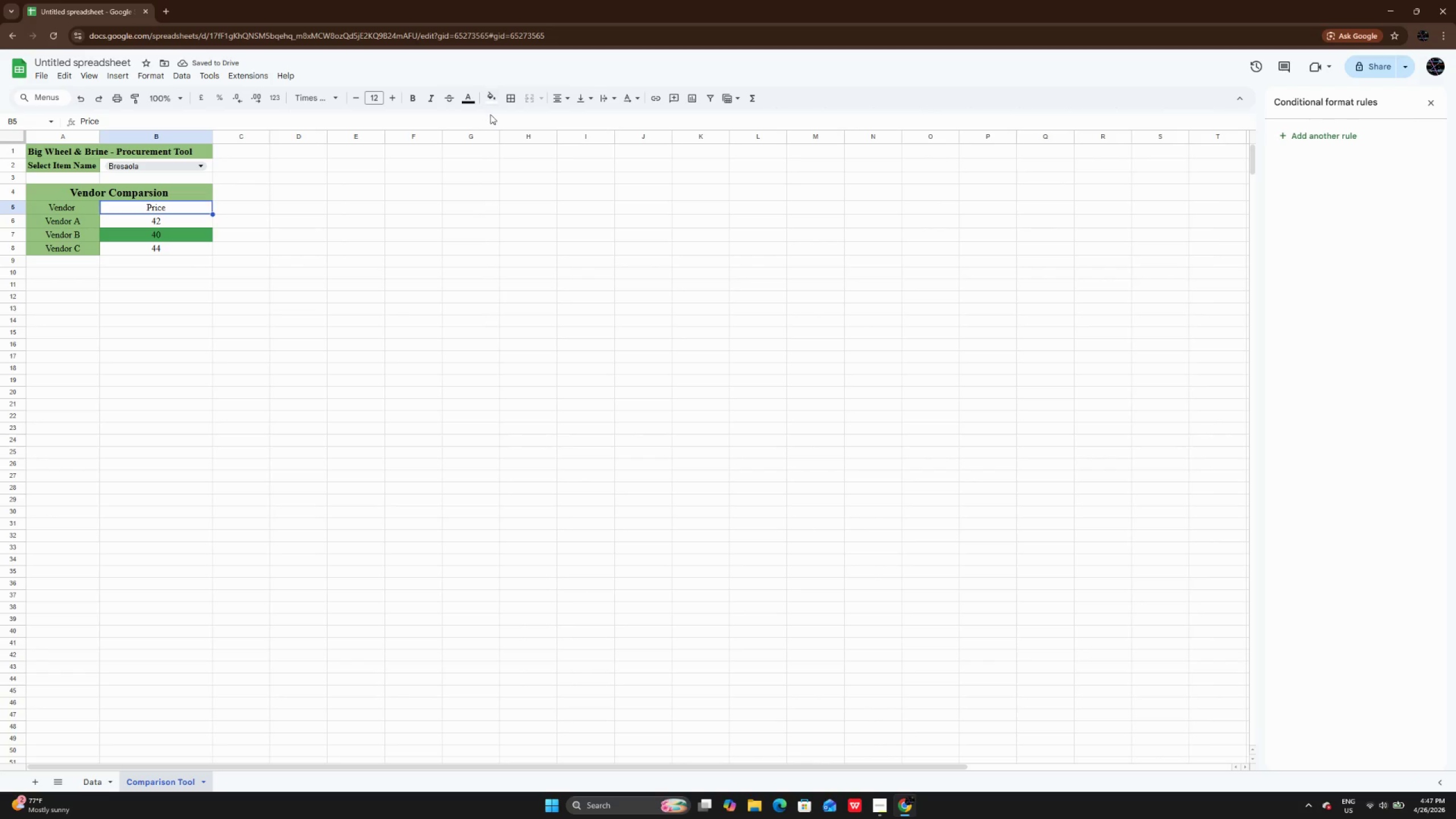 
left_click([490, 105])
 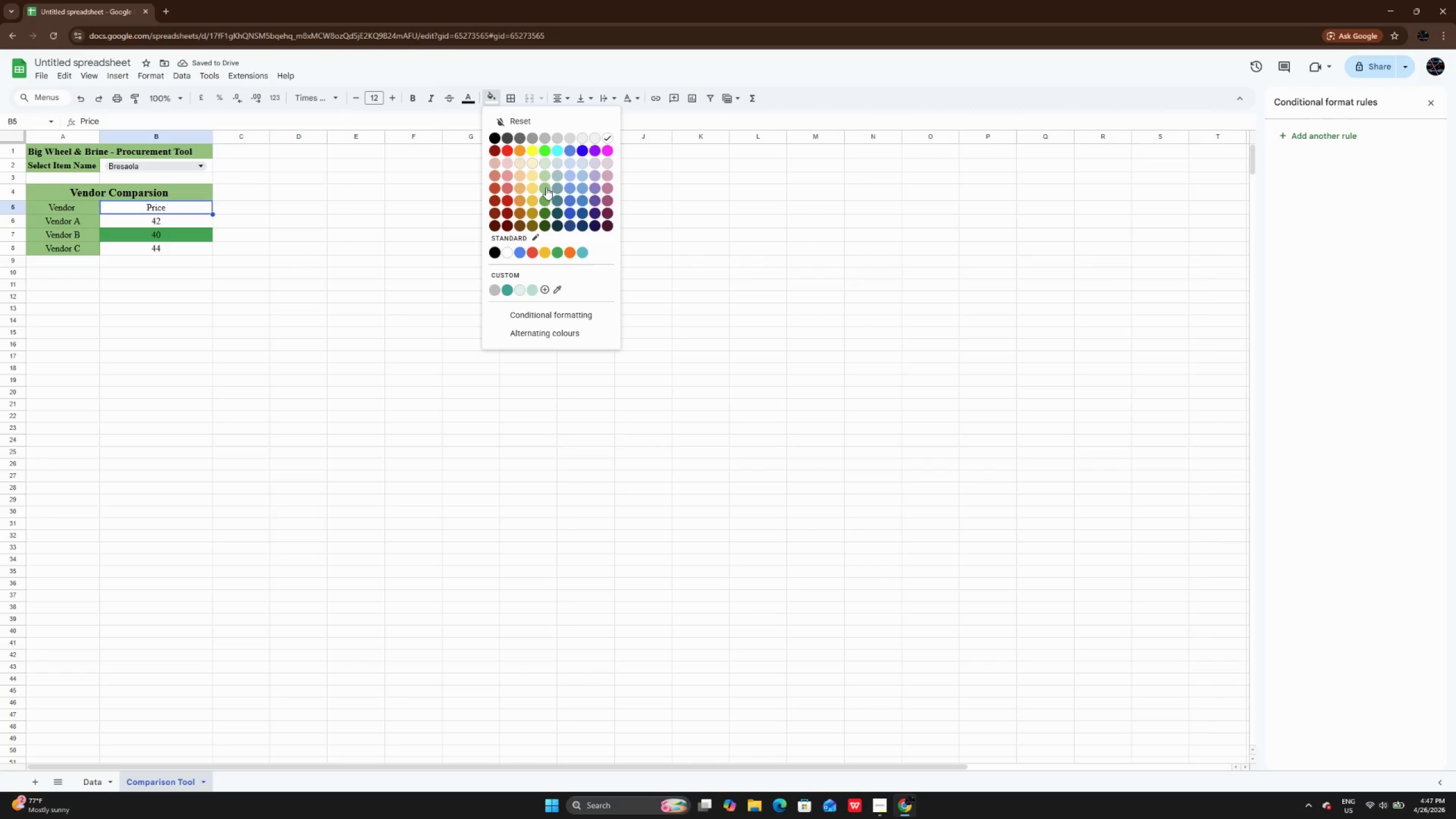 
left_click([541, 186])
 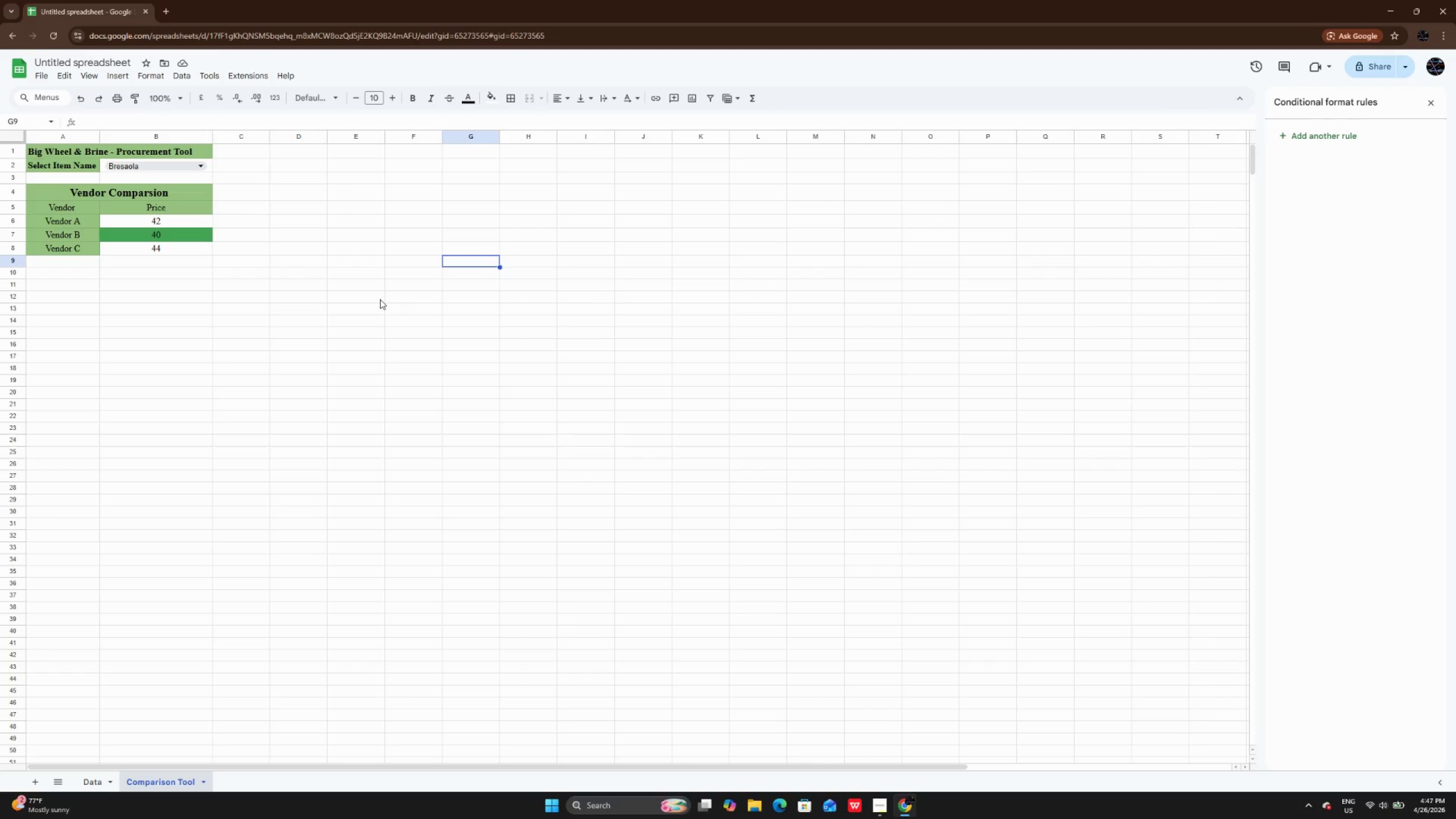 
wait(14.84)
 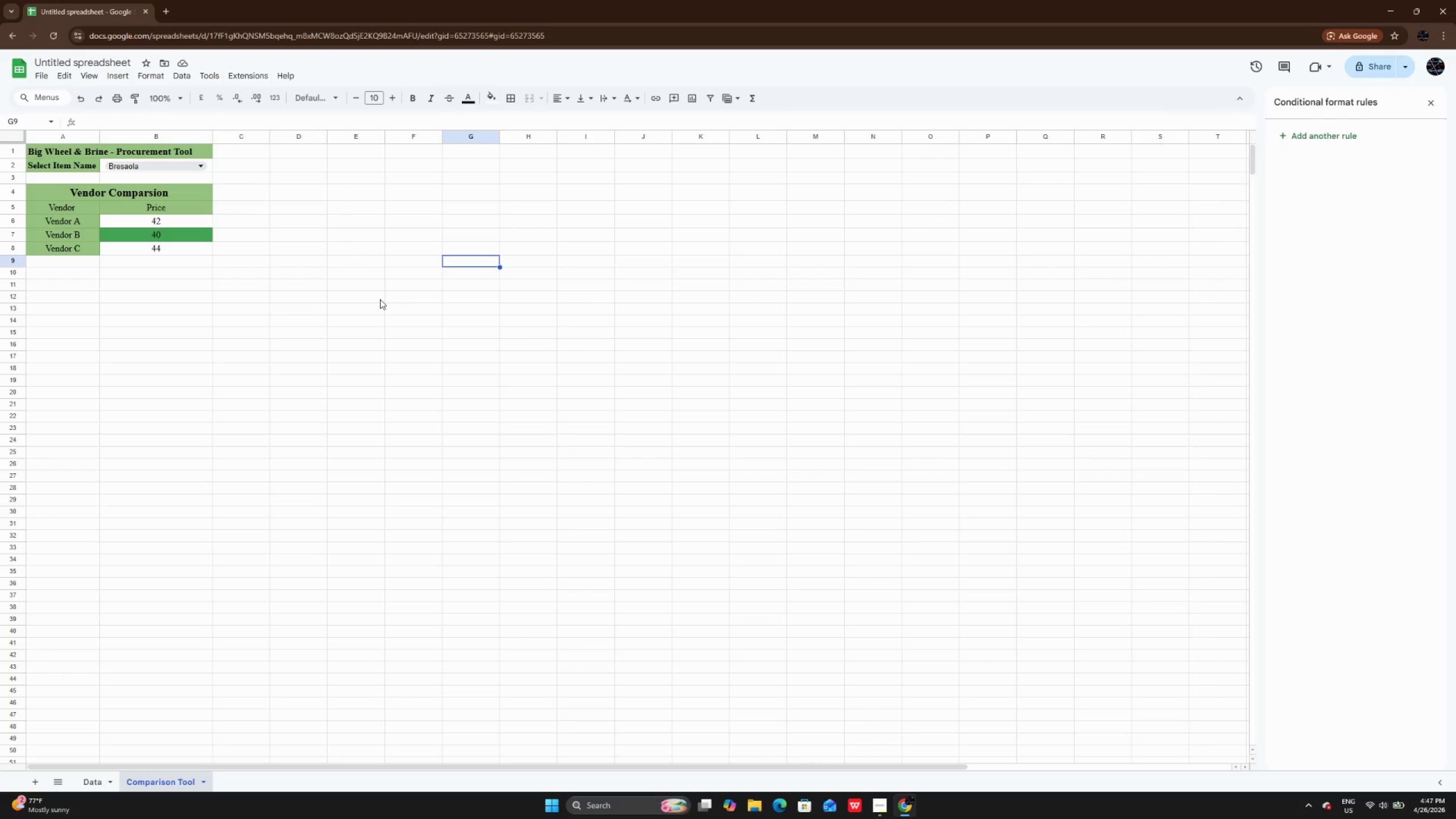 
left_click([37, 781])
 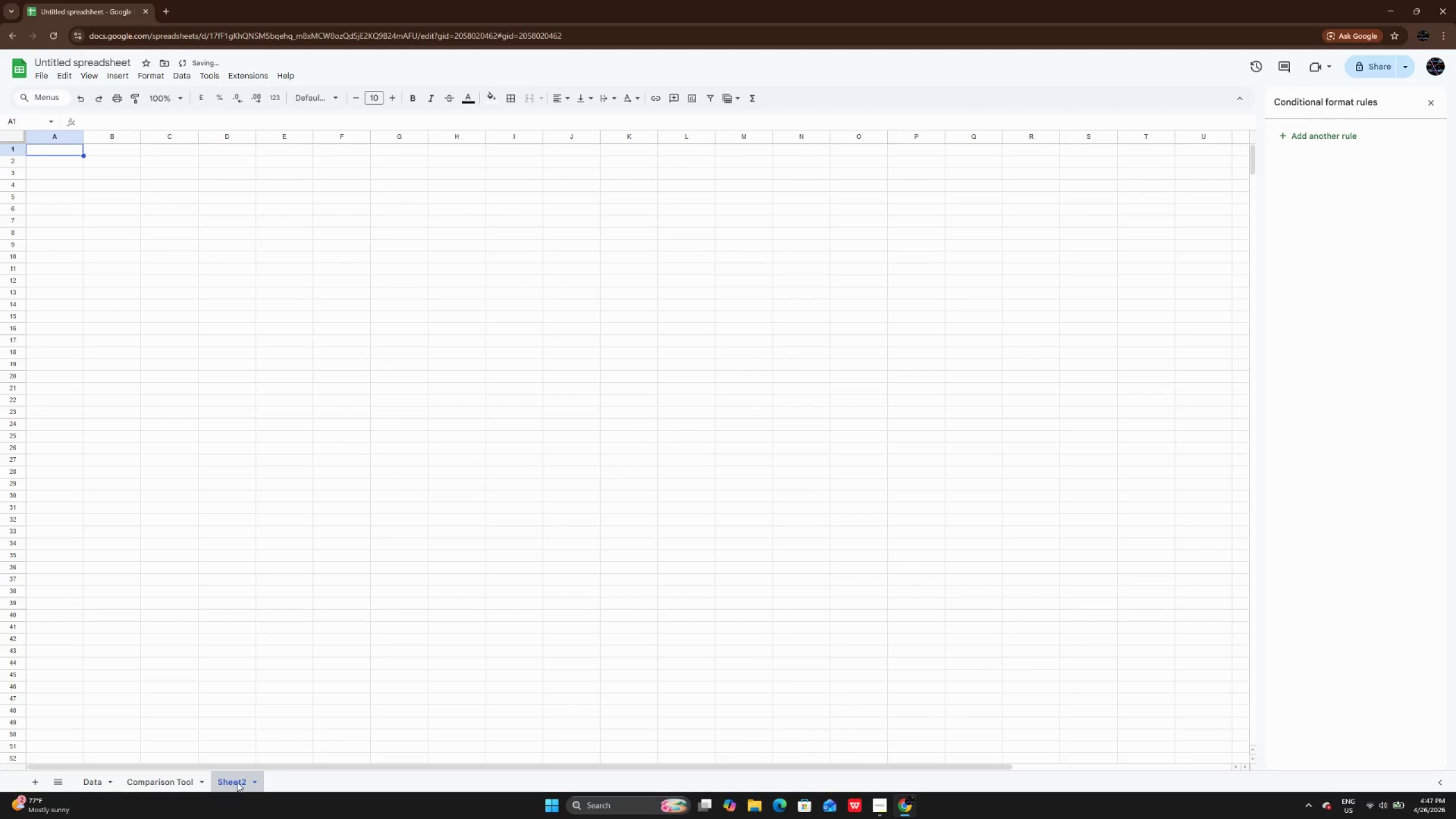 
right_click([238, 781])
 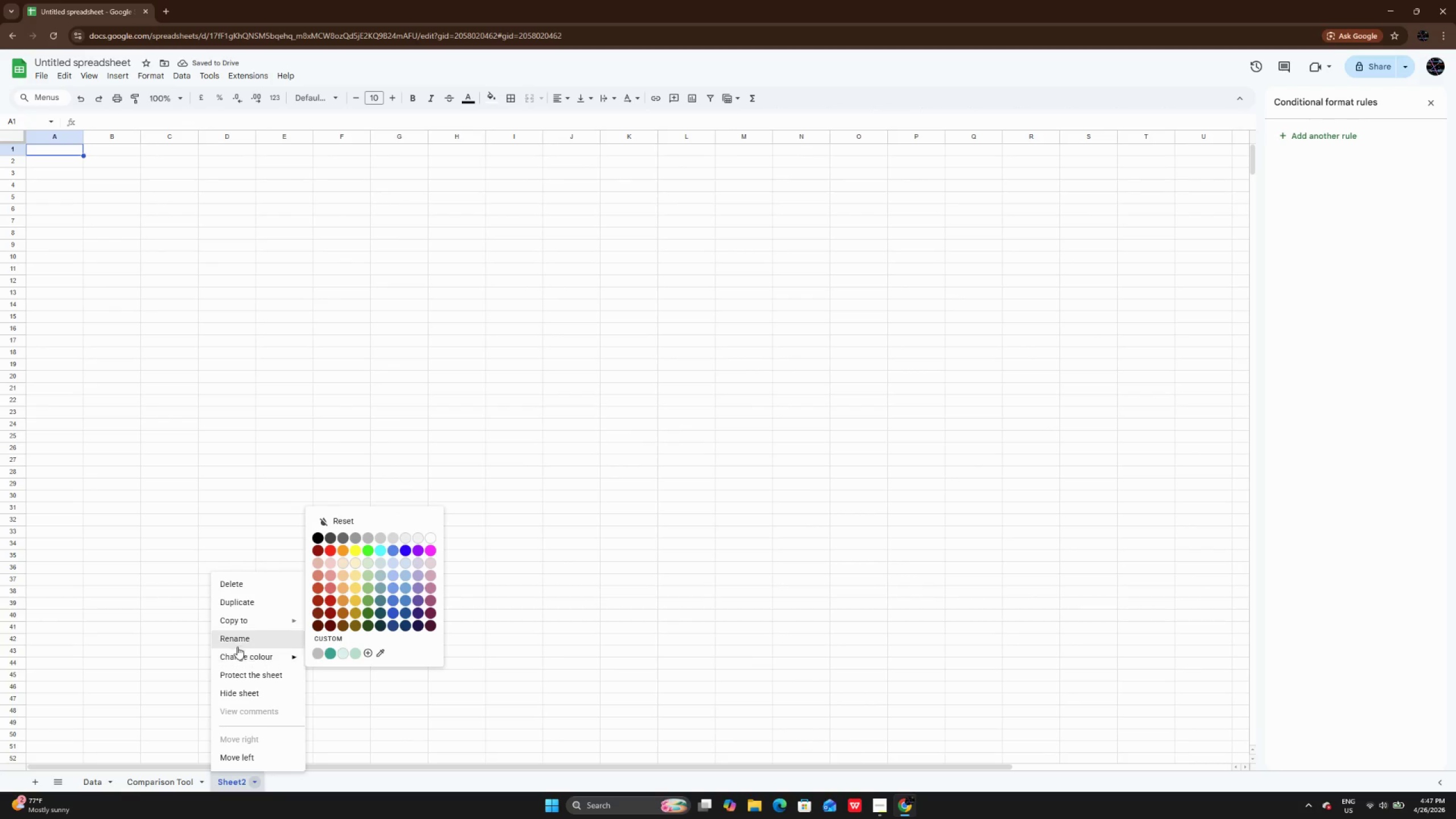 
left_click([242, 642])
 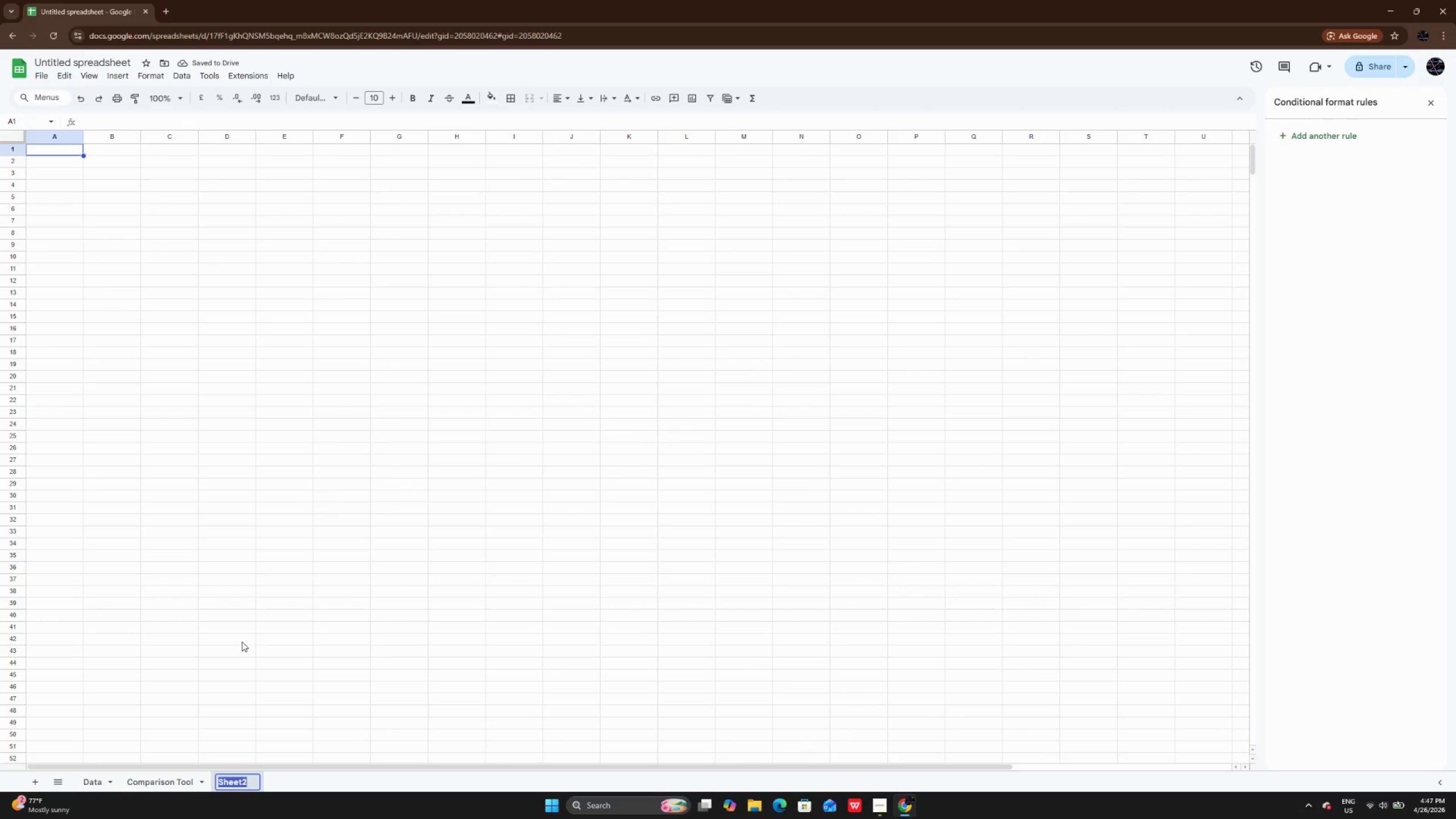 
key(Backspace)
type(m)
key(Backspace)
type(Market Baskt)
 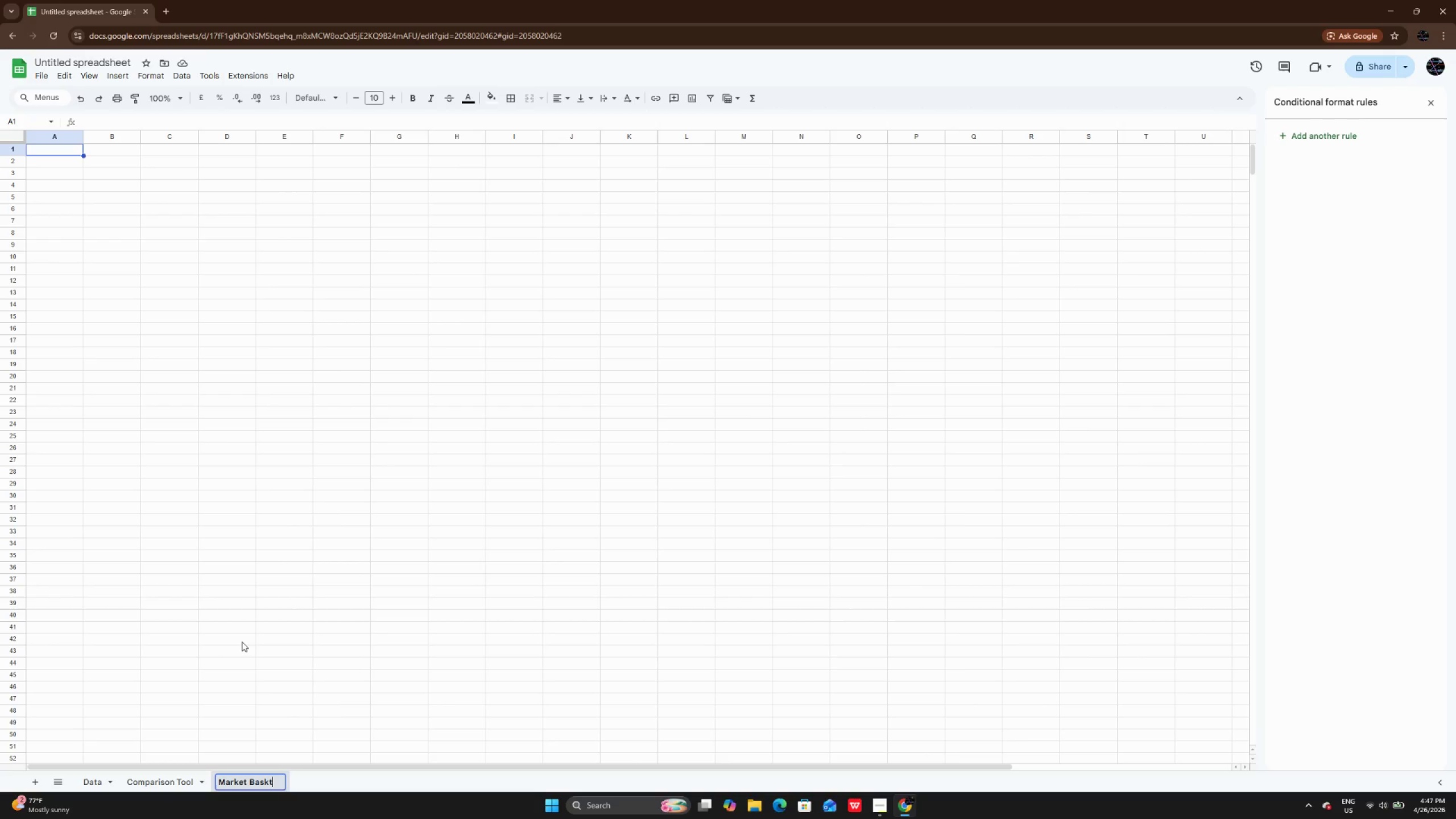 
key(Enter)
 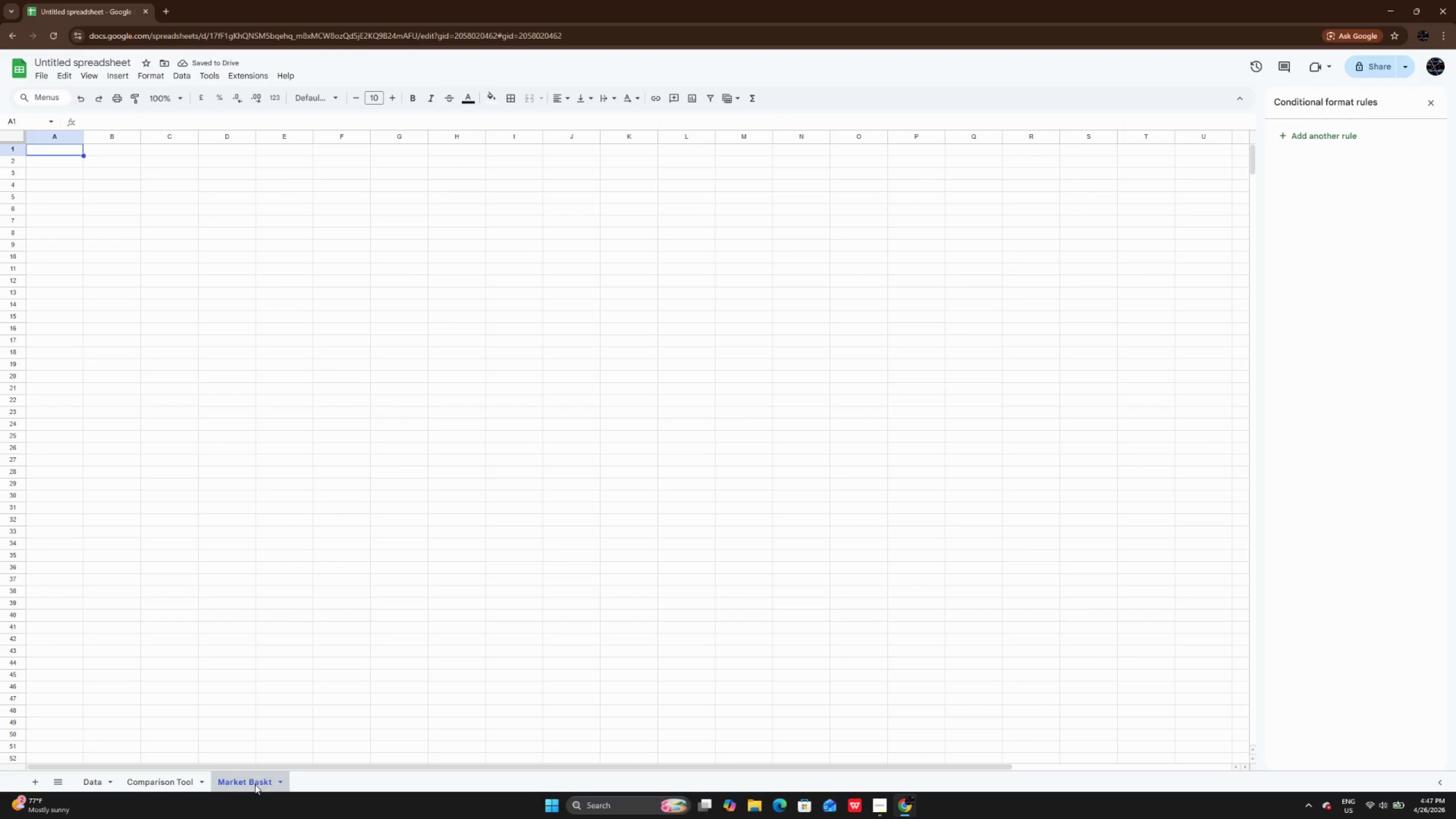 
right_click([254, 787])
 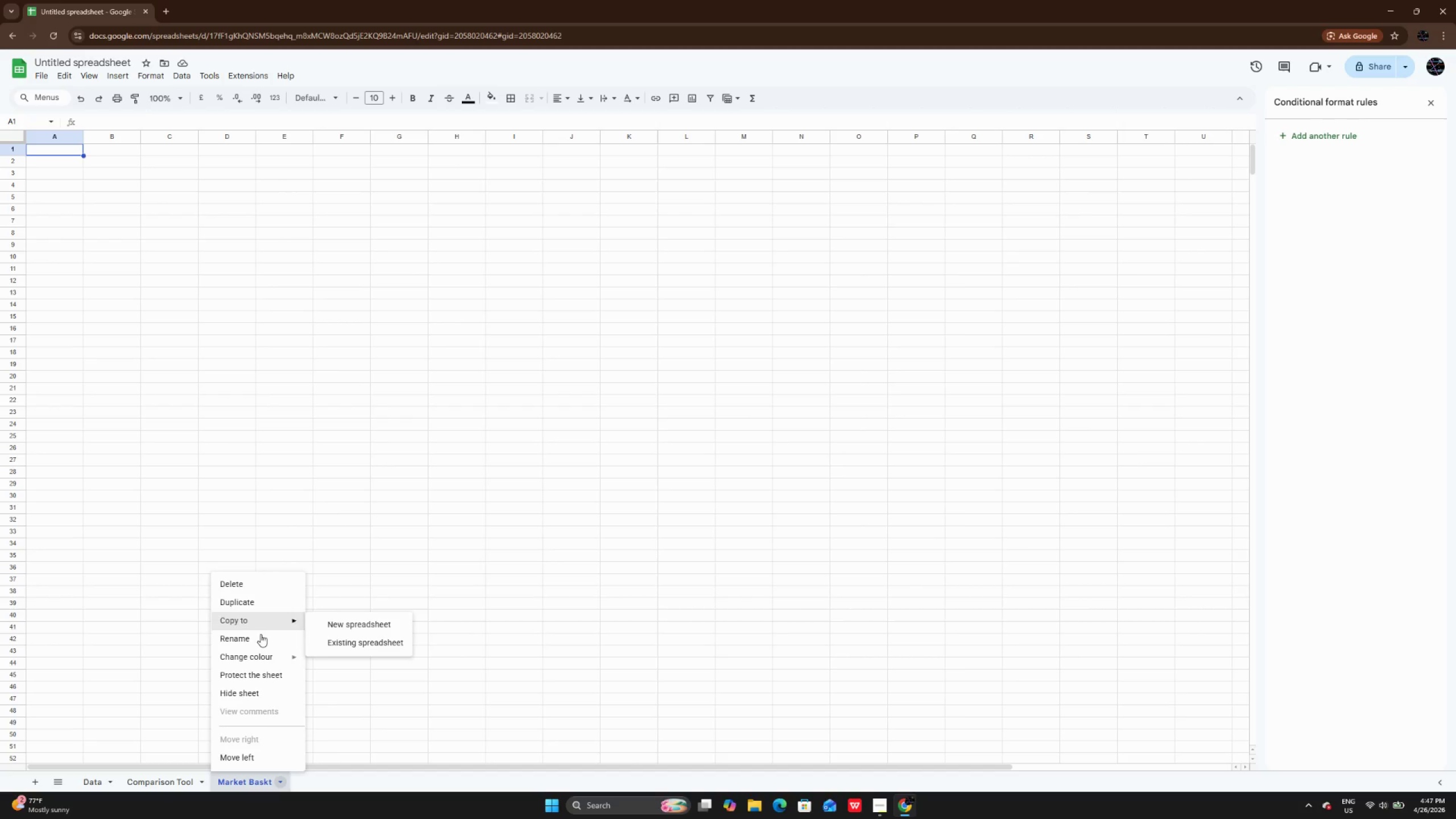 
left_click([260, 640])
 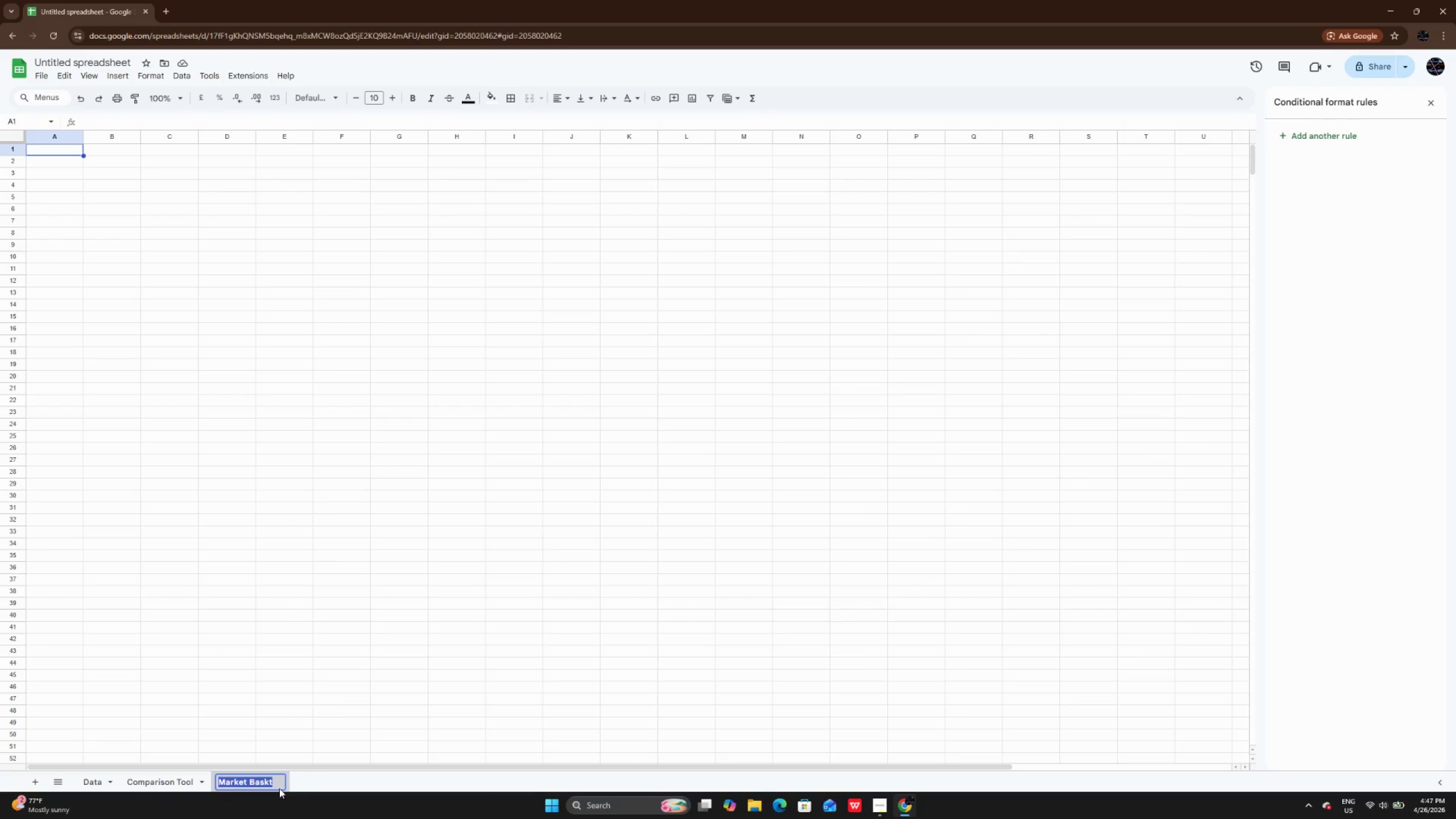 
left_click([279, 788])
 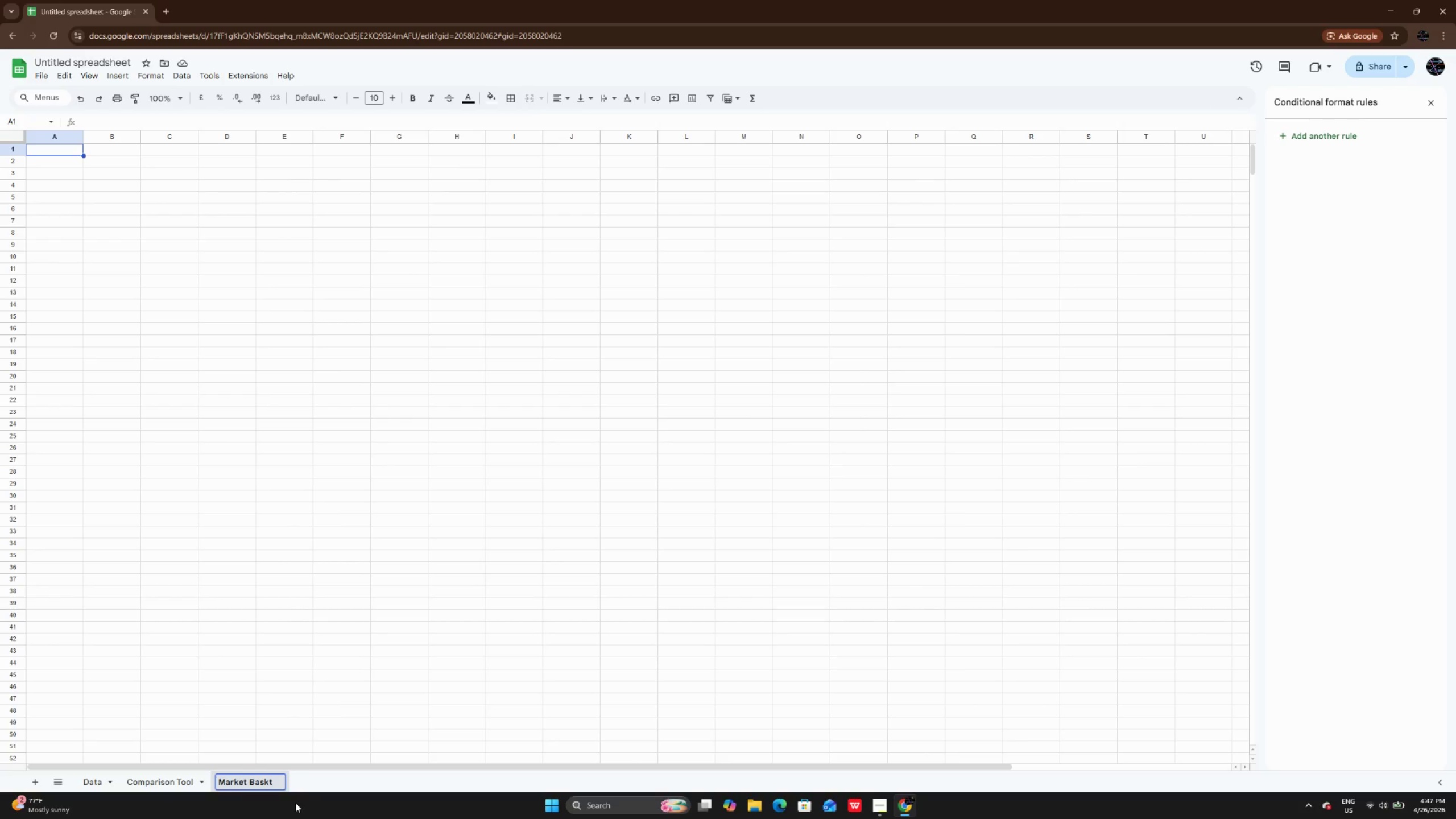 
key(ArrowLeft)
 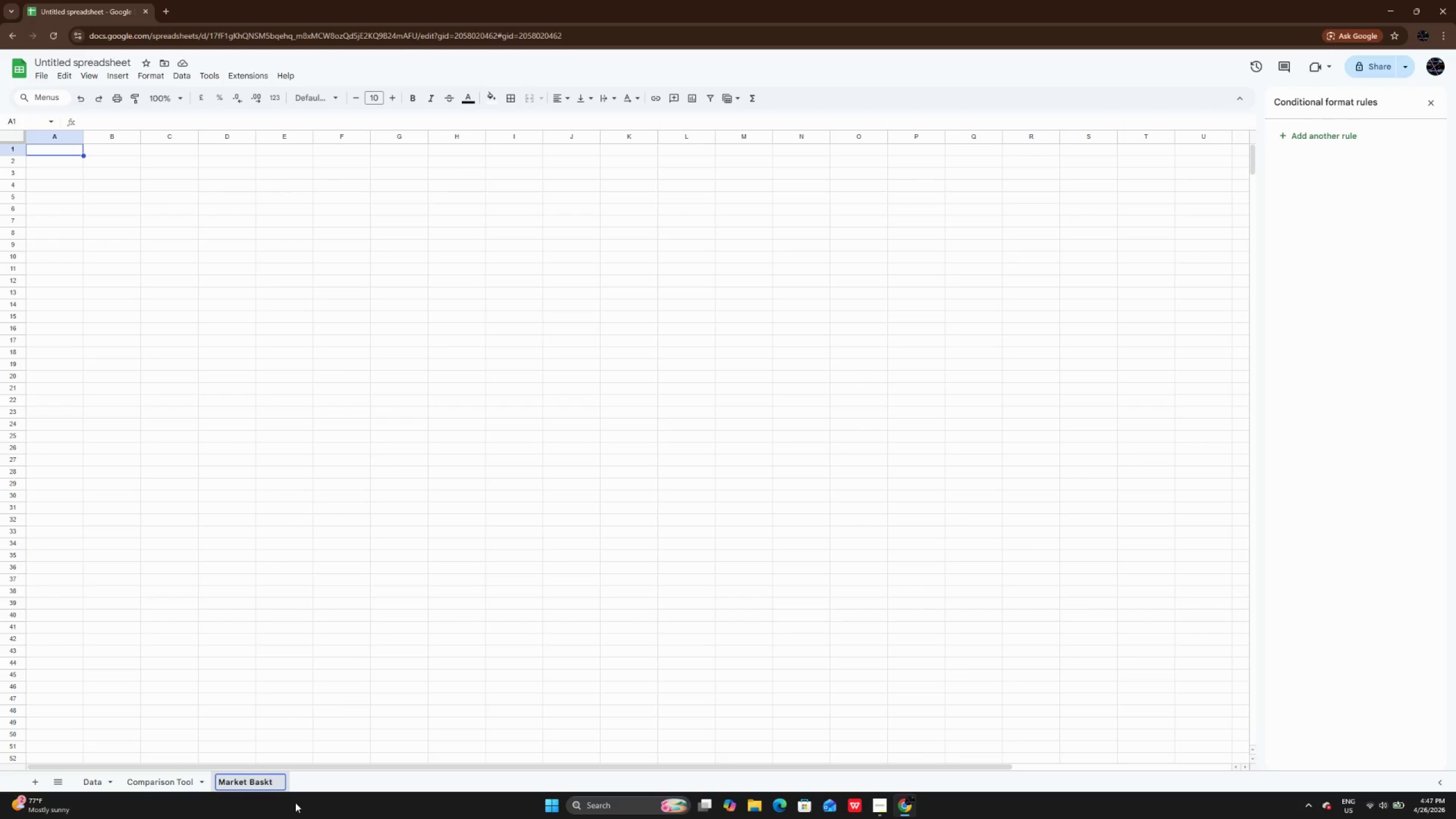 
key(E)
 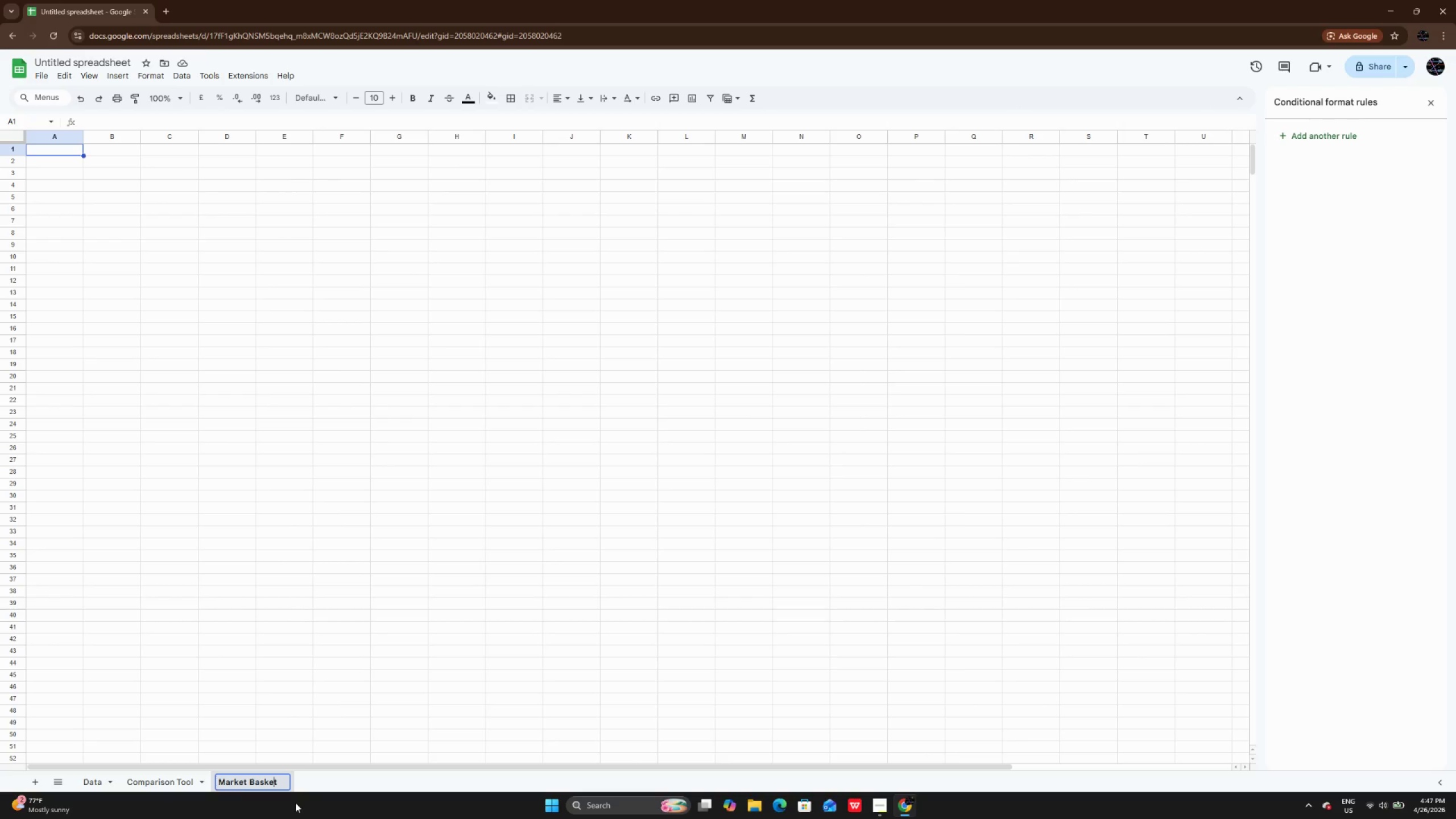 
key(Enter)
 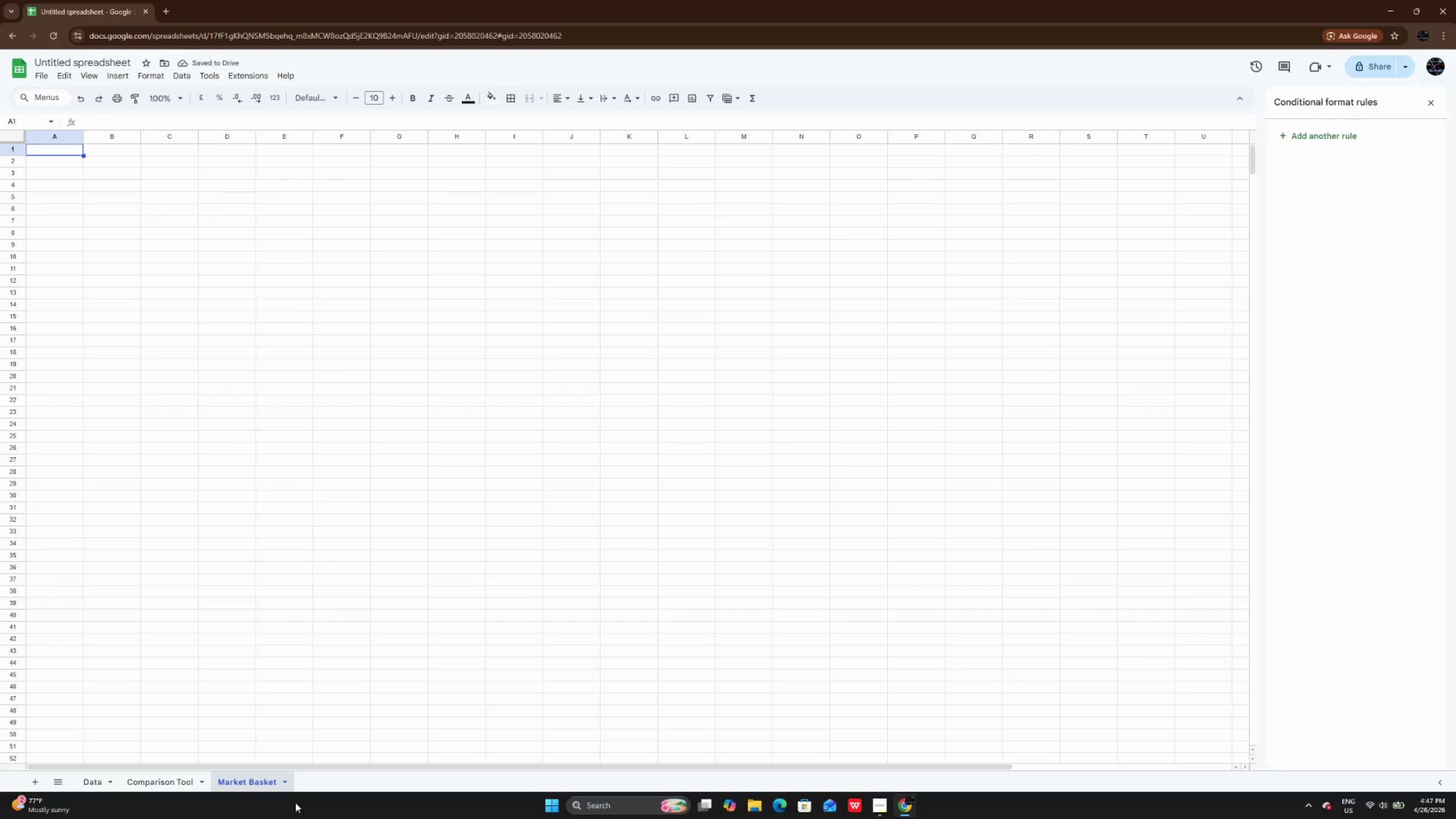 
wait(10.03)
 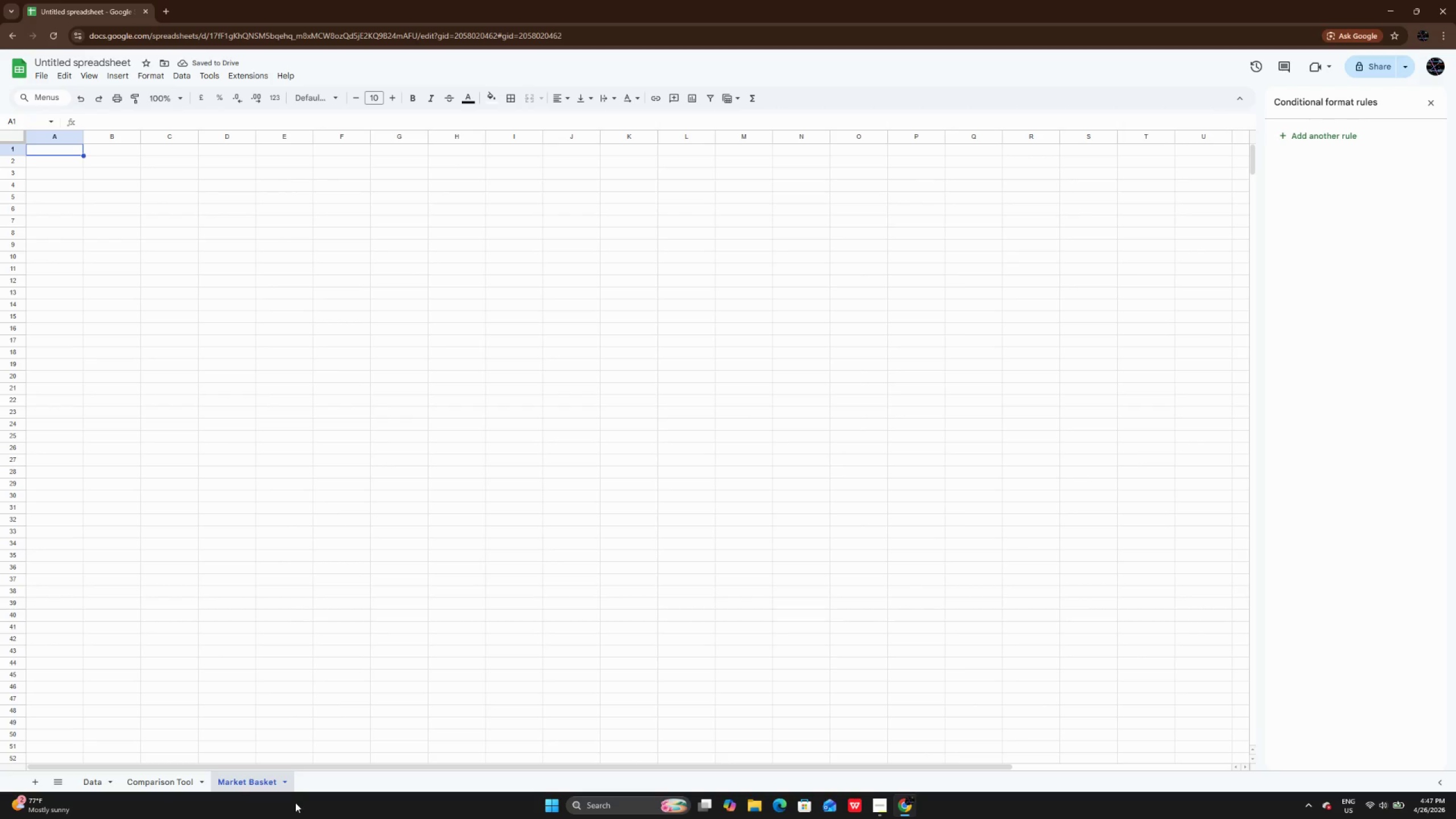 
left_click_drag(start_coordinate=[55, 149], to_coordinate=[186, 150])
 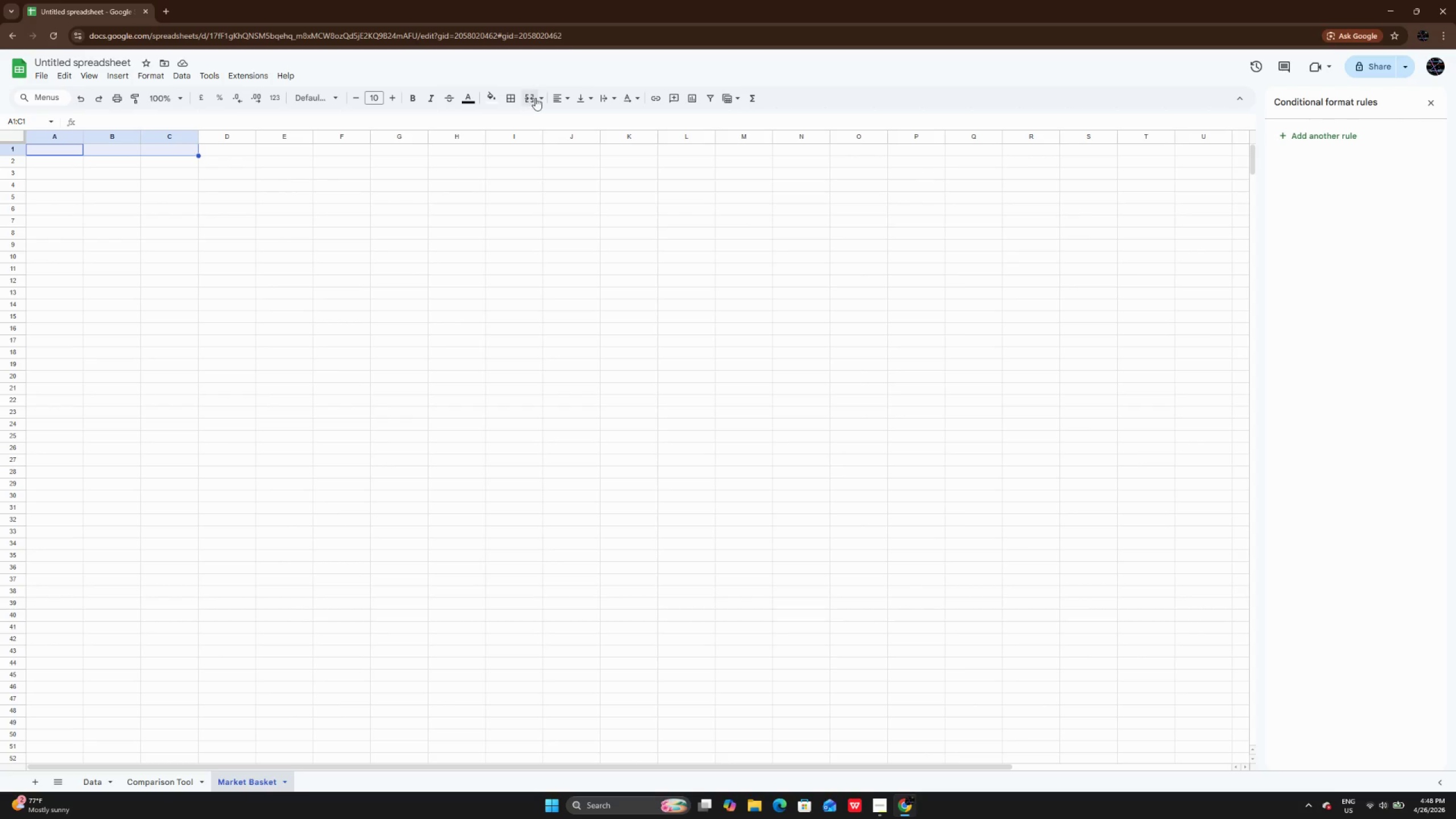 
left_click([537, 94])
 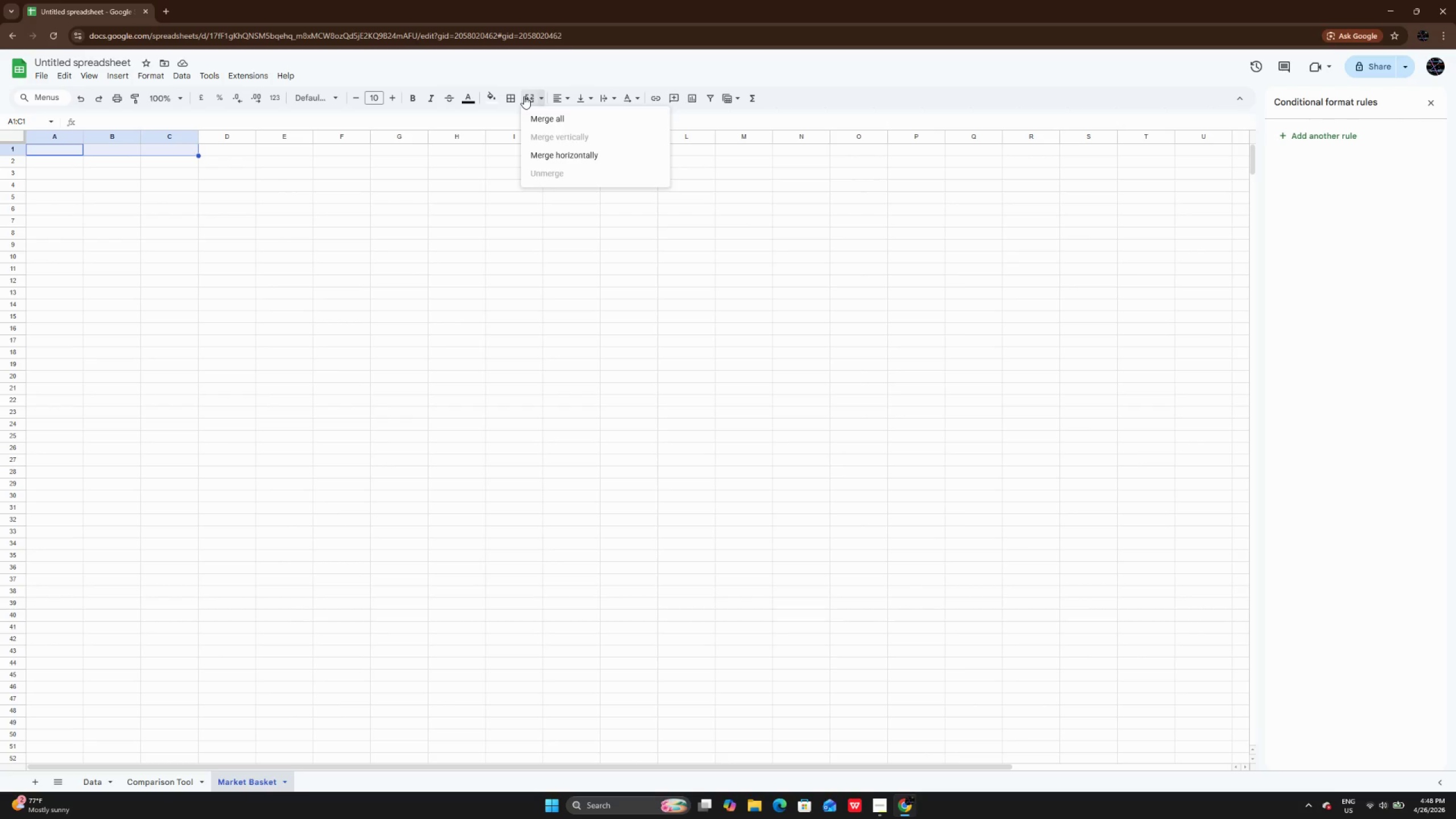 
left_click([524, 96])
 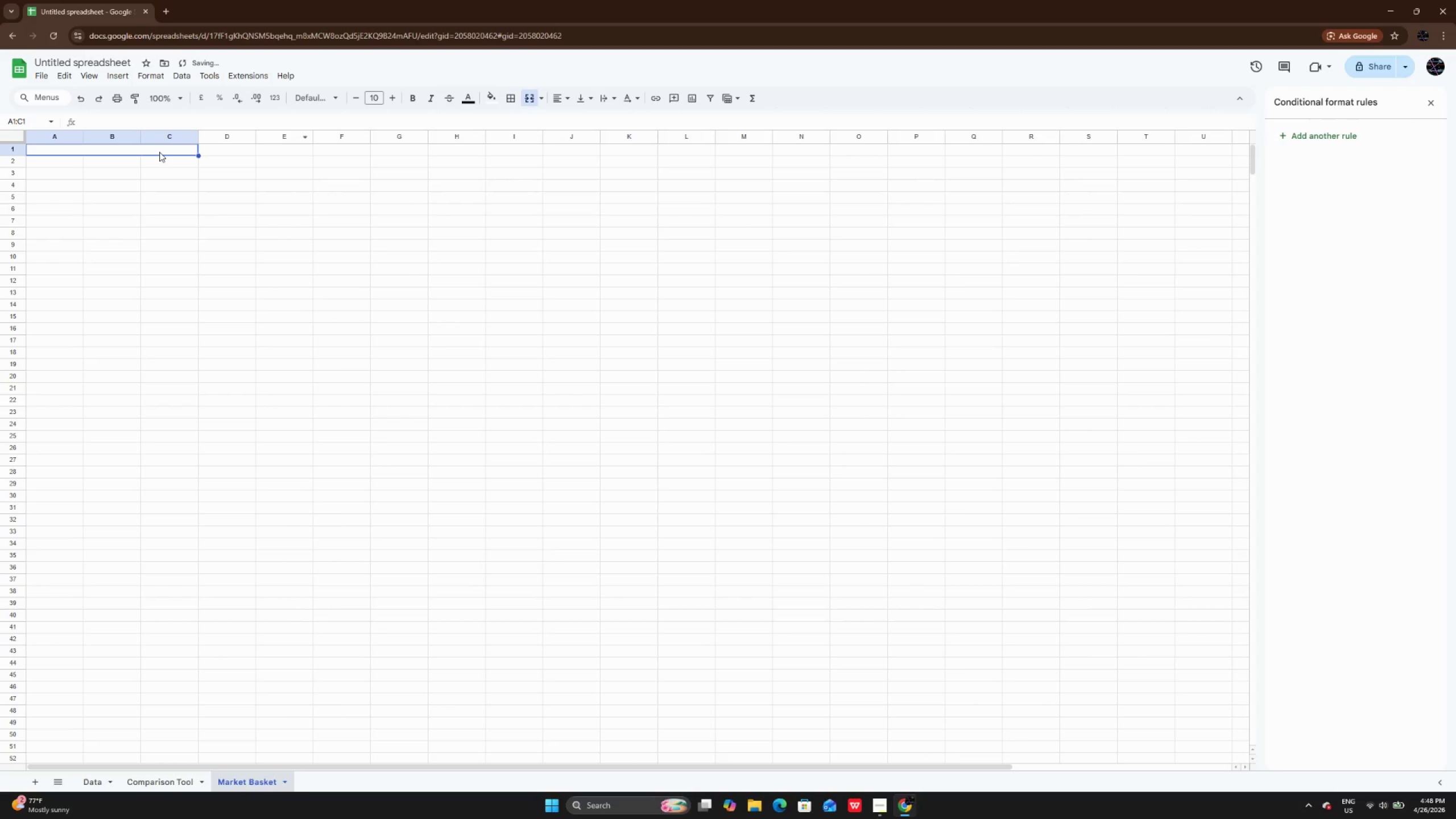 
double_click([159, 152])
 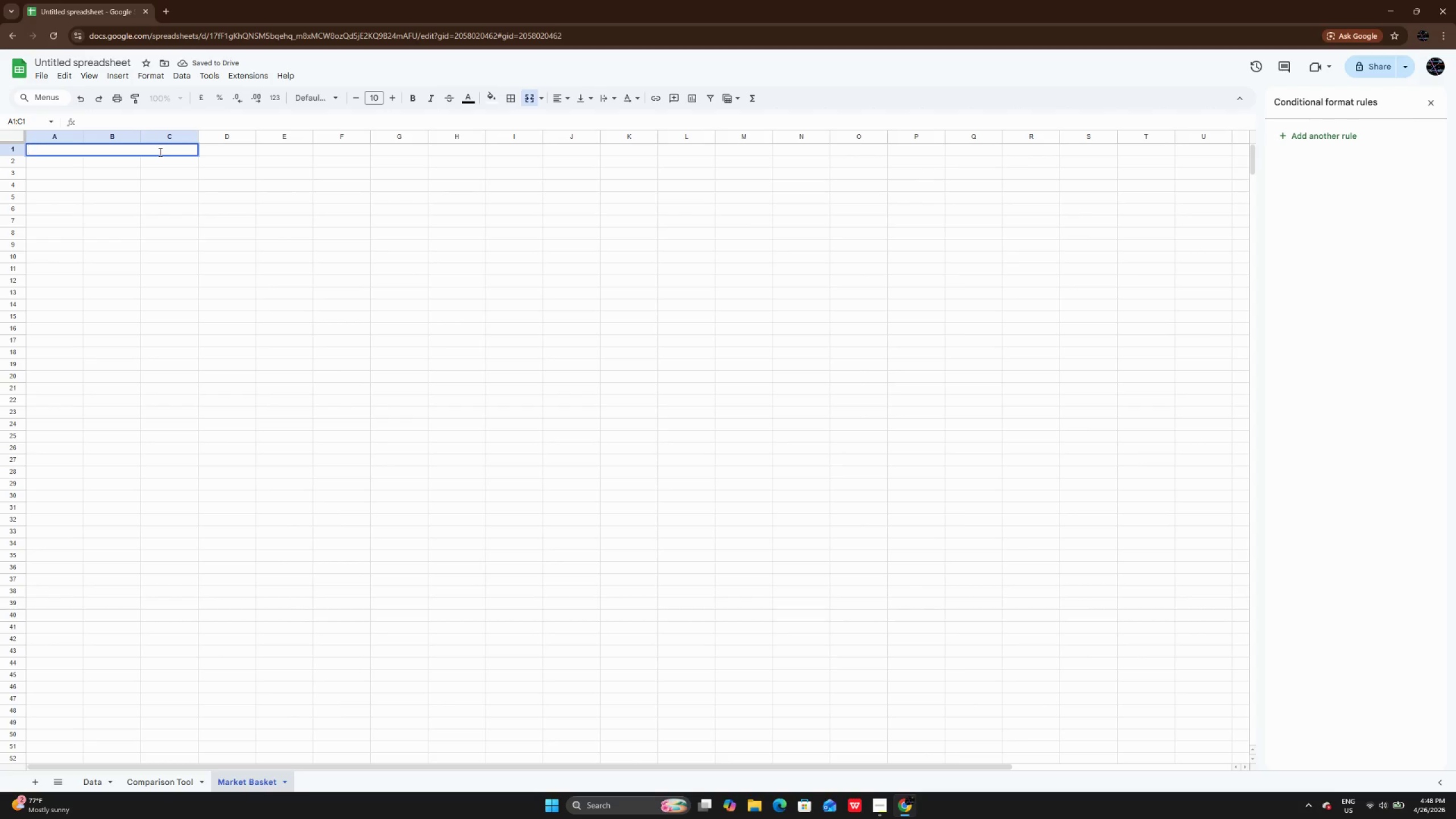 
type(Big Wheel & Brine - Procurement Tool)
 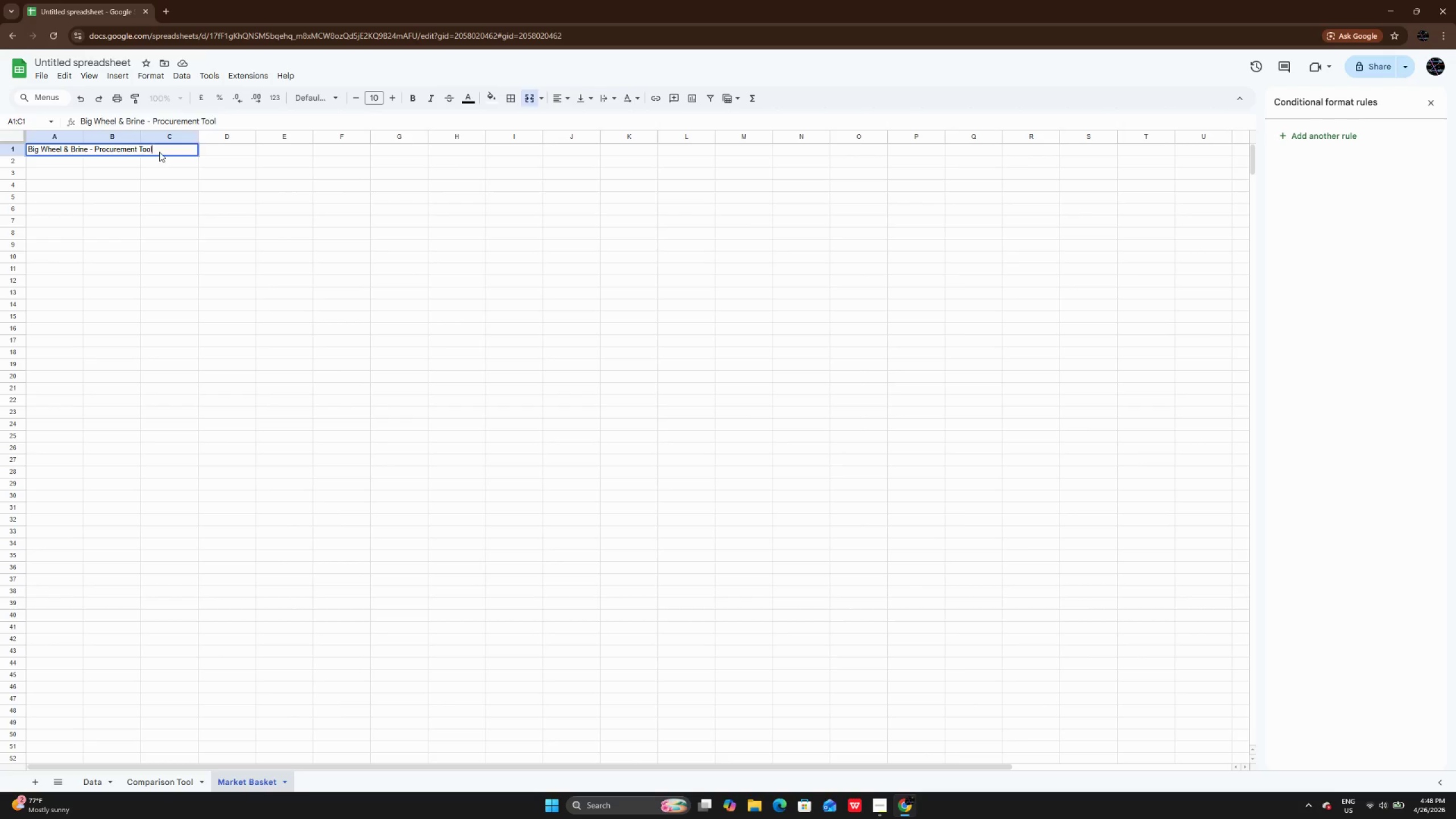 
left_click([167, 155])
 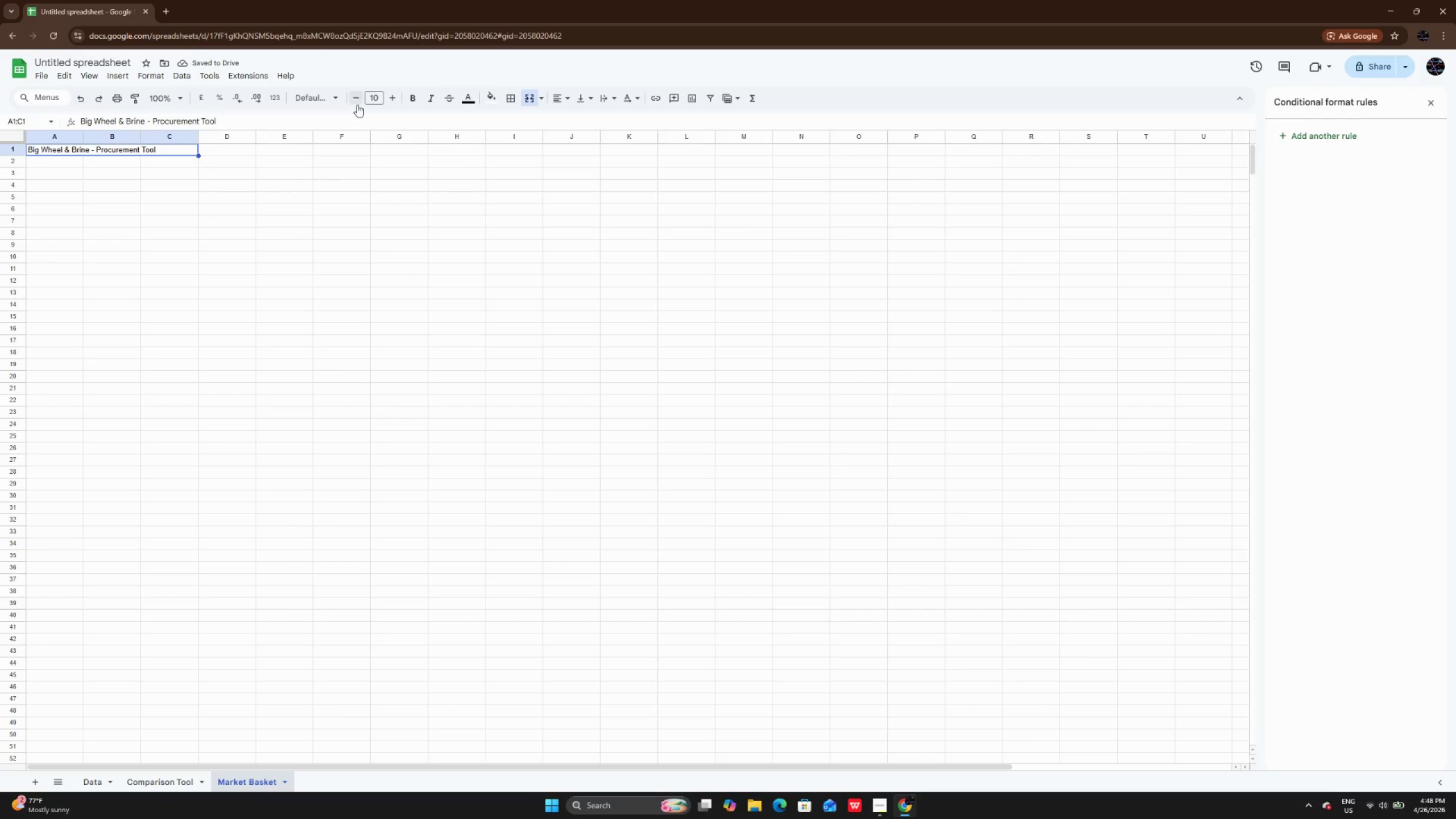 
left_click([336, 101])
 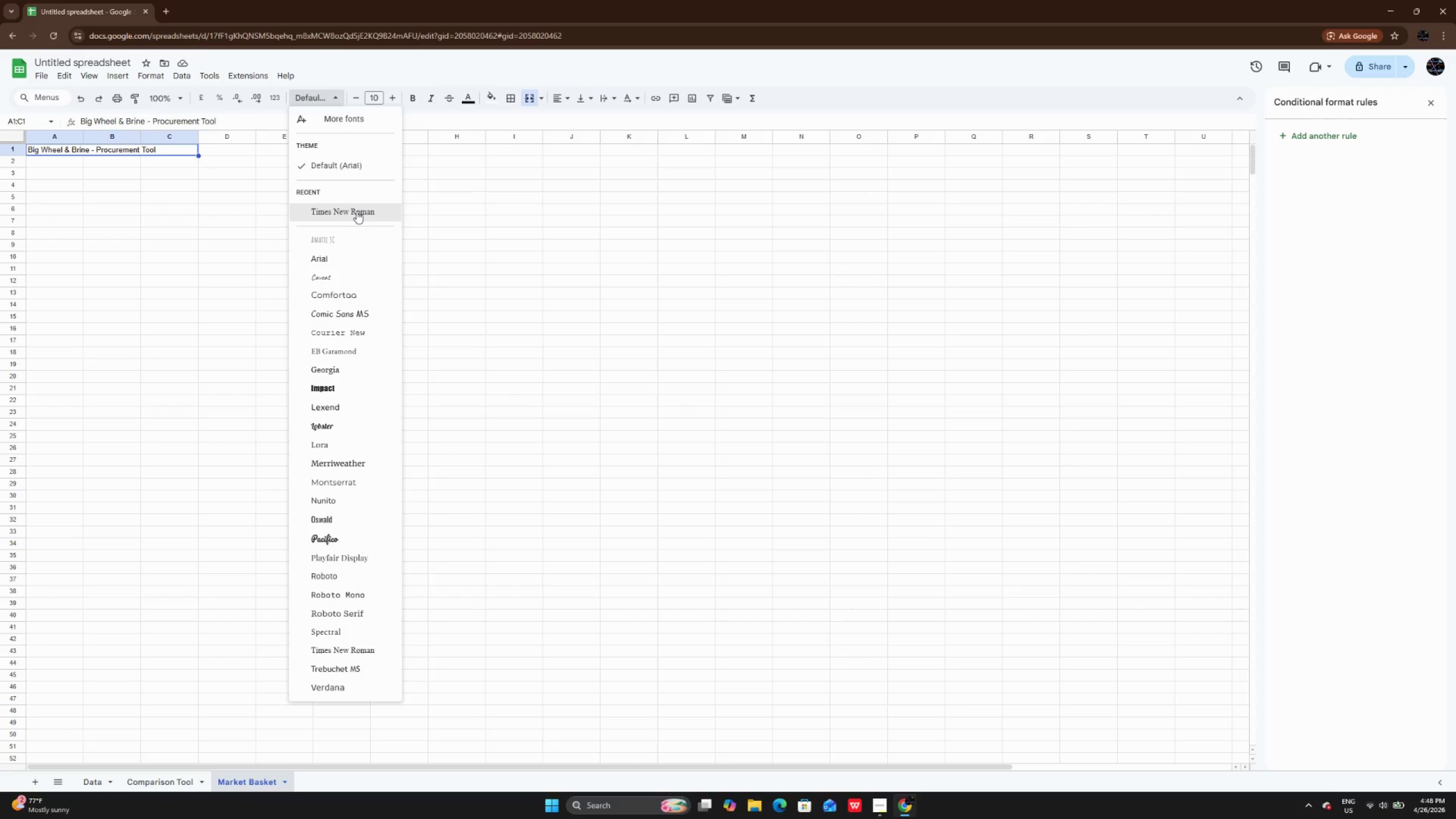 
left_click([357, 211])
 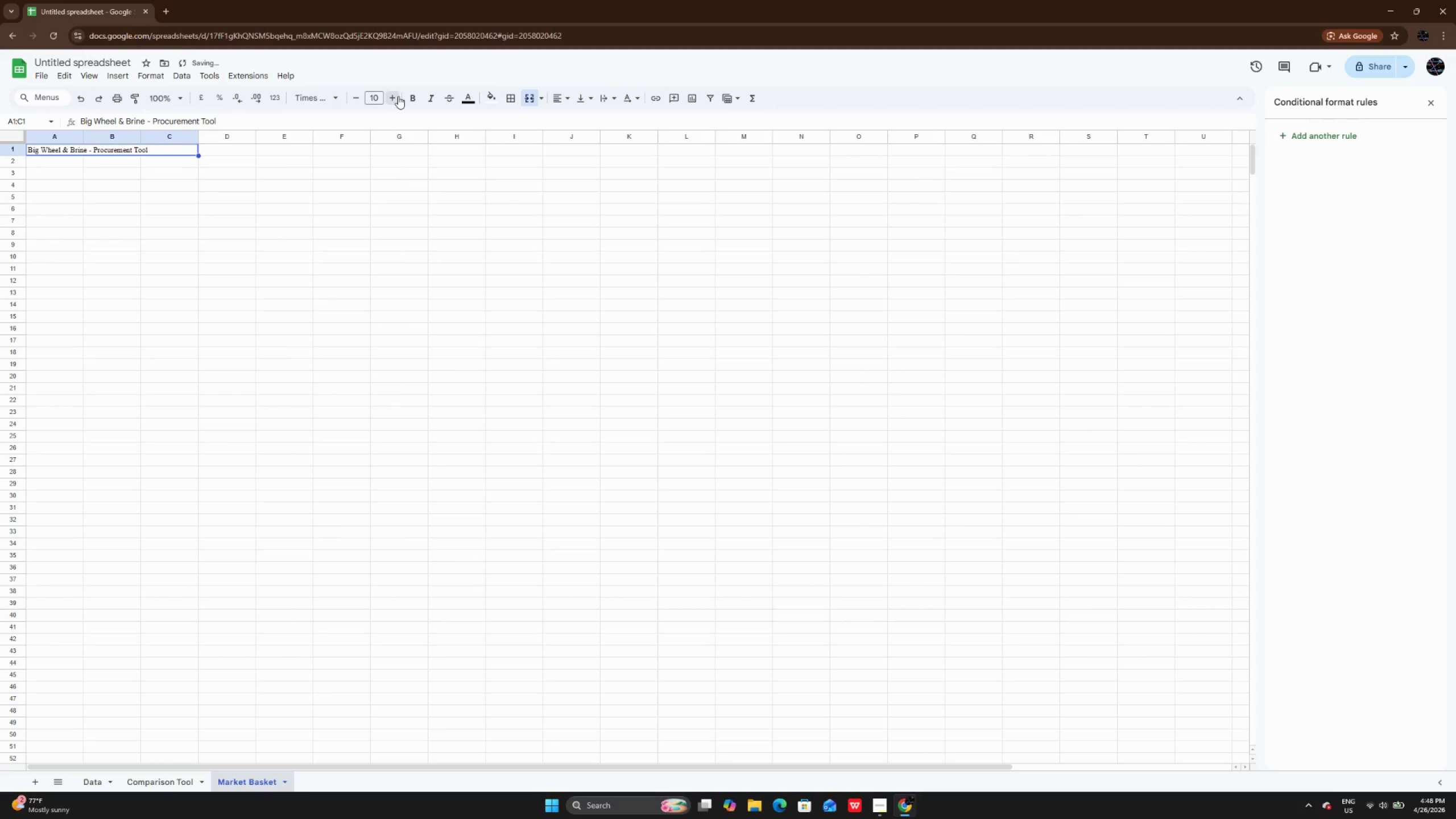 
double_click([398, 96])
 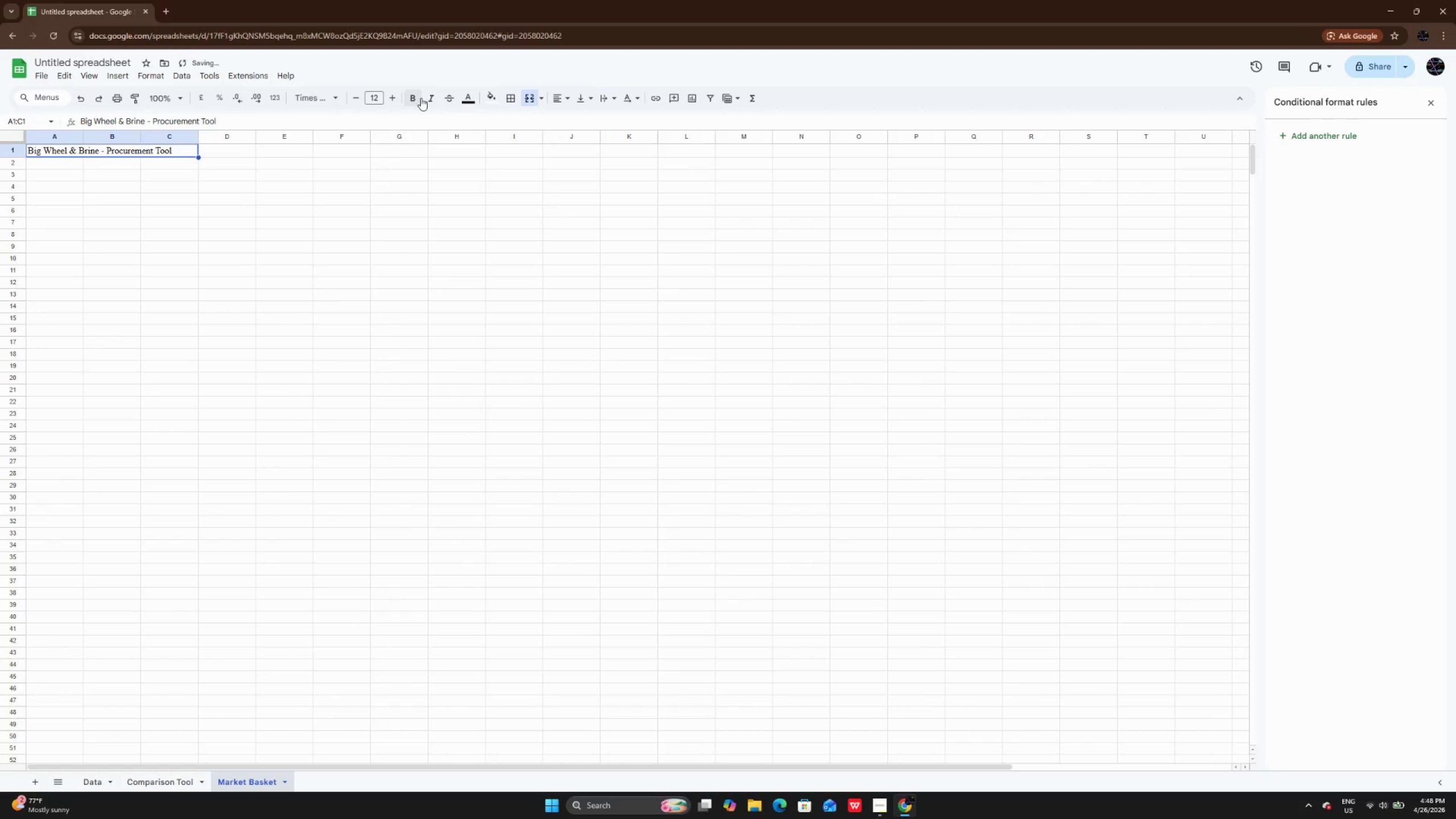 
left_click([421, 98])
 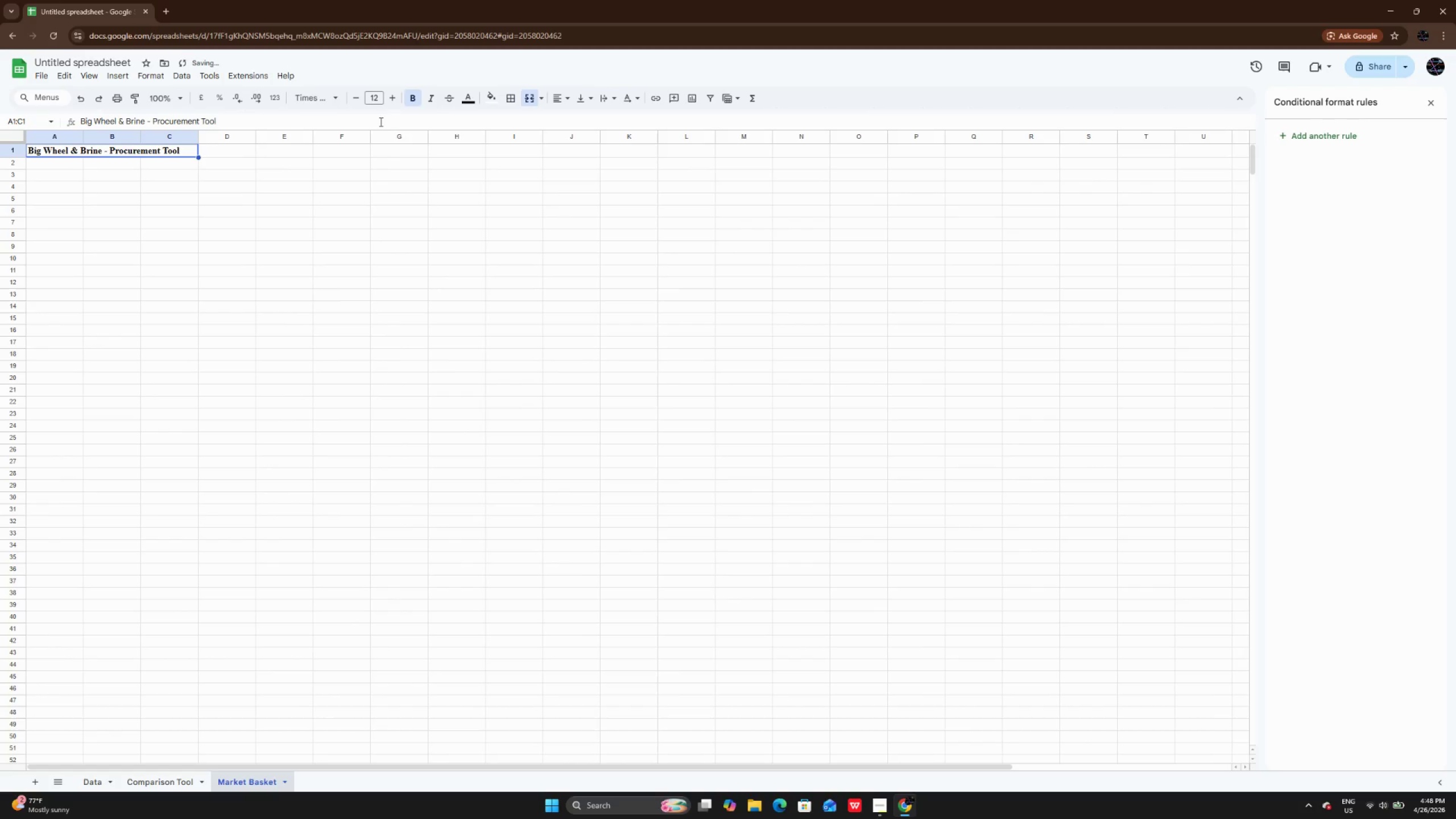 
left_click([387, 97])
 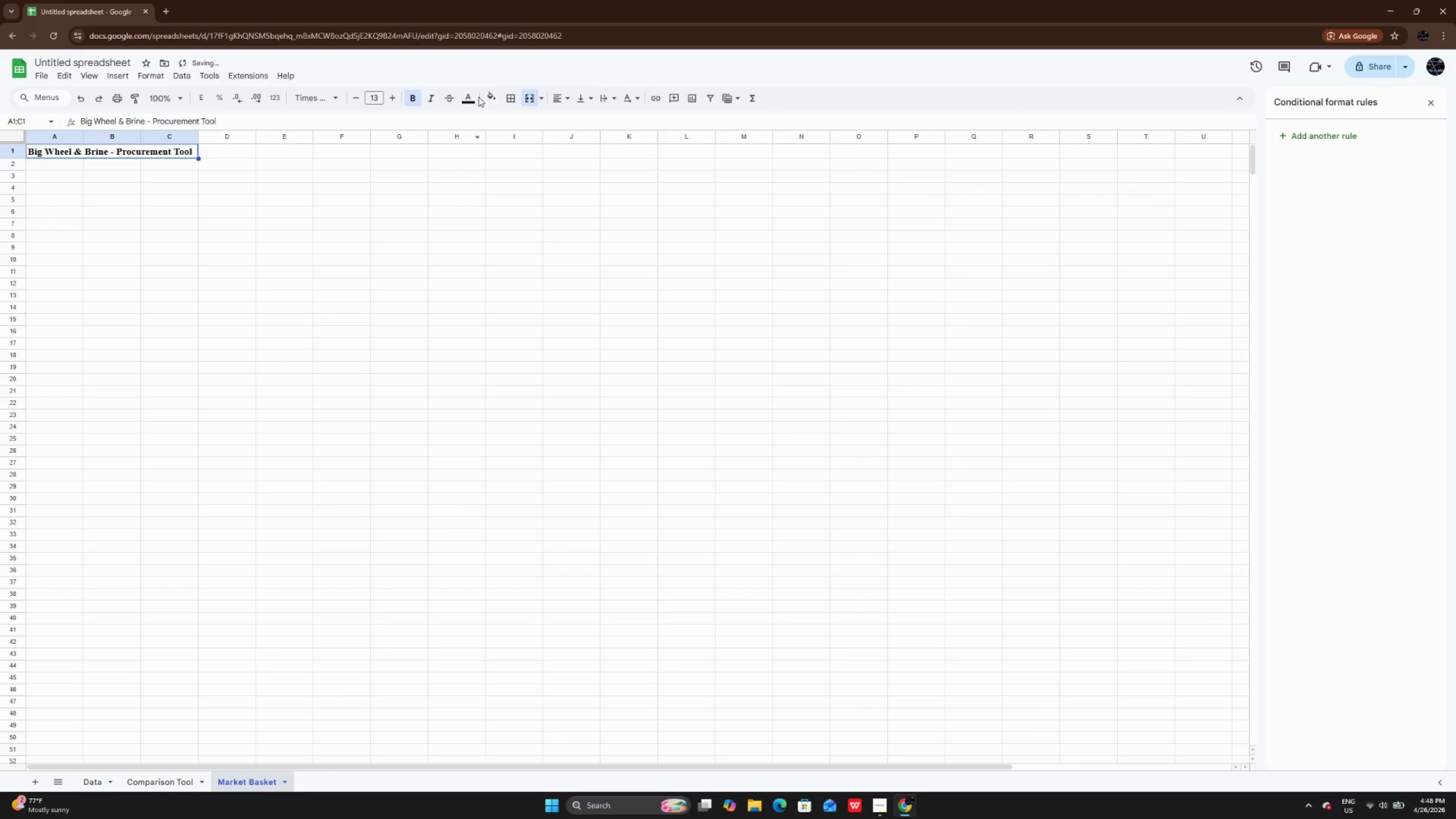 
left_click([489, 90])
 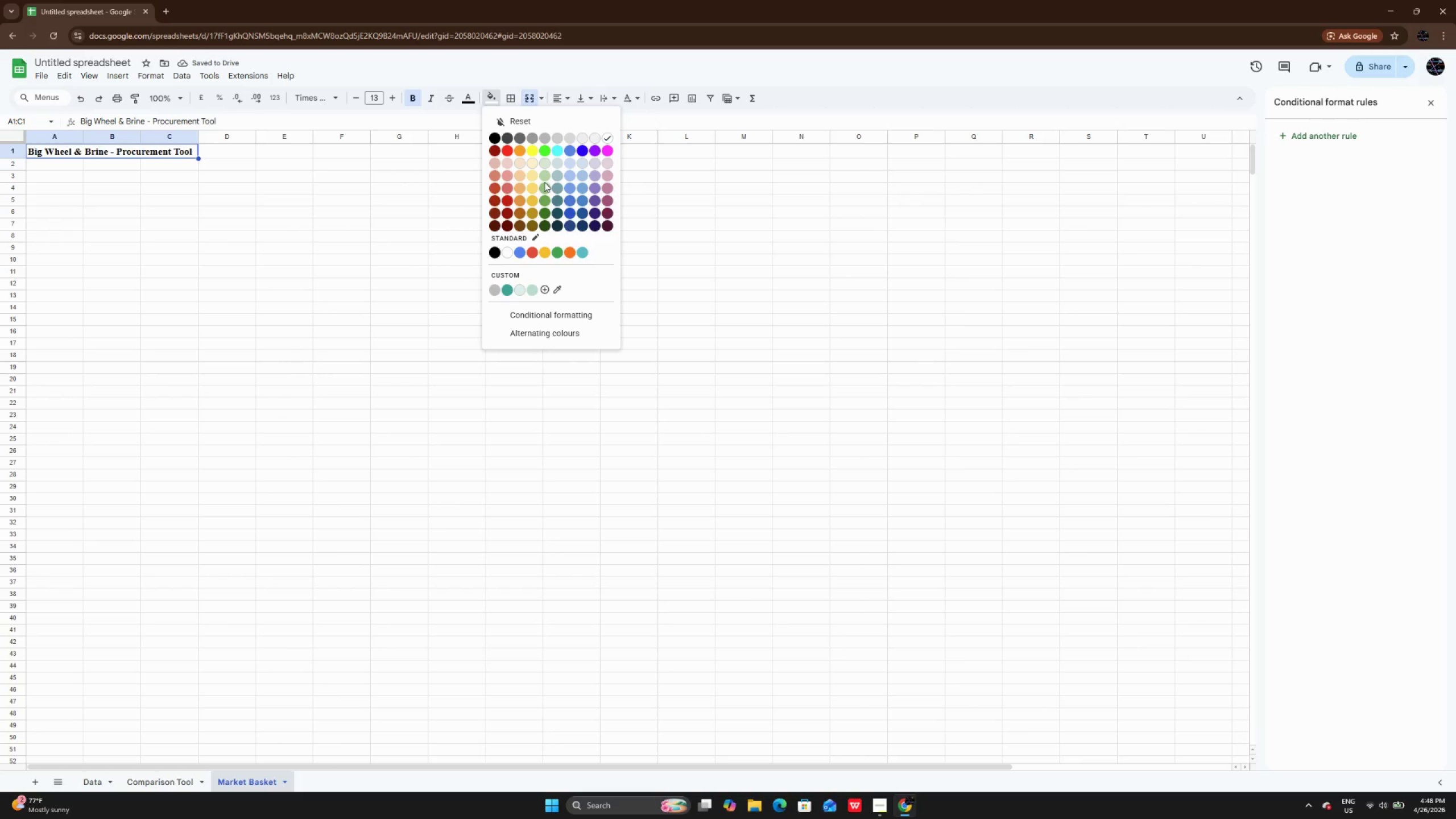 
left_click([544, 182])
 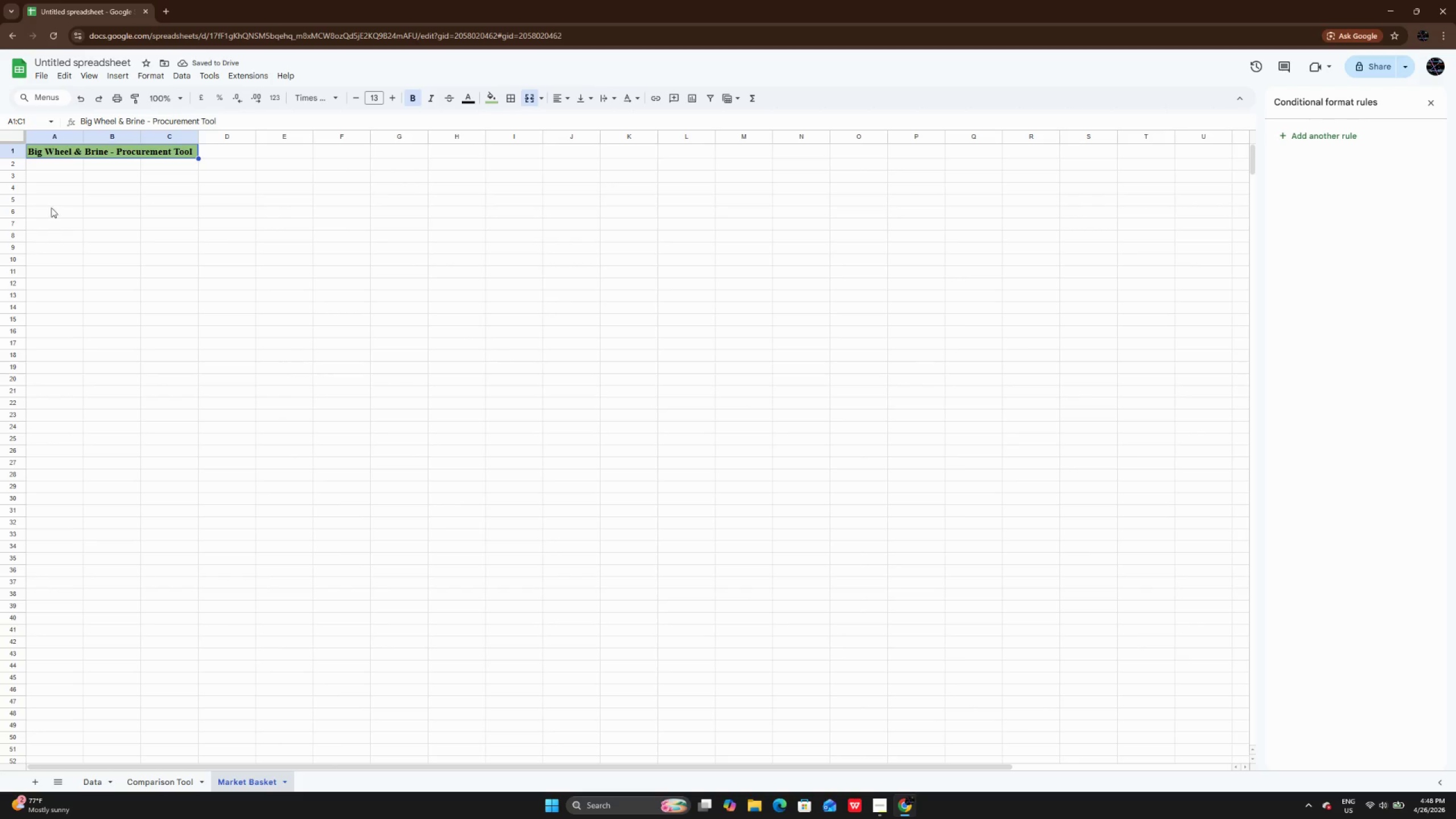 
left_click([59, 180])
 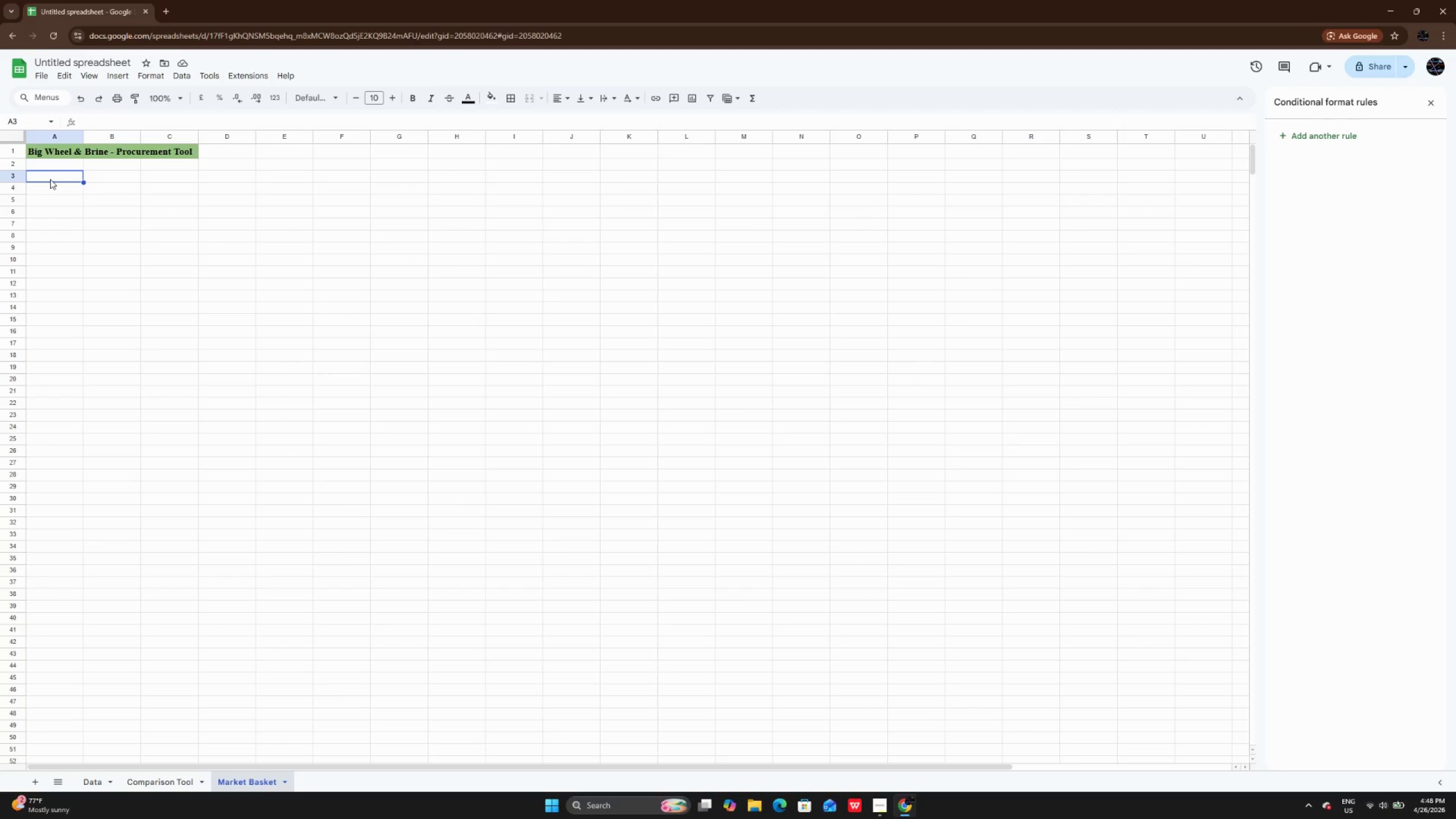 
left_click([50, 179])
 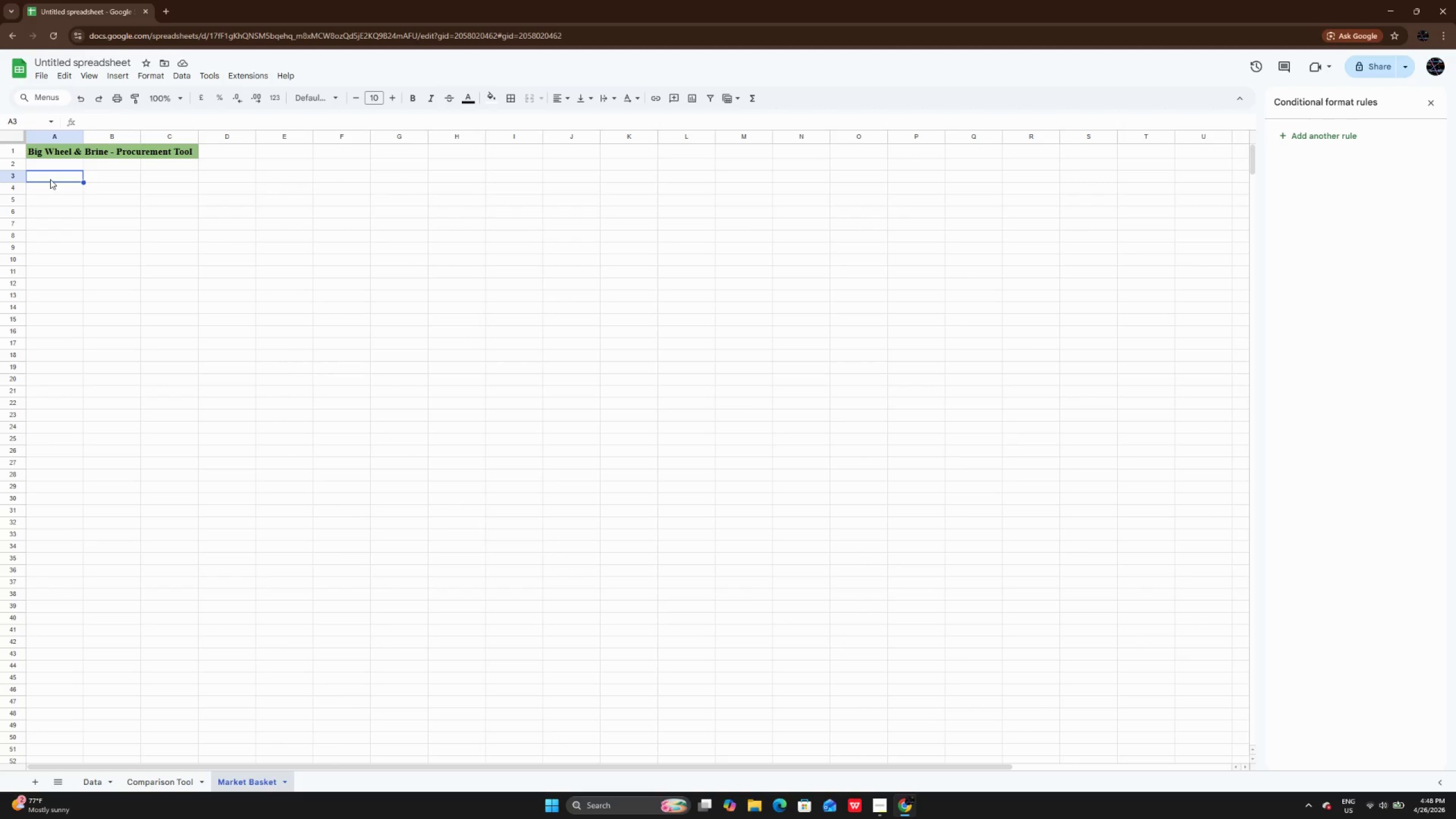 
double_click([50, 179])
 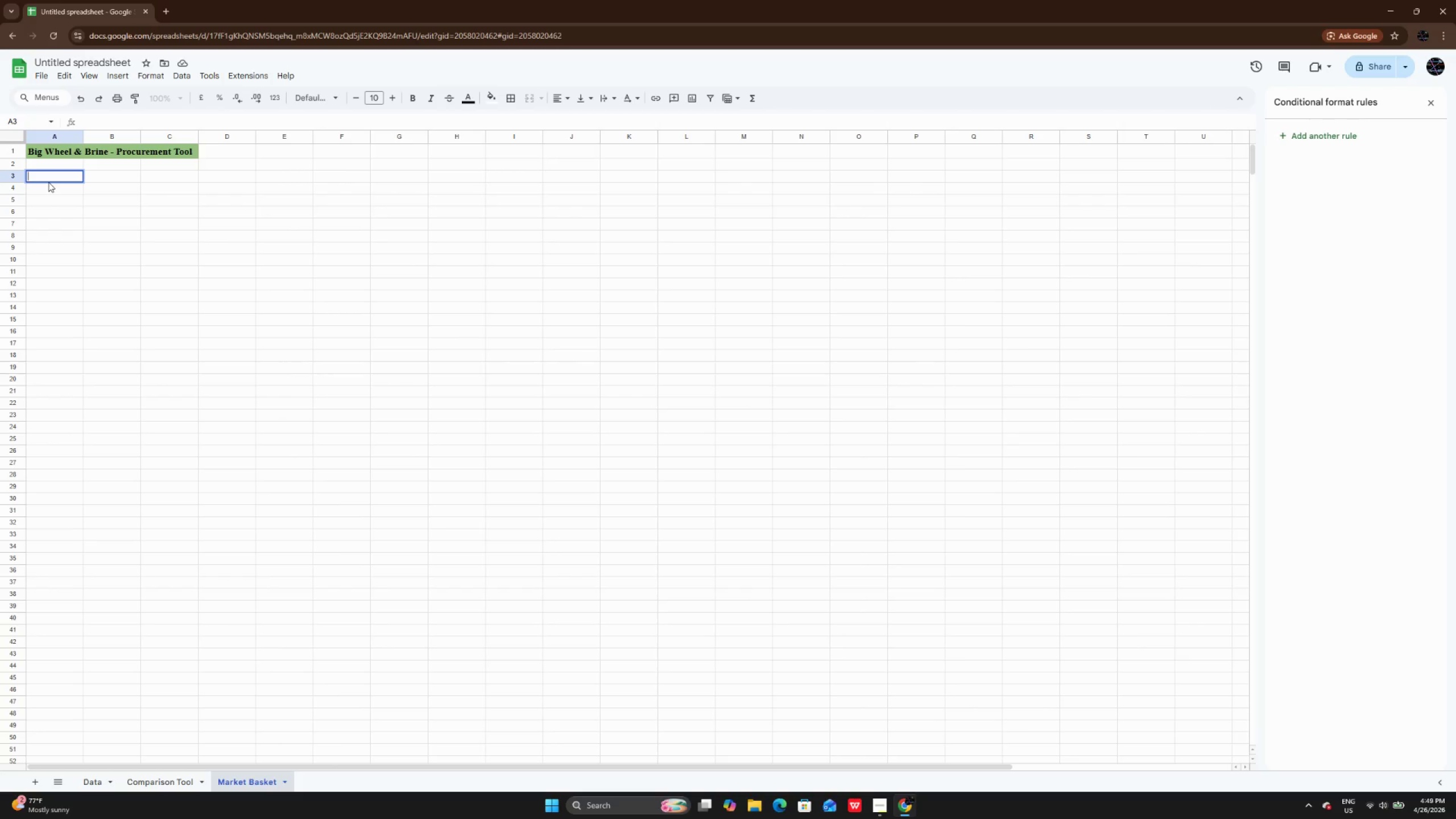 
type(Selet Item Names)
 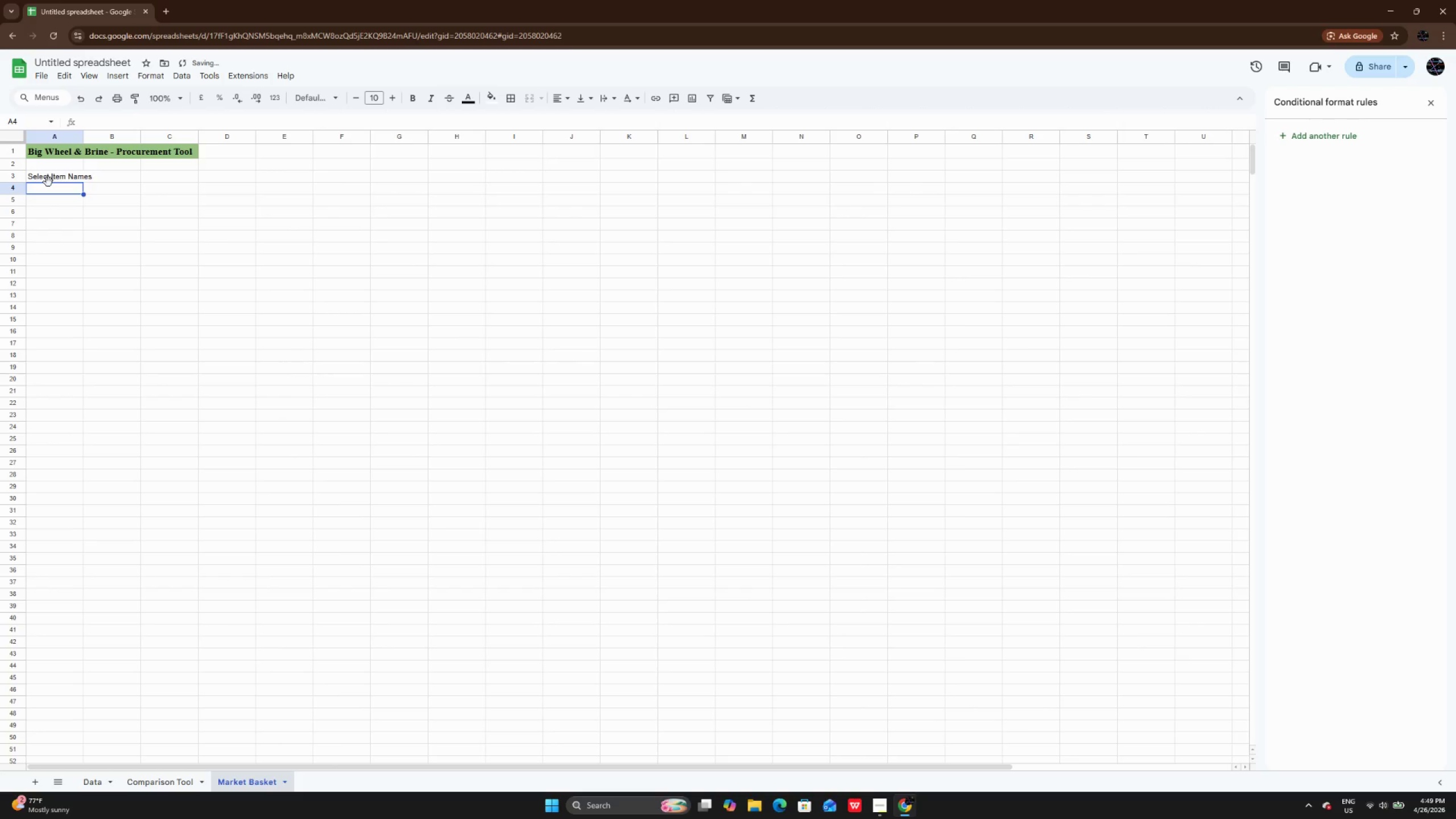 
hold_key(key=C, duration=0.31)
 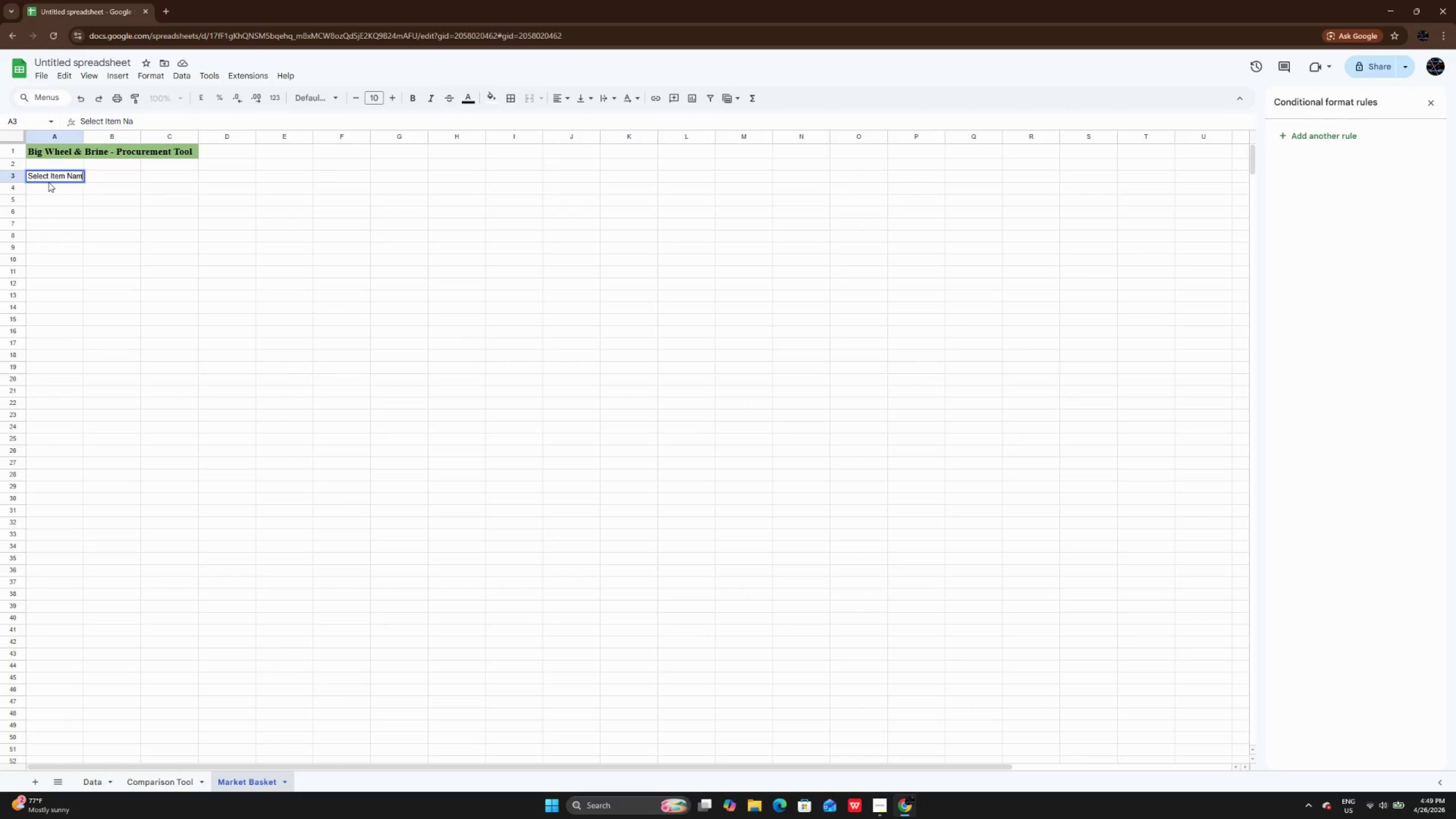 
key(Enter)
 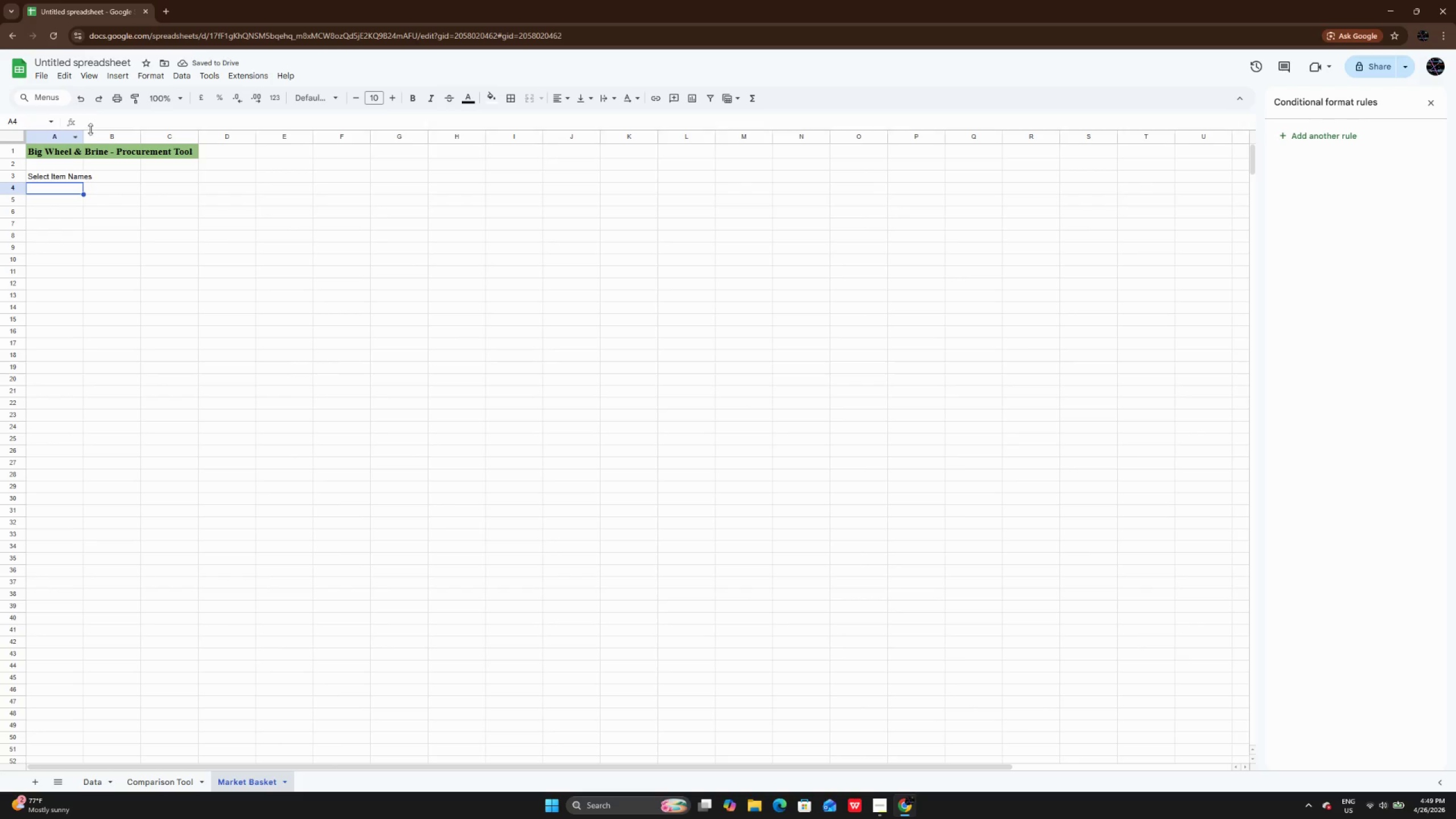 
left_click_drag(start_coordinate=[85, 135], to_coordinate=[90, 139])
 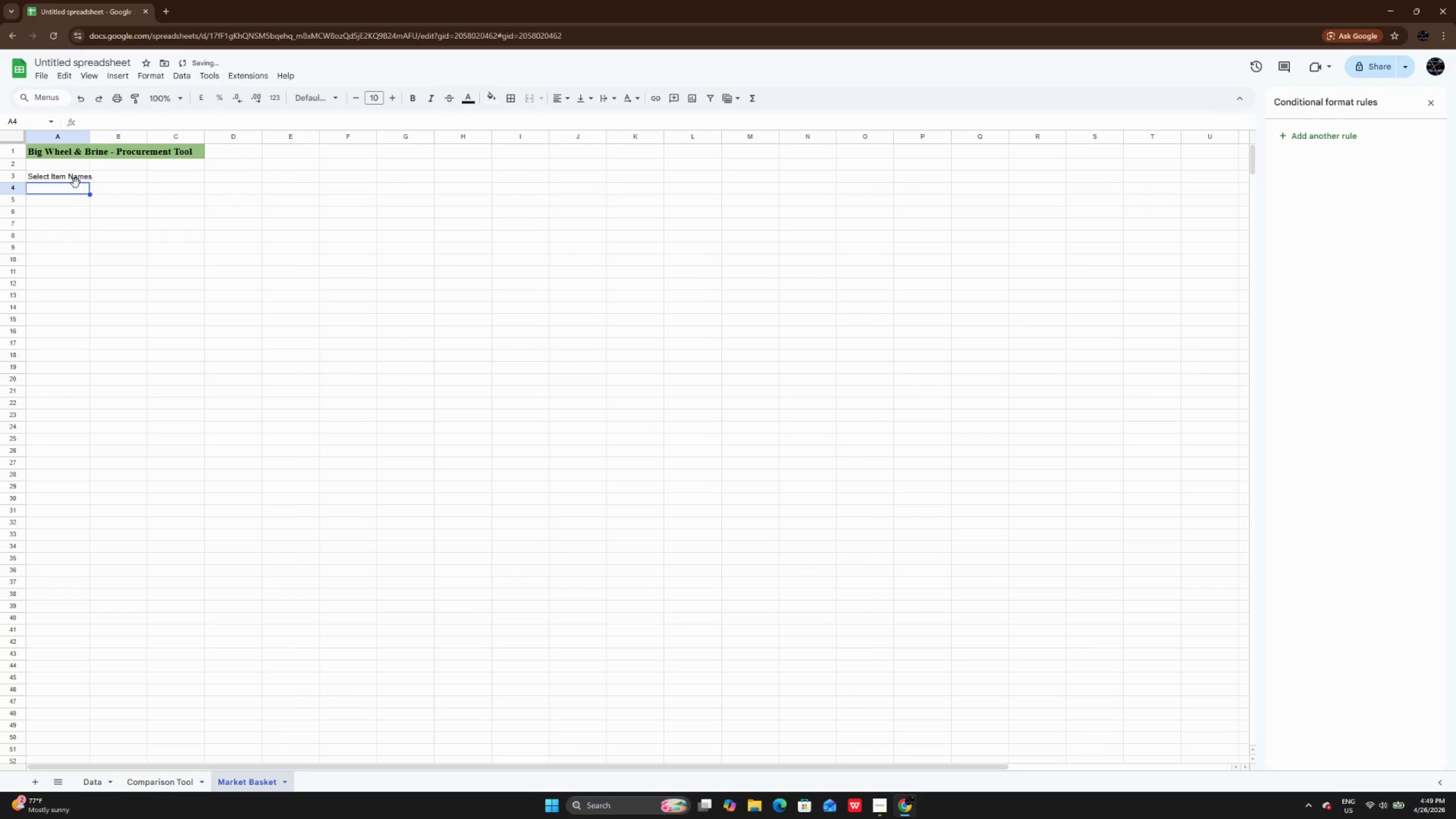 
left_click([75, 182])
 